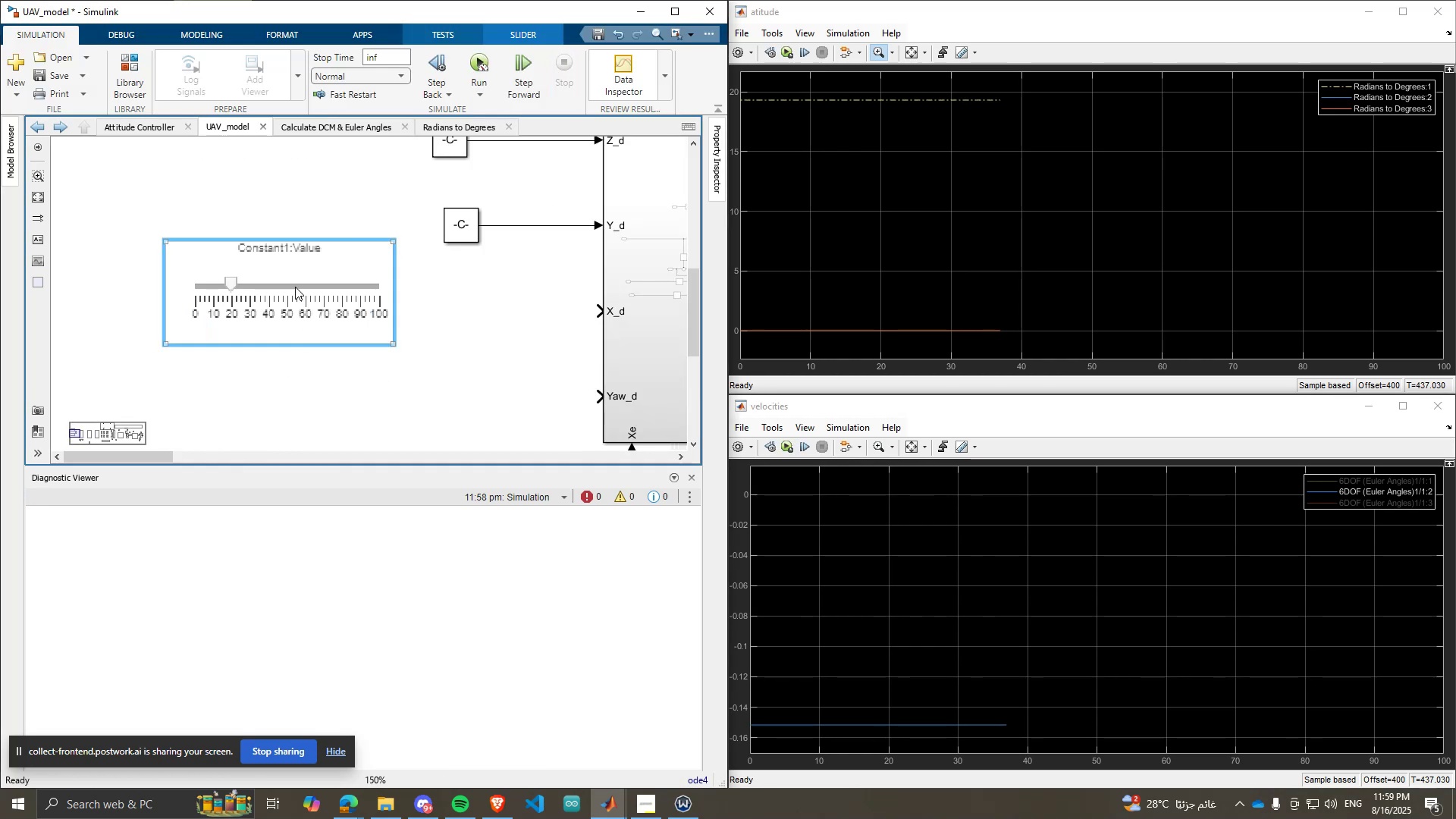 
left_click([295, 286])
 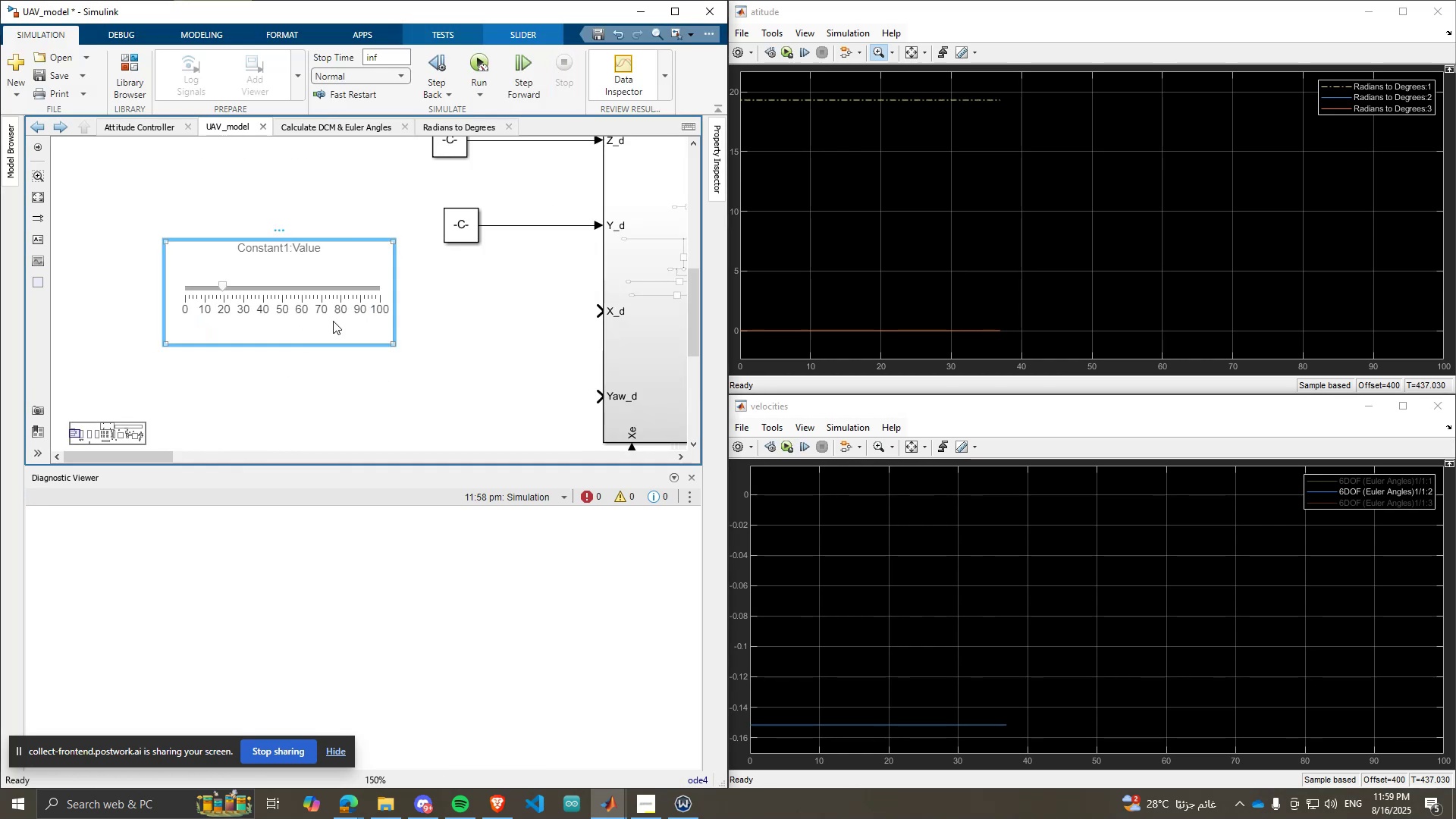 
scroll: coordinate [273, 334], scroll_direction: down, amount: 3.0
 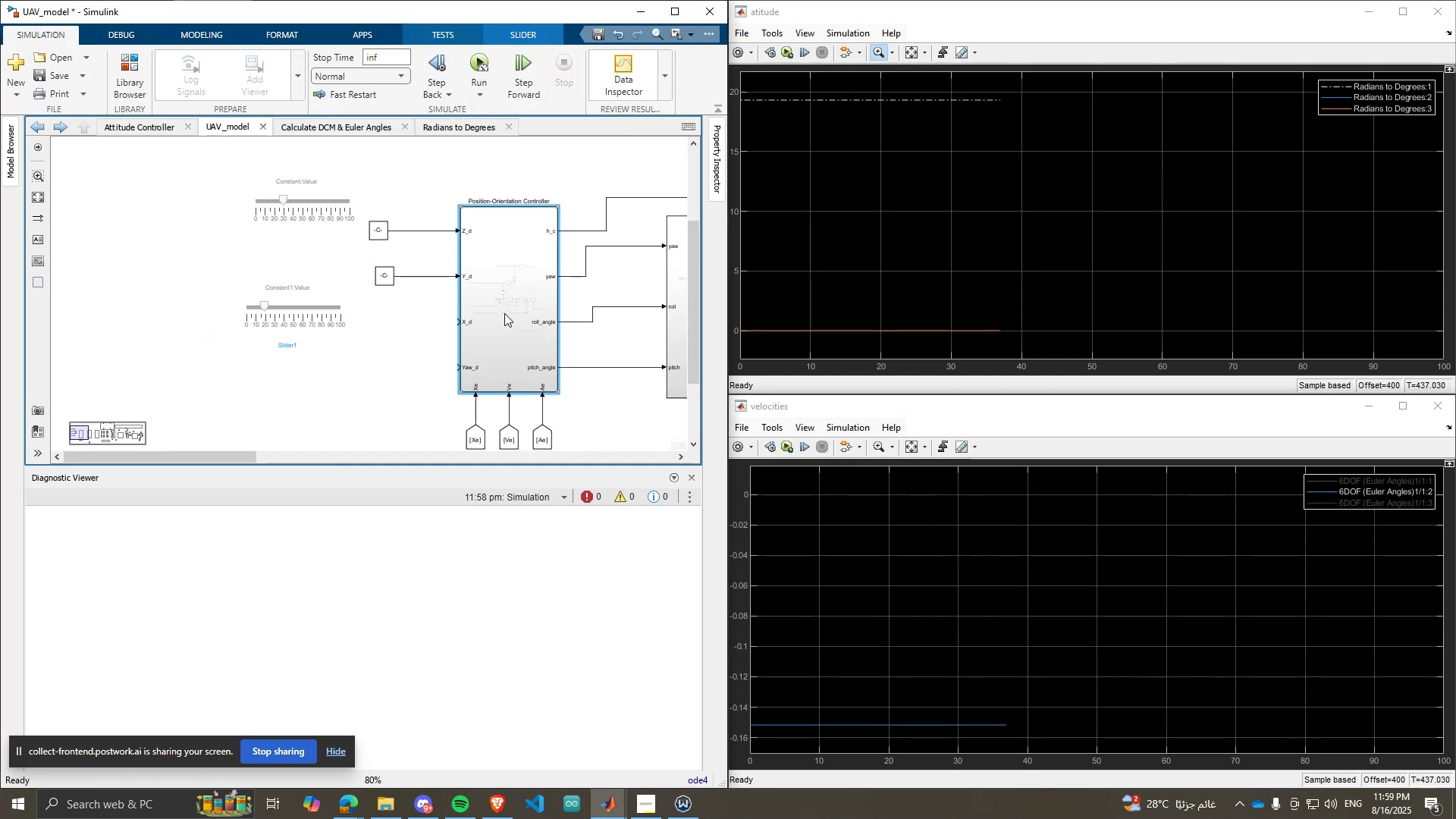 
double_click([504, 313])
 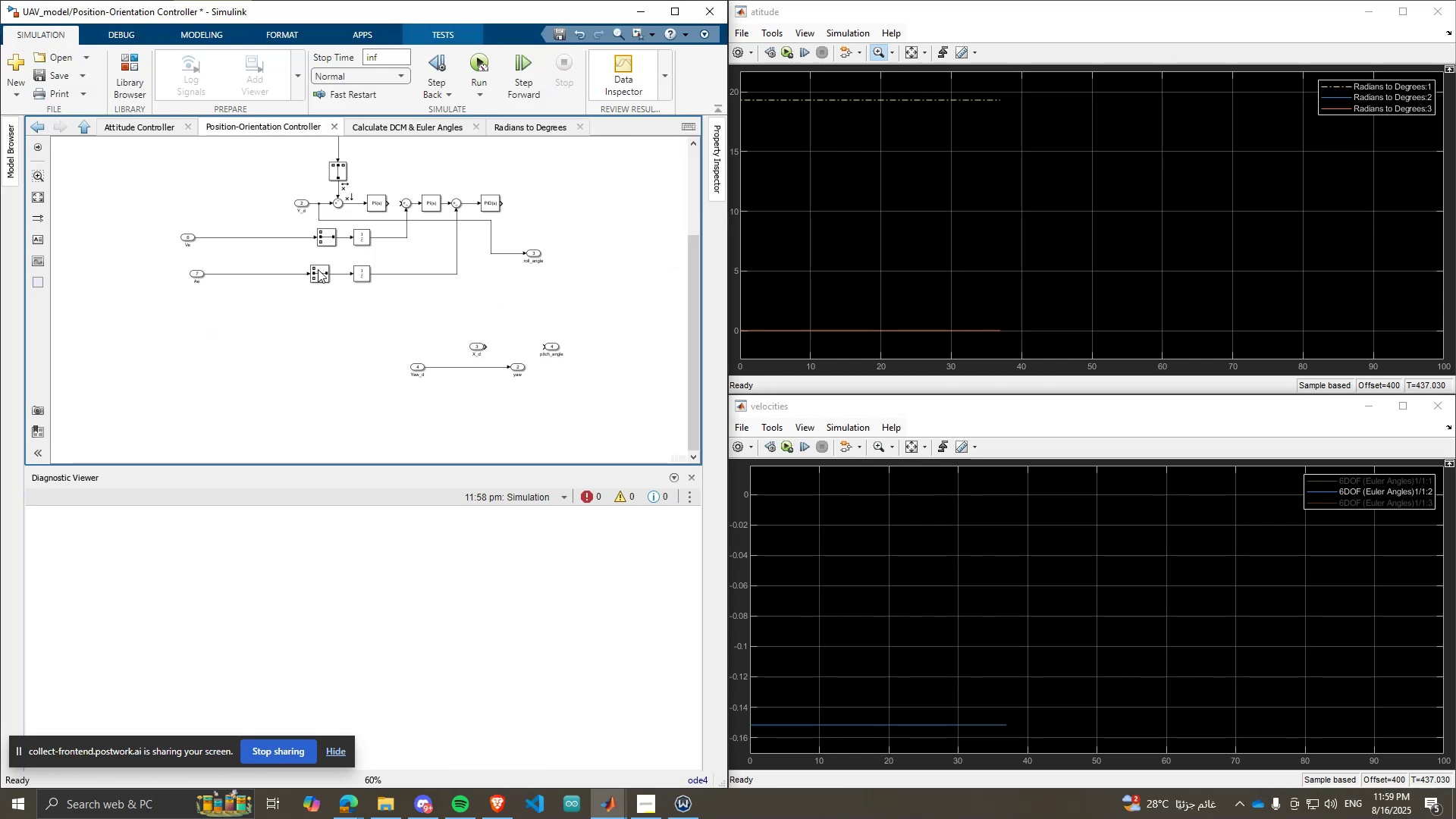 
scroll: coordinate [206, 225], scroll_direction: none, amount: 0.0
 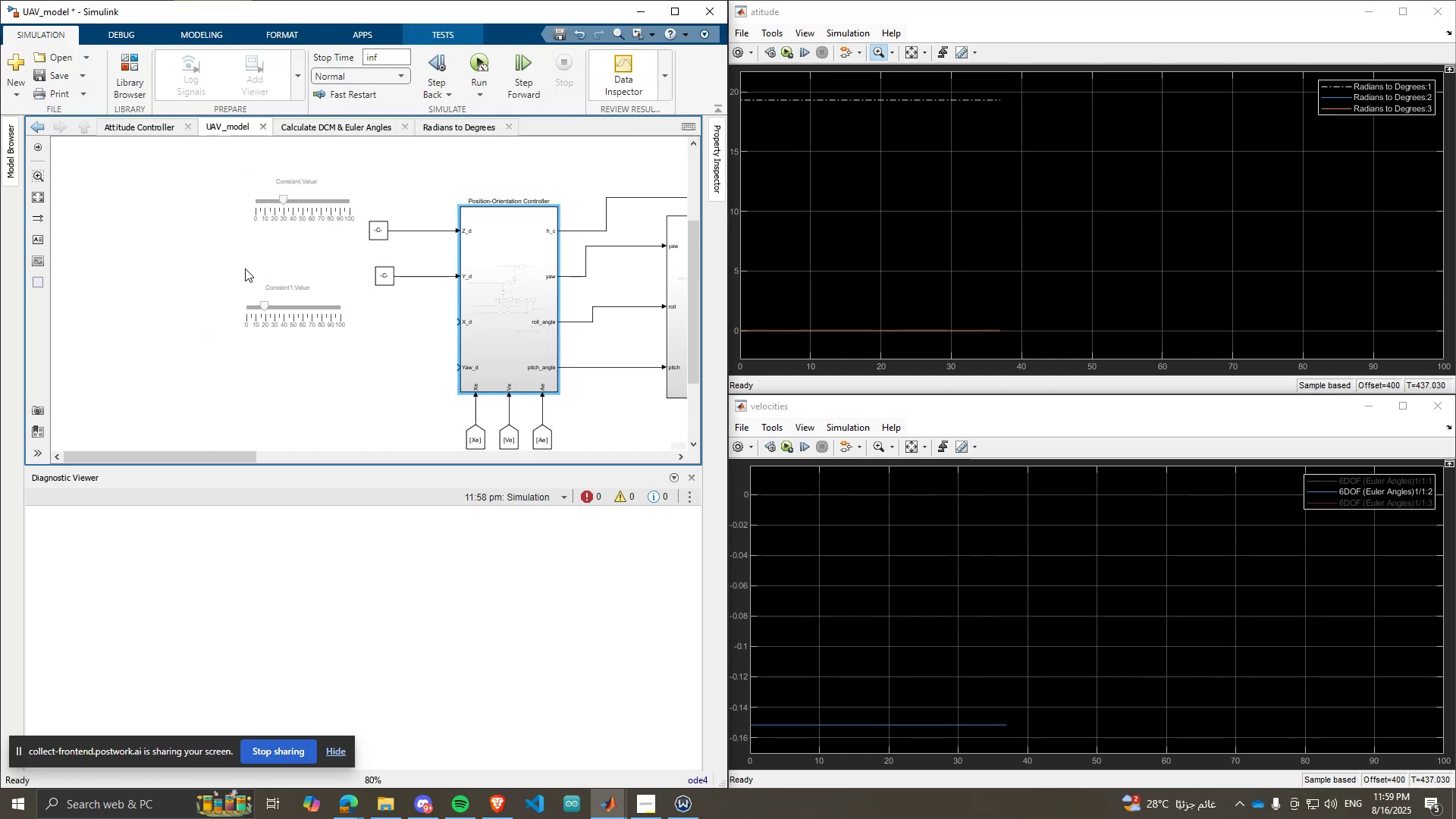 
scroll: coordinate [443, 388], scroll_direction: up, amount: 3.0
 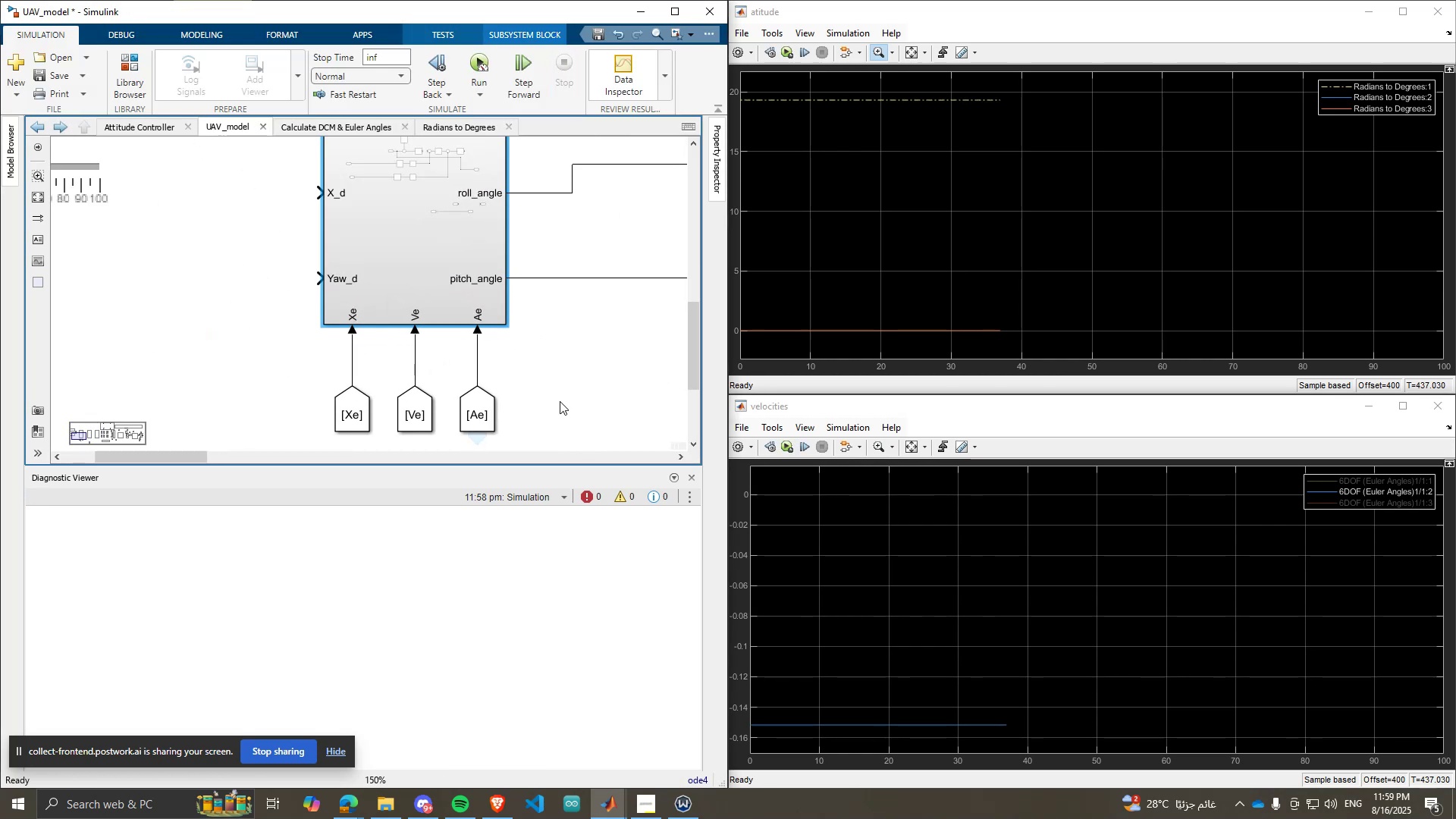 
left_click_drag(start_coordinate=[576, 384], to_coordinate=[456, 438])
 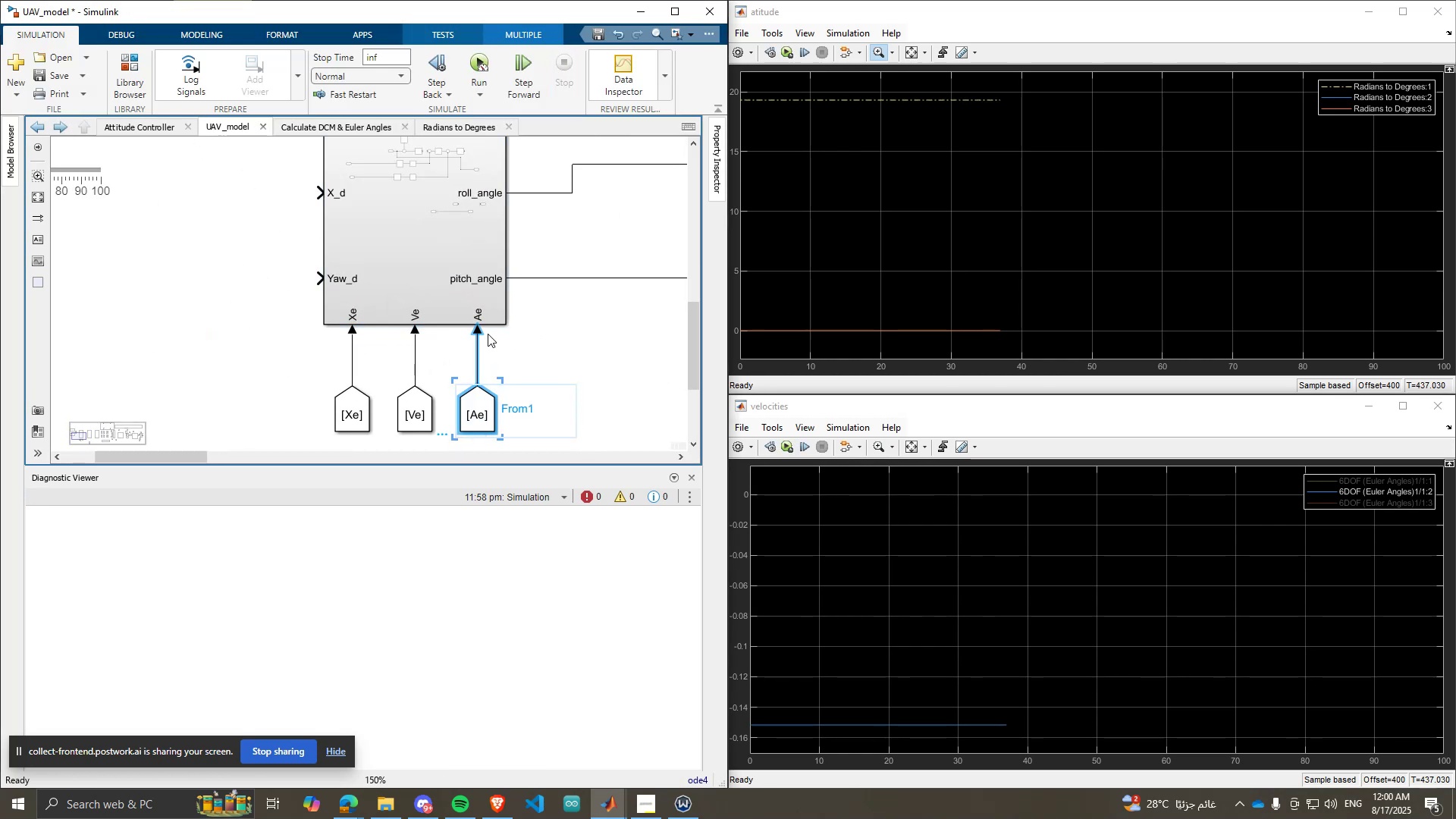 
key(Delete)
 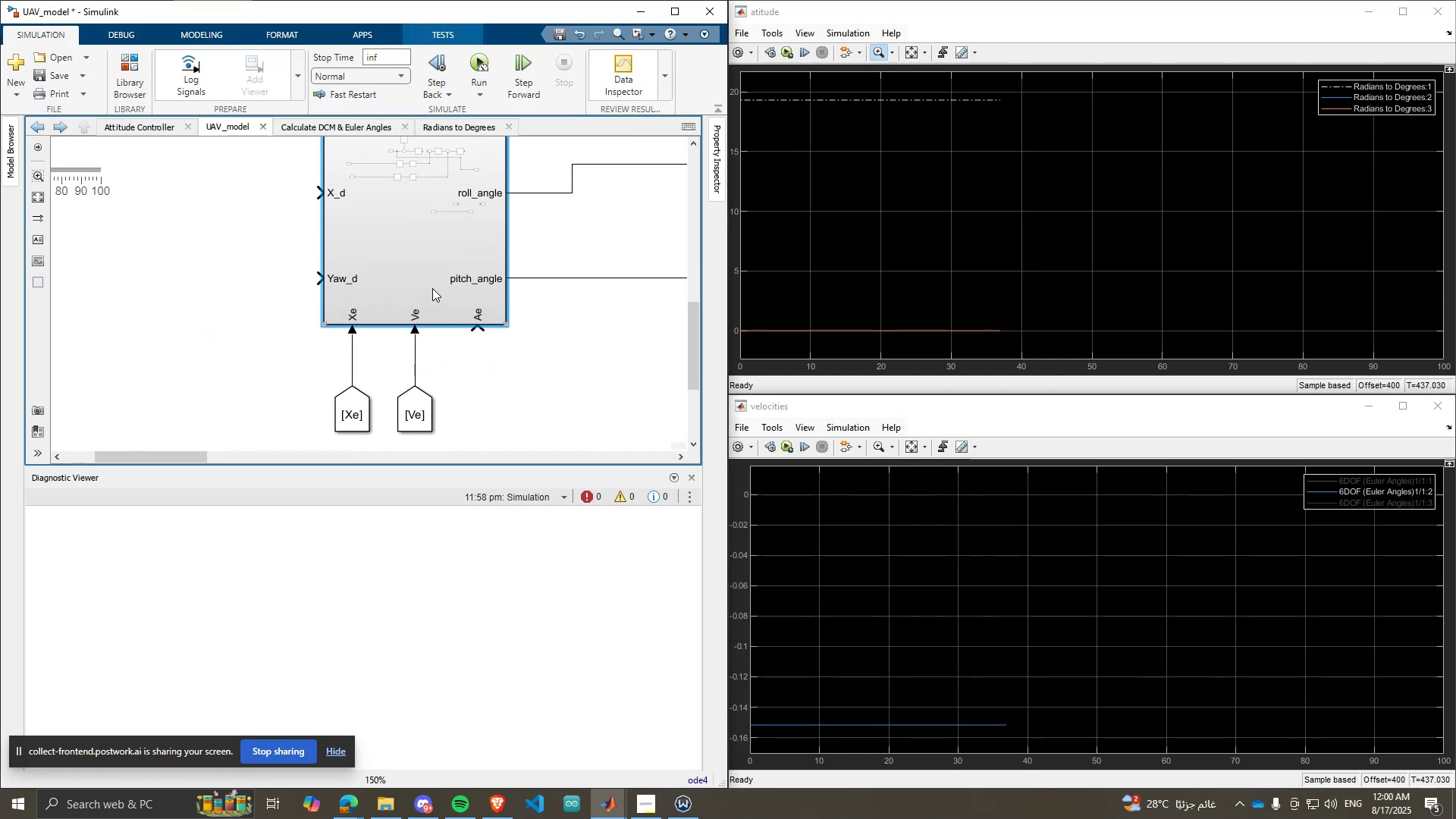 
double_click([432, 288])
 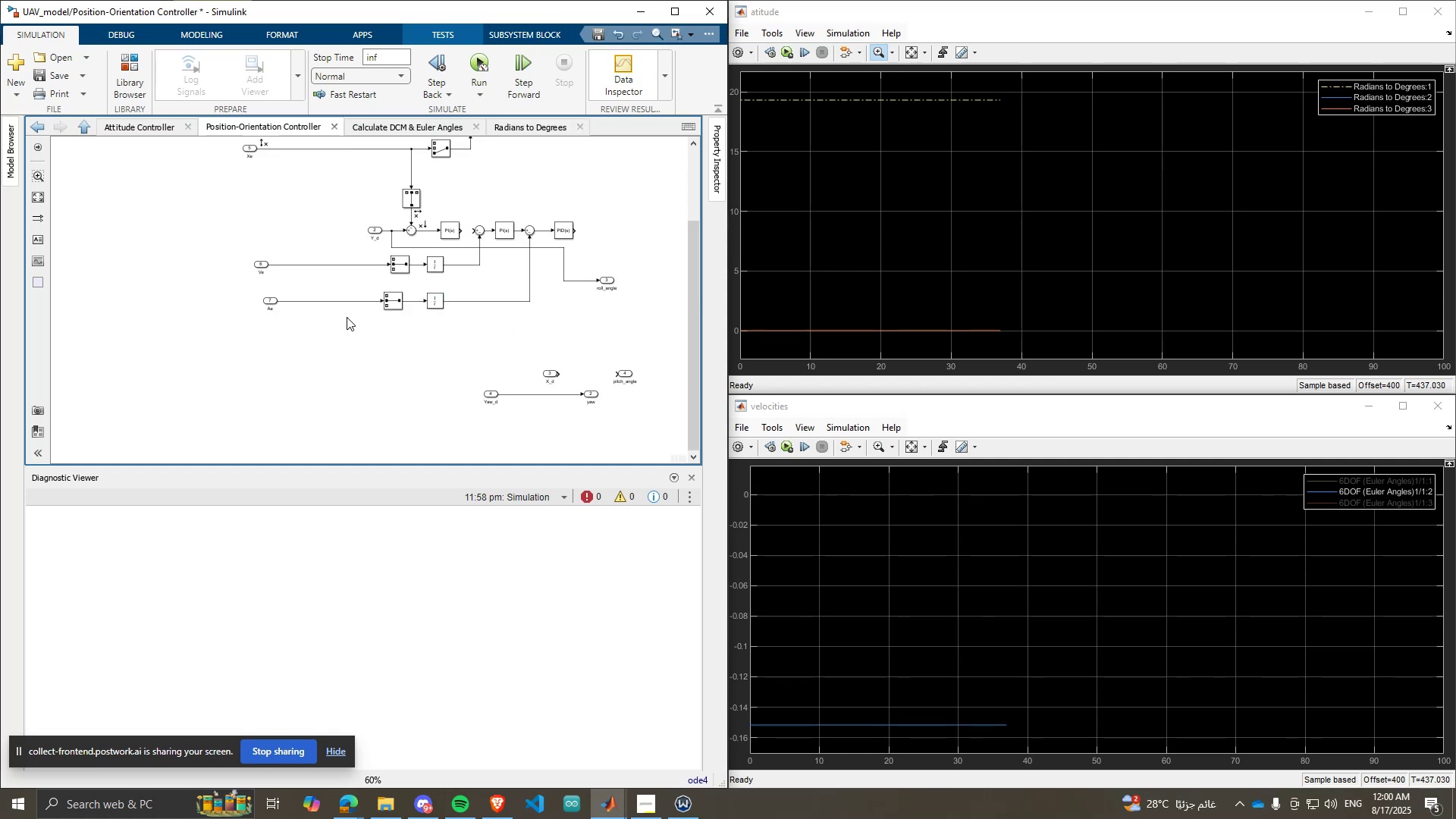 
scroll: coordinate [246, 248], scroll_direction: up, amount: 2.0
 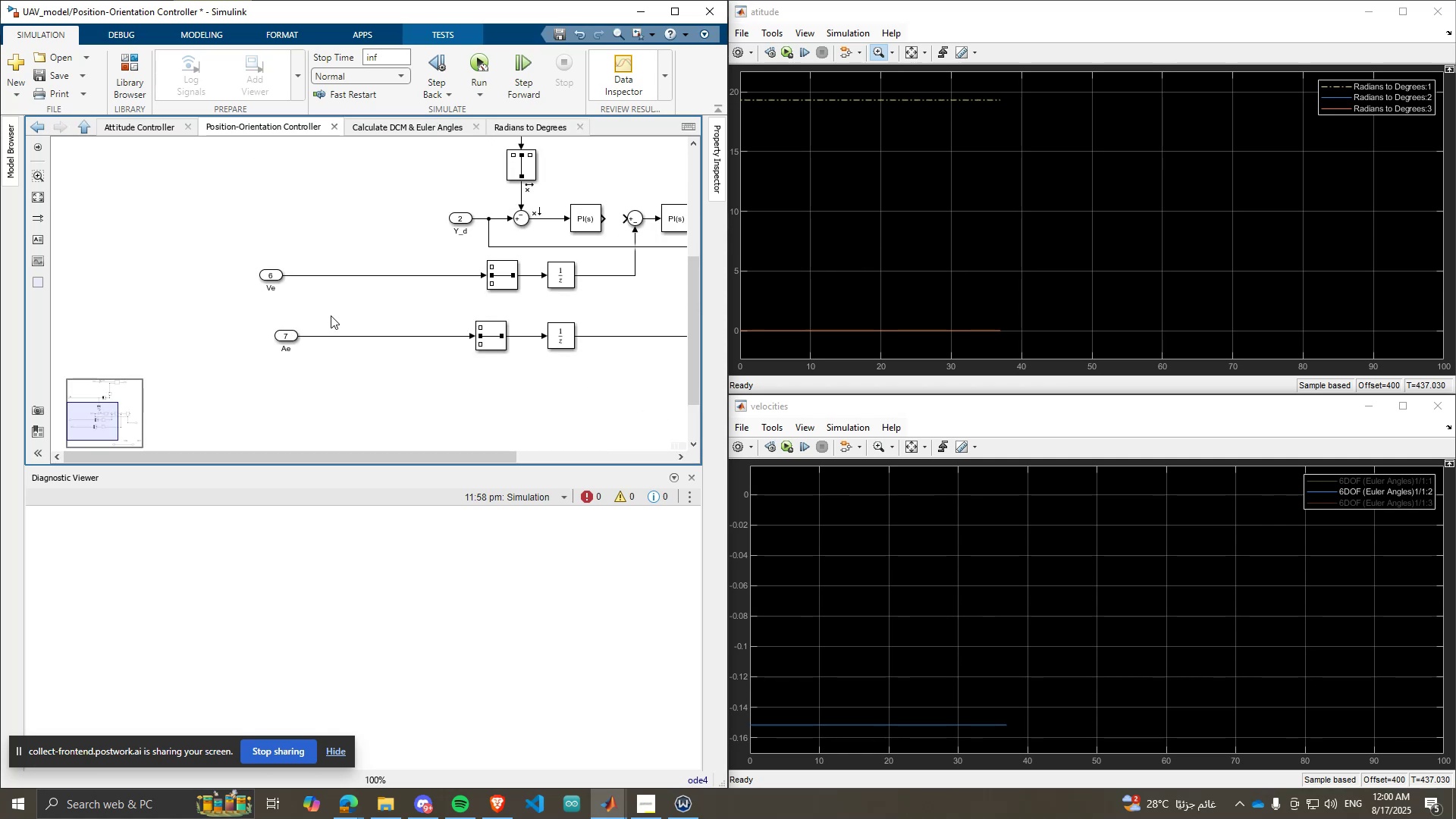 
left_click_drag(start_coordinate=[324, 317], to_coordinate=[262, 357])
 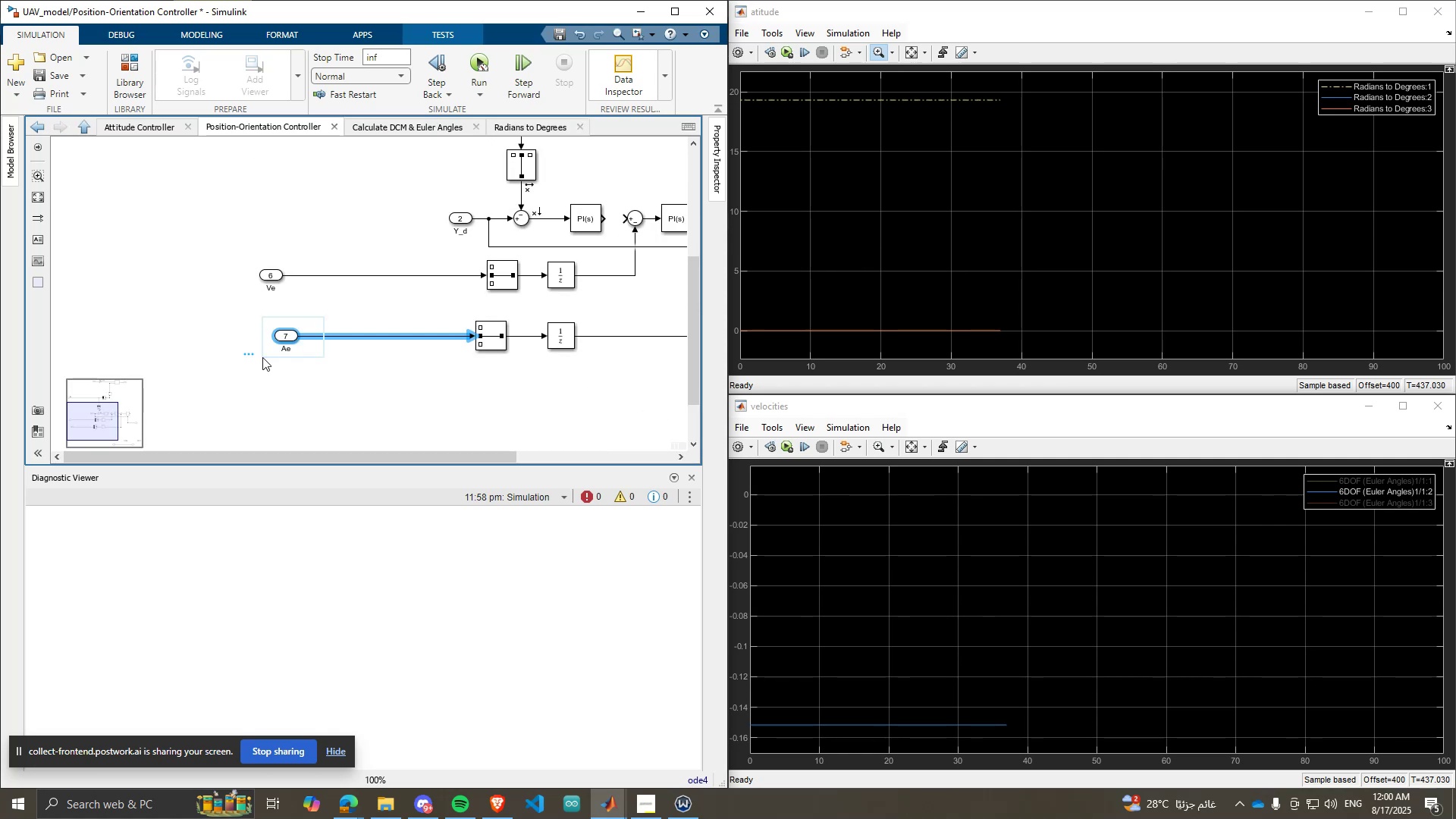 
key(Delete)
 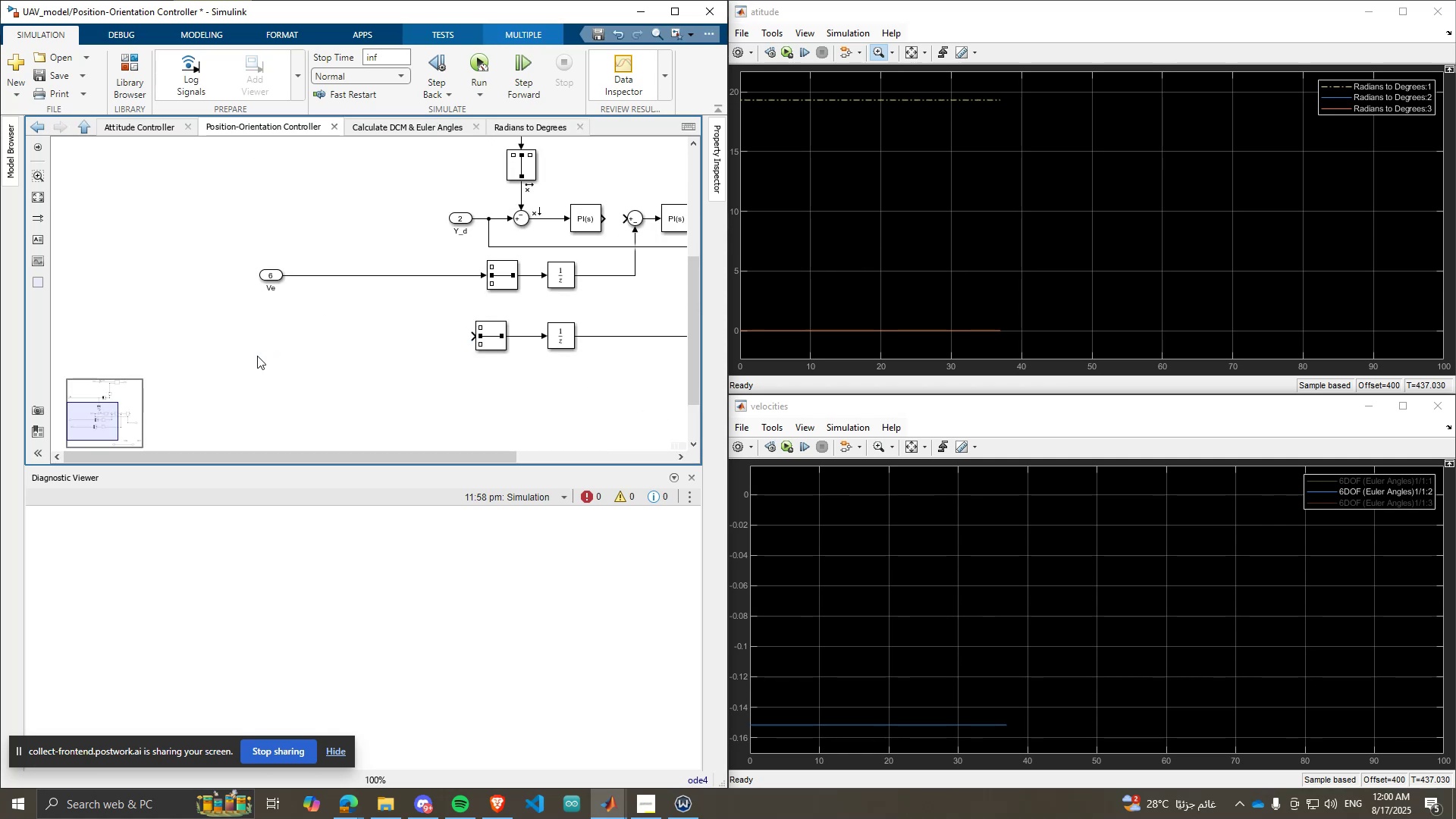 
scroll: coordinate [257, 355], scroll_direction: down, amount: 2.0
 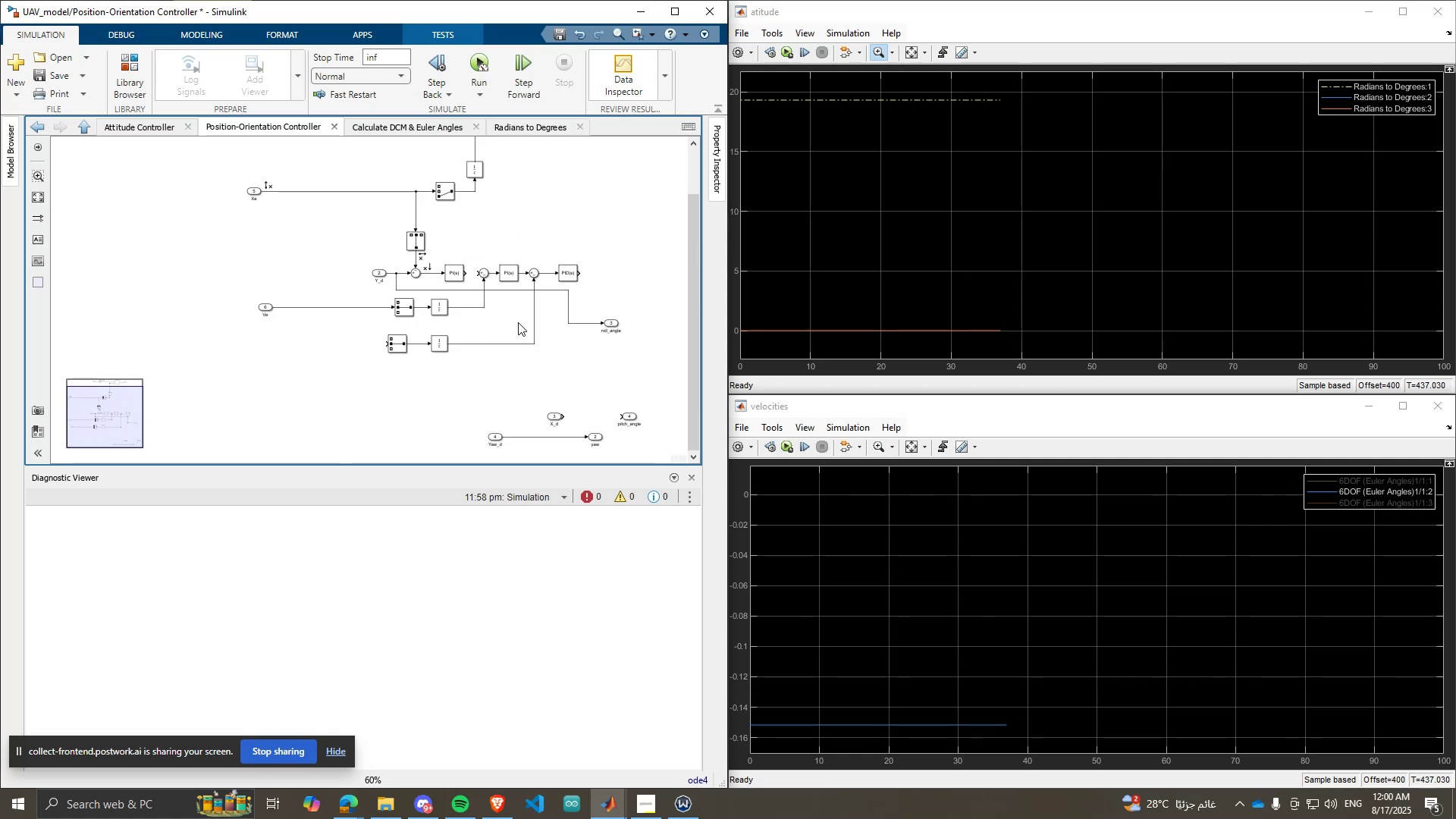 
left_click_drag(start_coordinate=[551, 334], to_coordinate=[370, 365])
 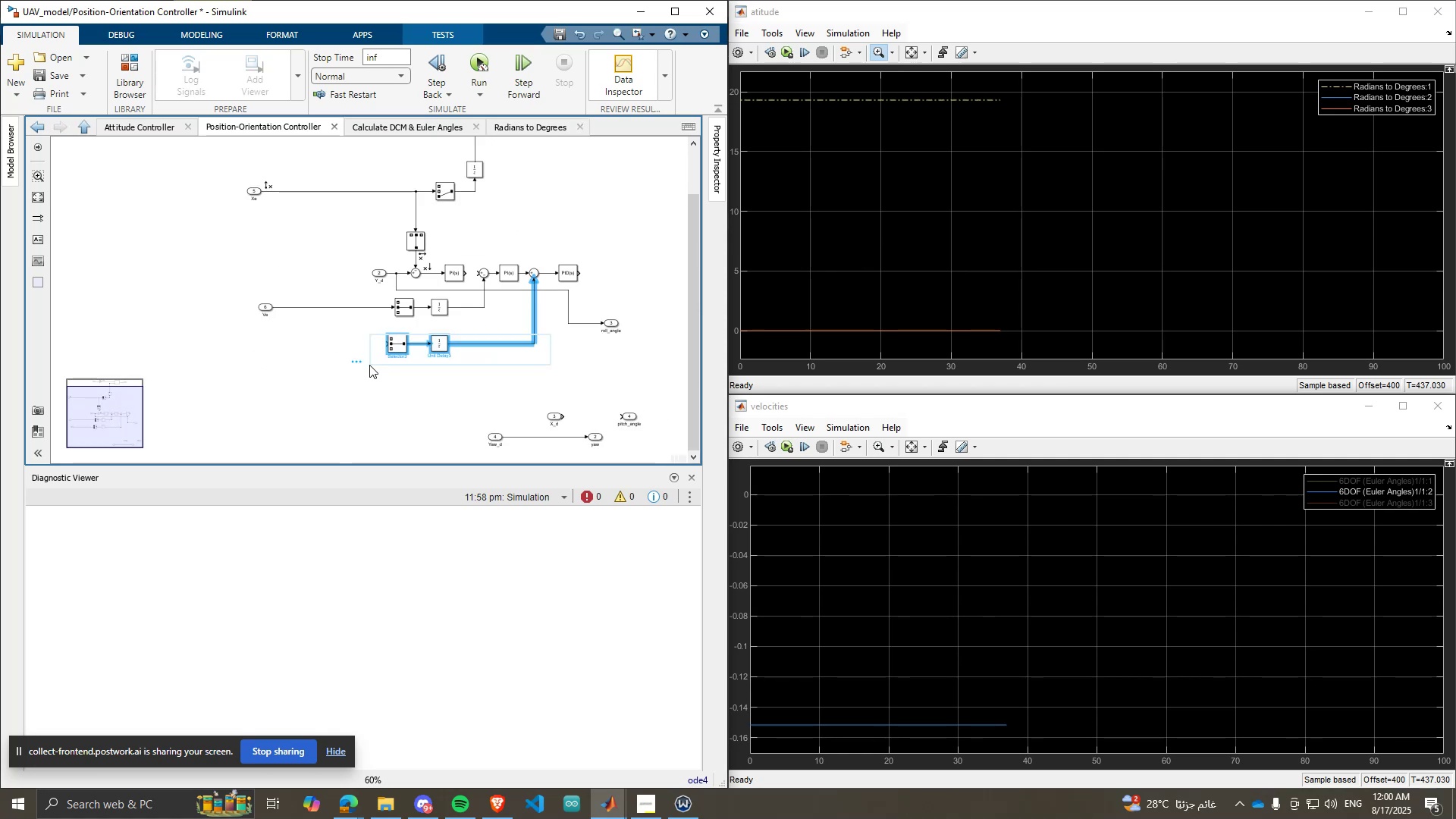 
key(Delete)
 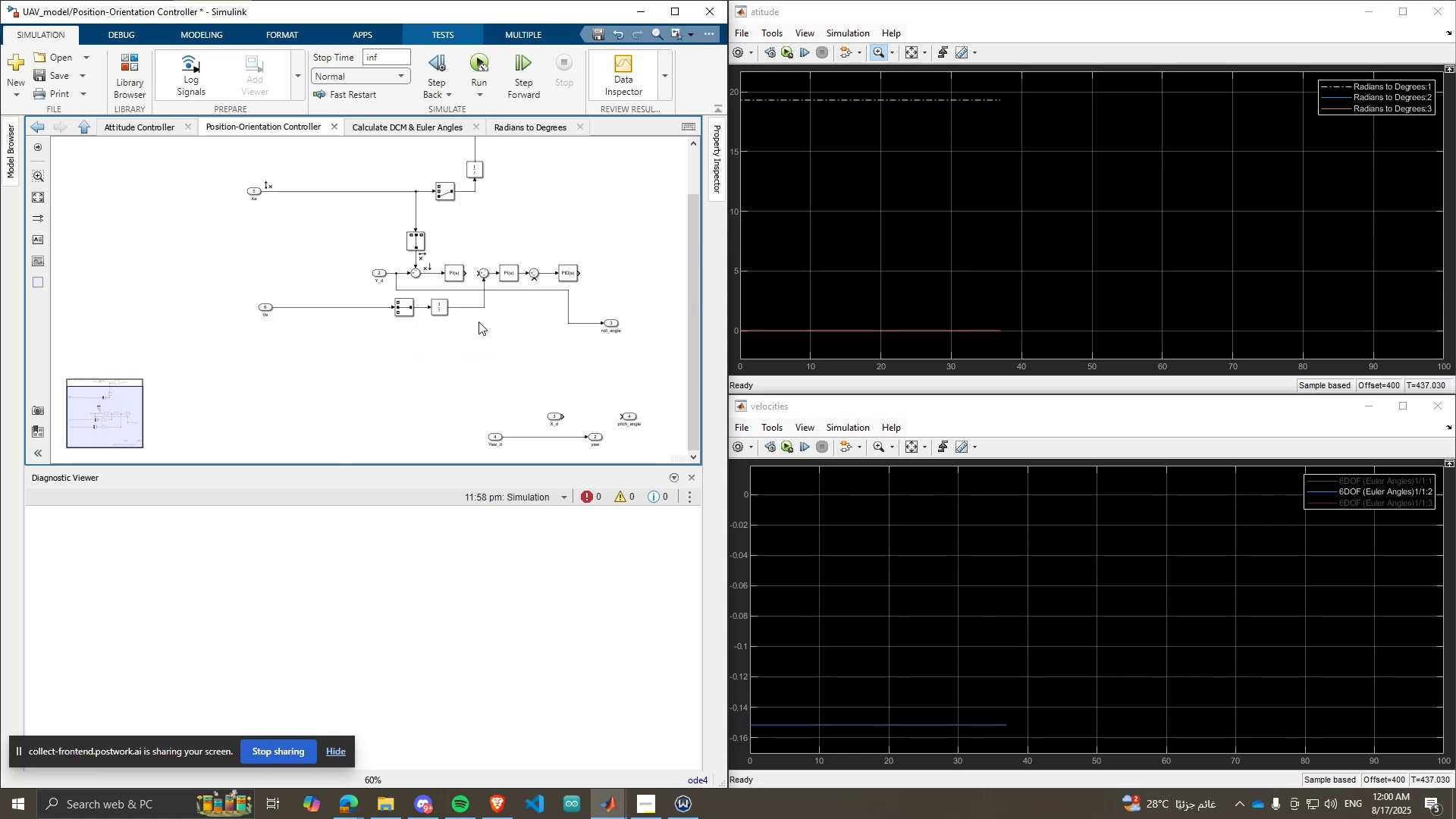 
scroll: coordinate [485, 312], scroll_direction: up, amount: 2.0
 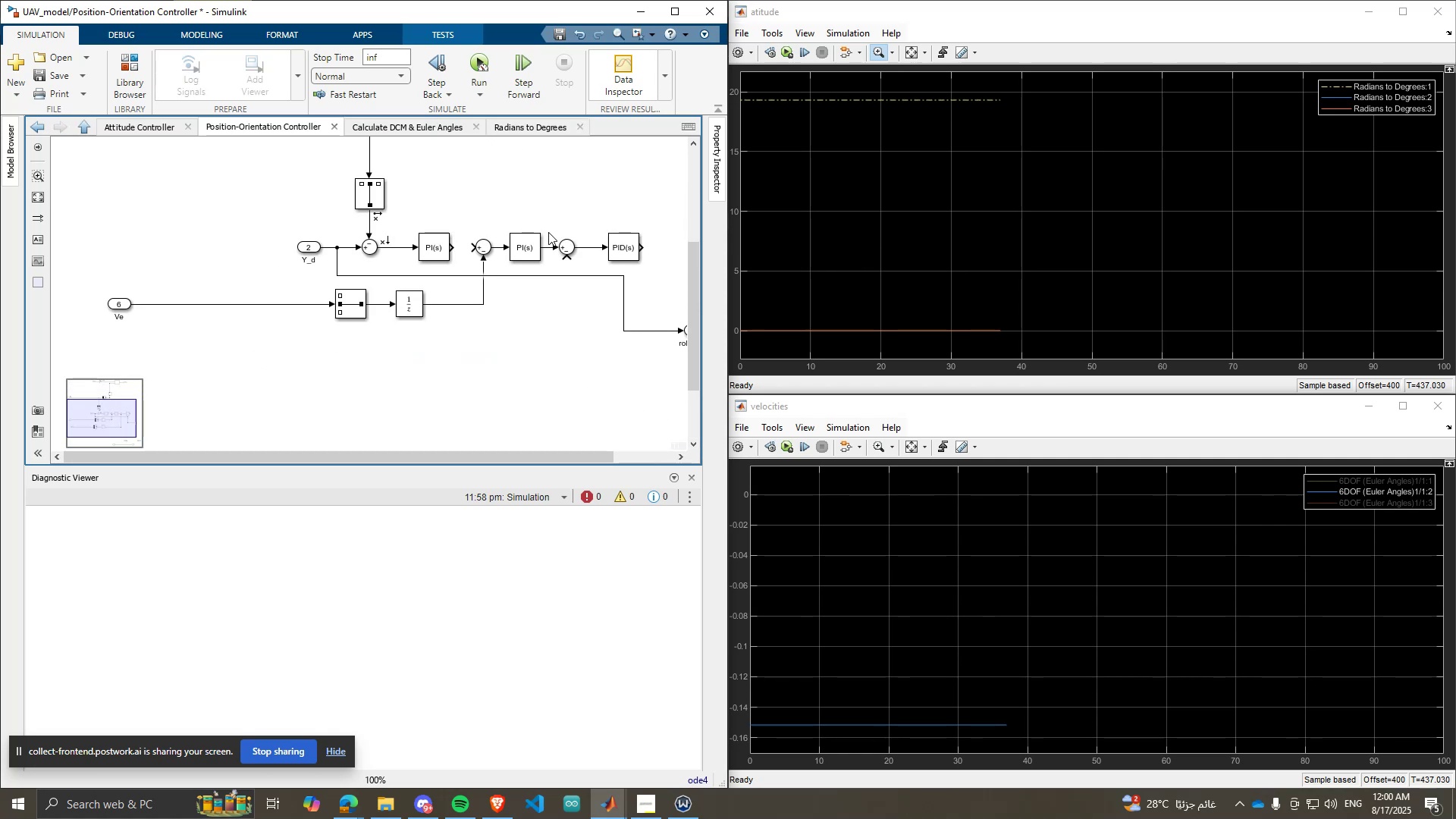 
left_click_drag(start_coordinate=[557, 222], to_coordinate=[521, 261])
 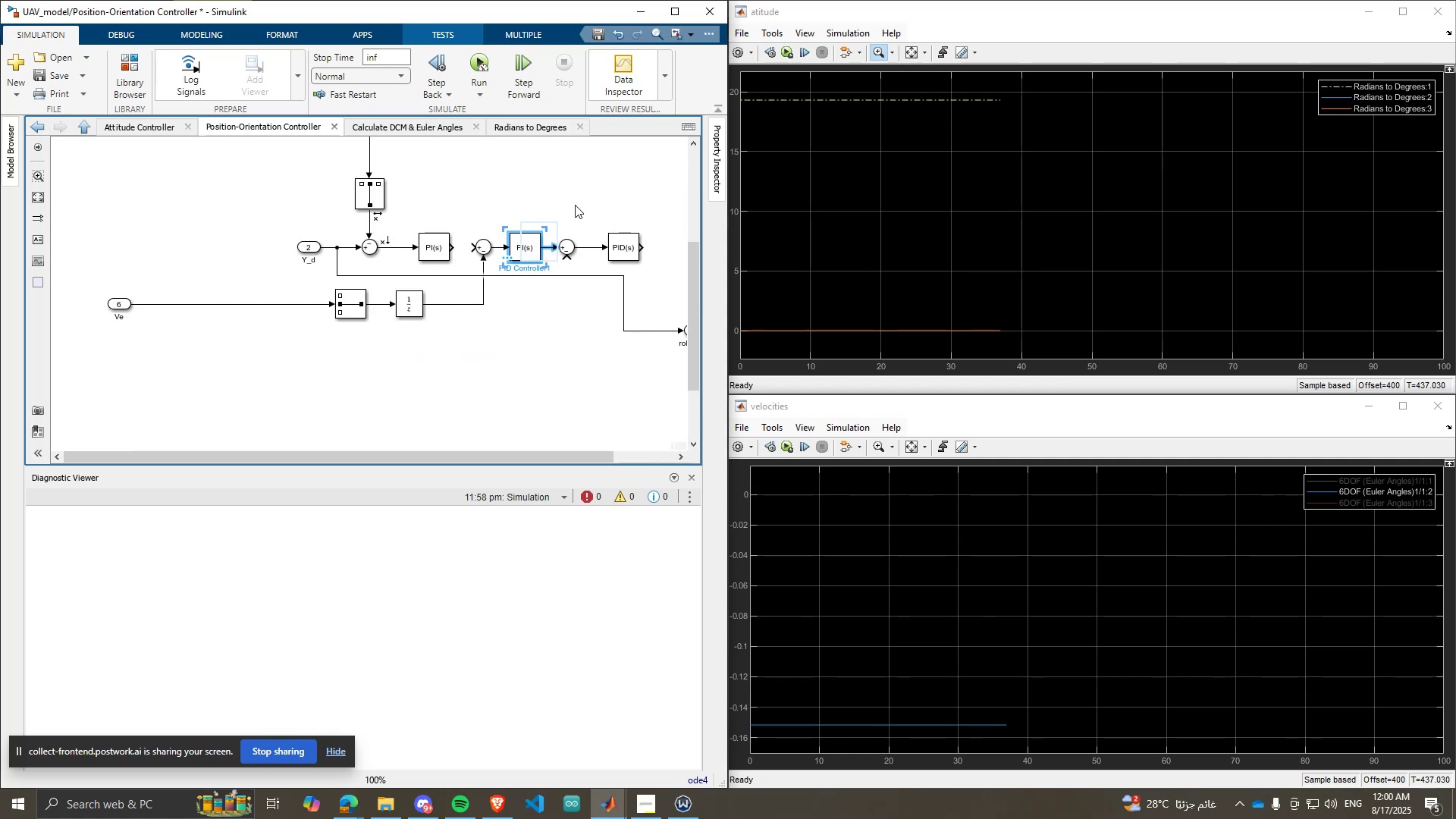 
scroll: coordinate [571, 221], scroll_direction: up, amount: 2.0
 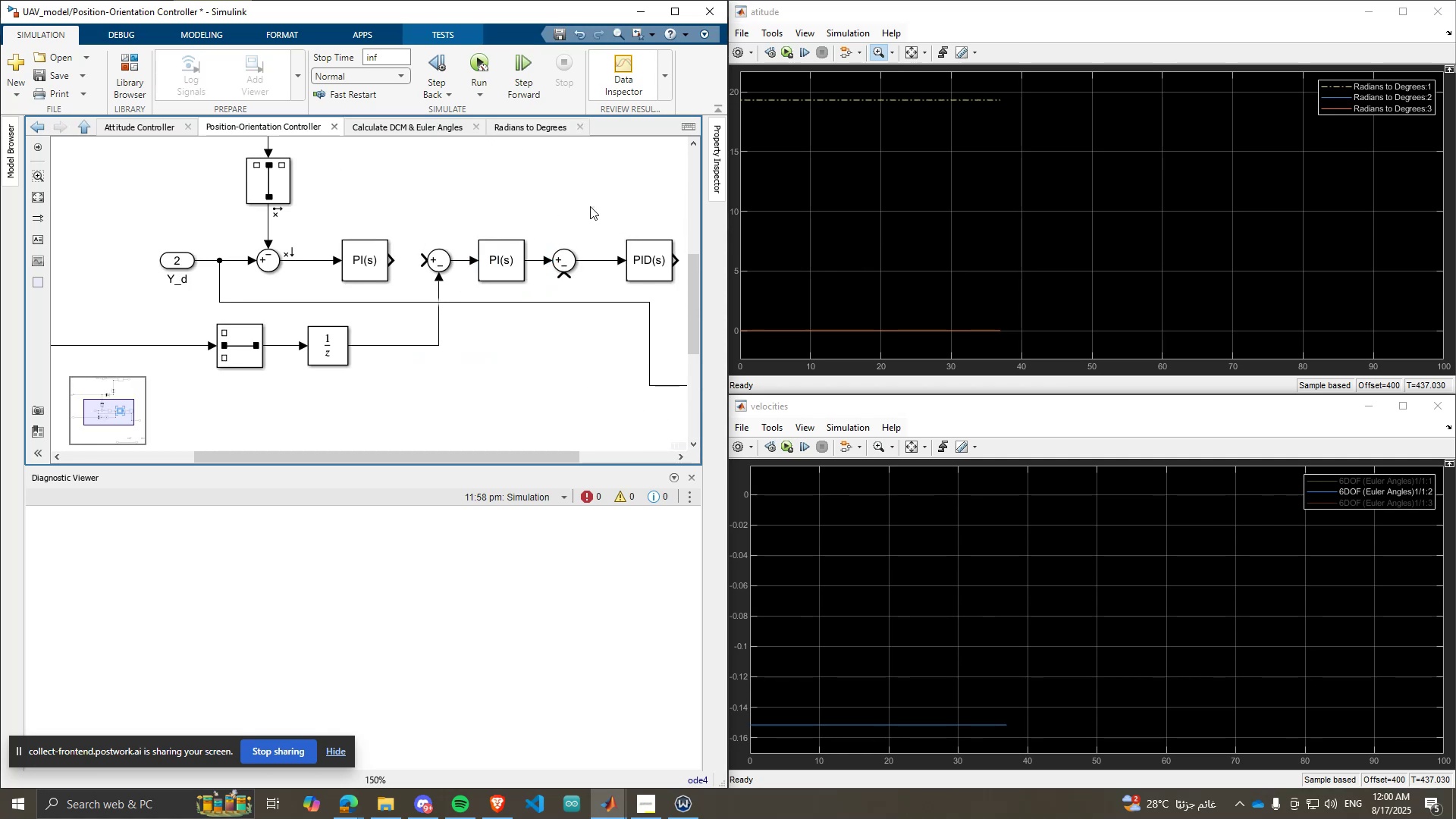 
scroll: coordinate [509, 246], scroll_direction: down, amount: 3.0
 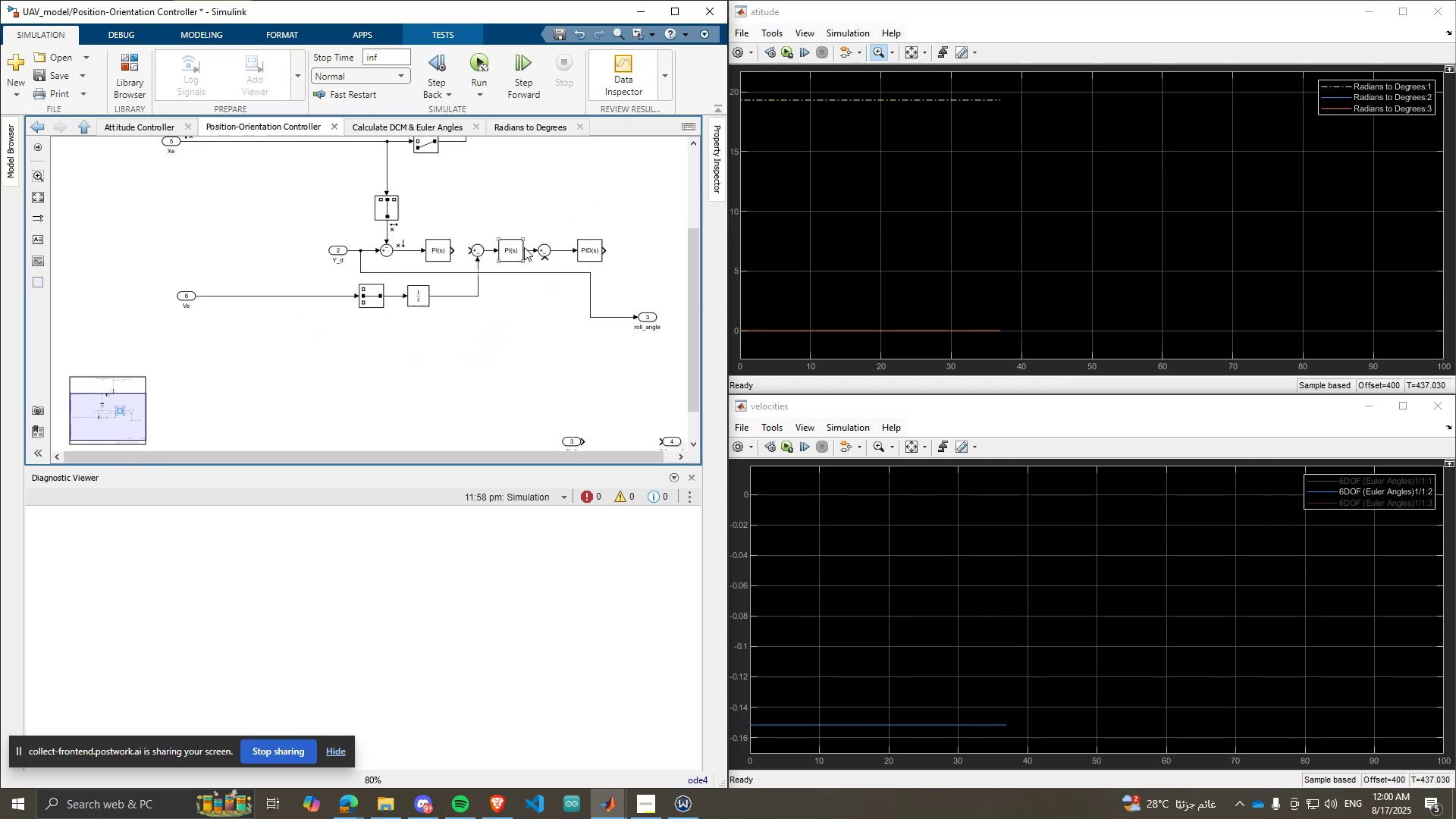 
scroll: coordinate [505, 209], scroll_direction: up, amount: 2.0
 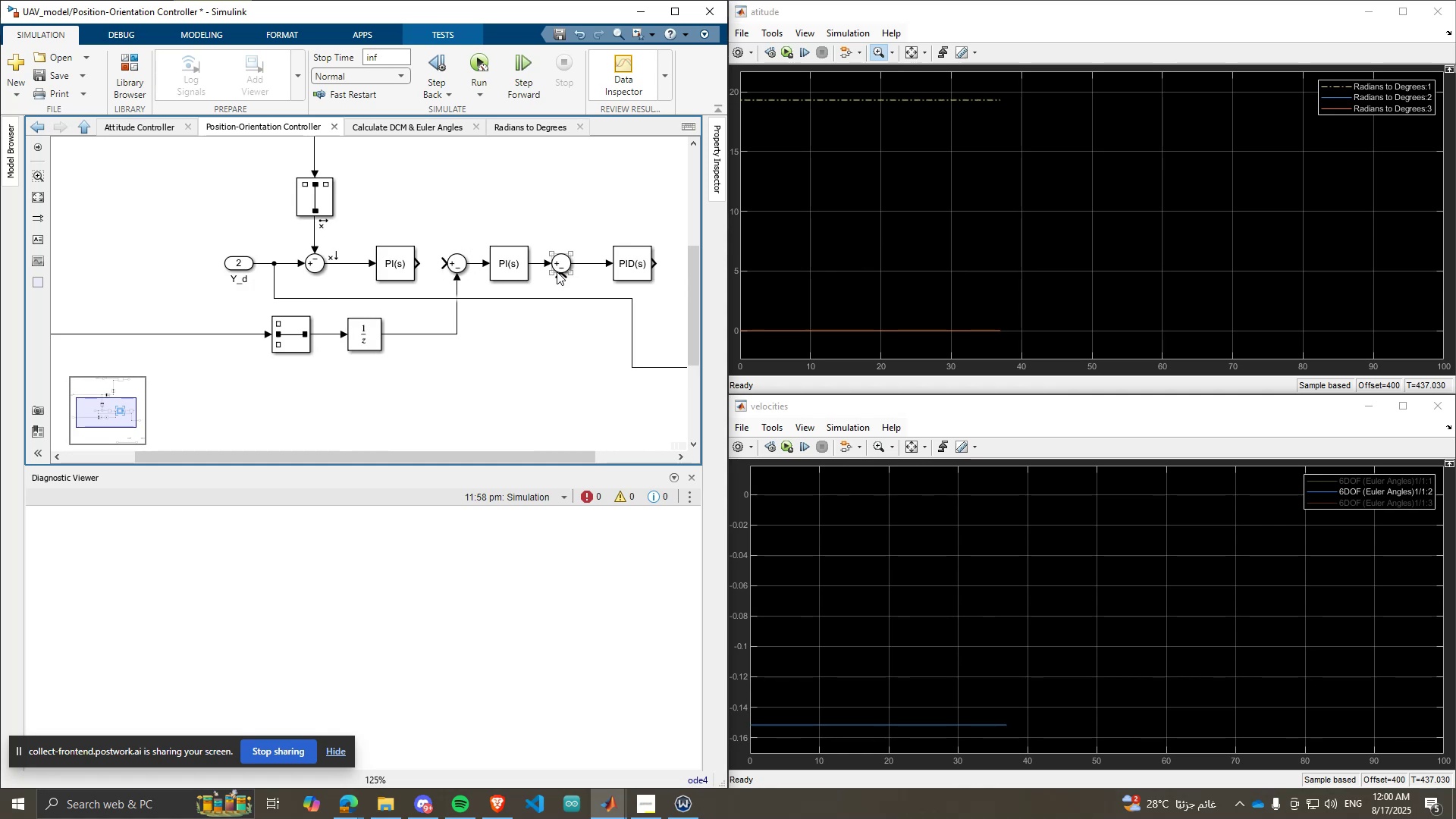 
left_click([562, 258])
 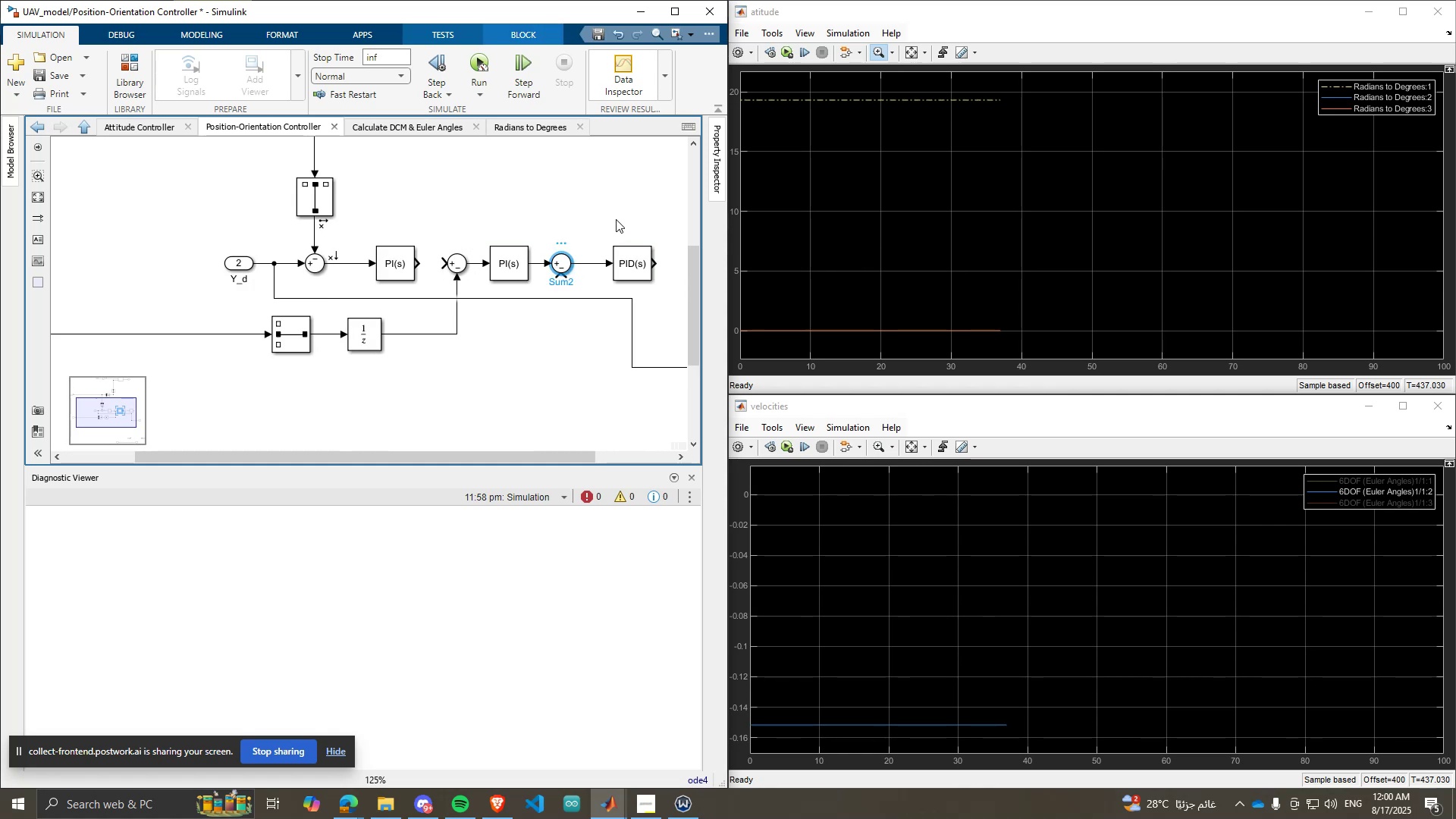 
scroll: coordinate [481, 253], scroll_direction: down, amount: 3.0
 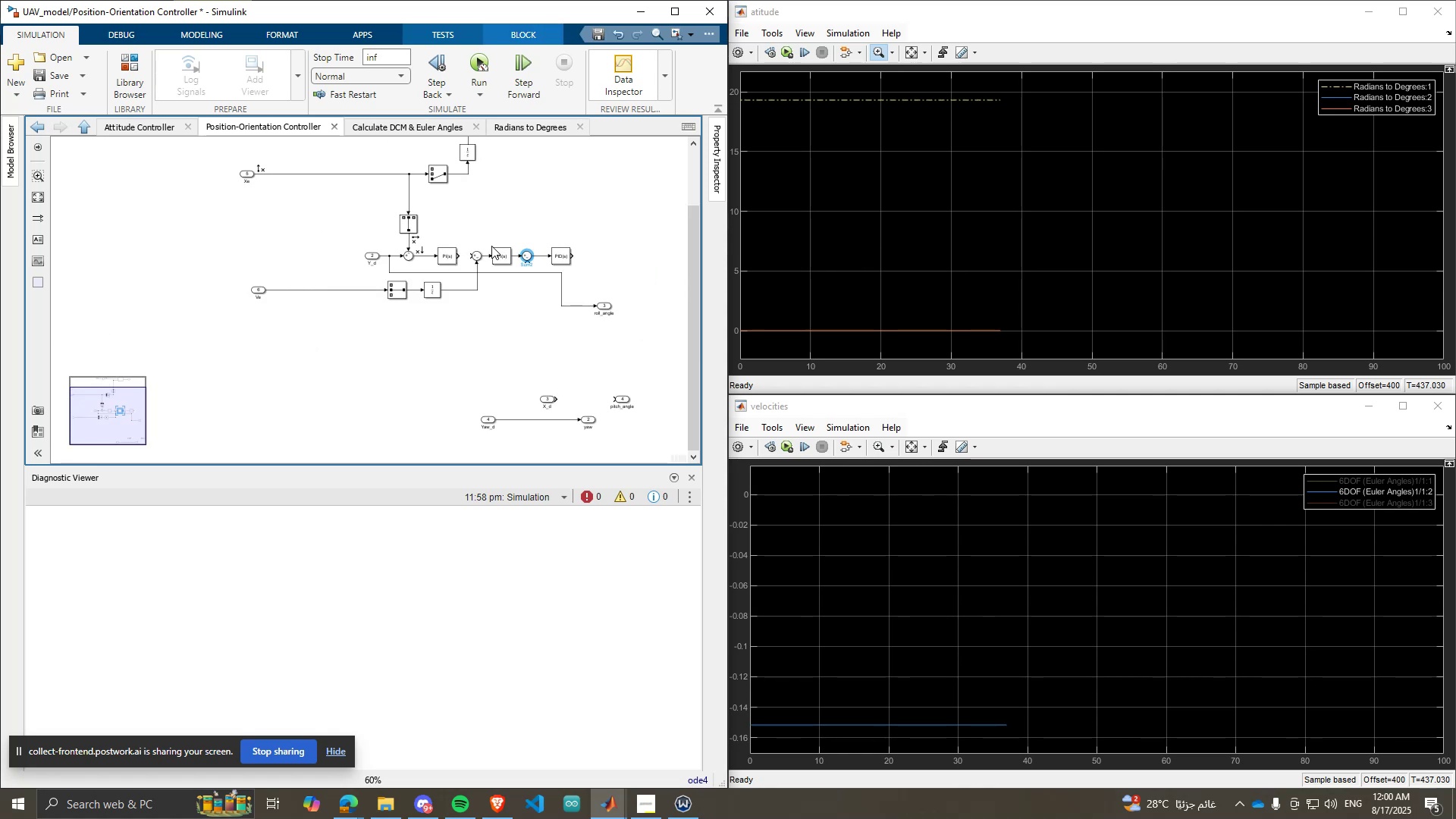 
key(Delete)
 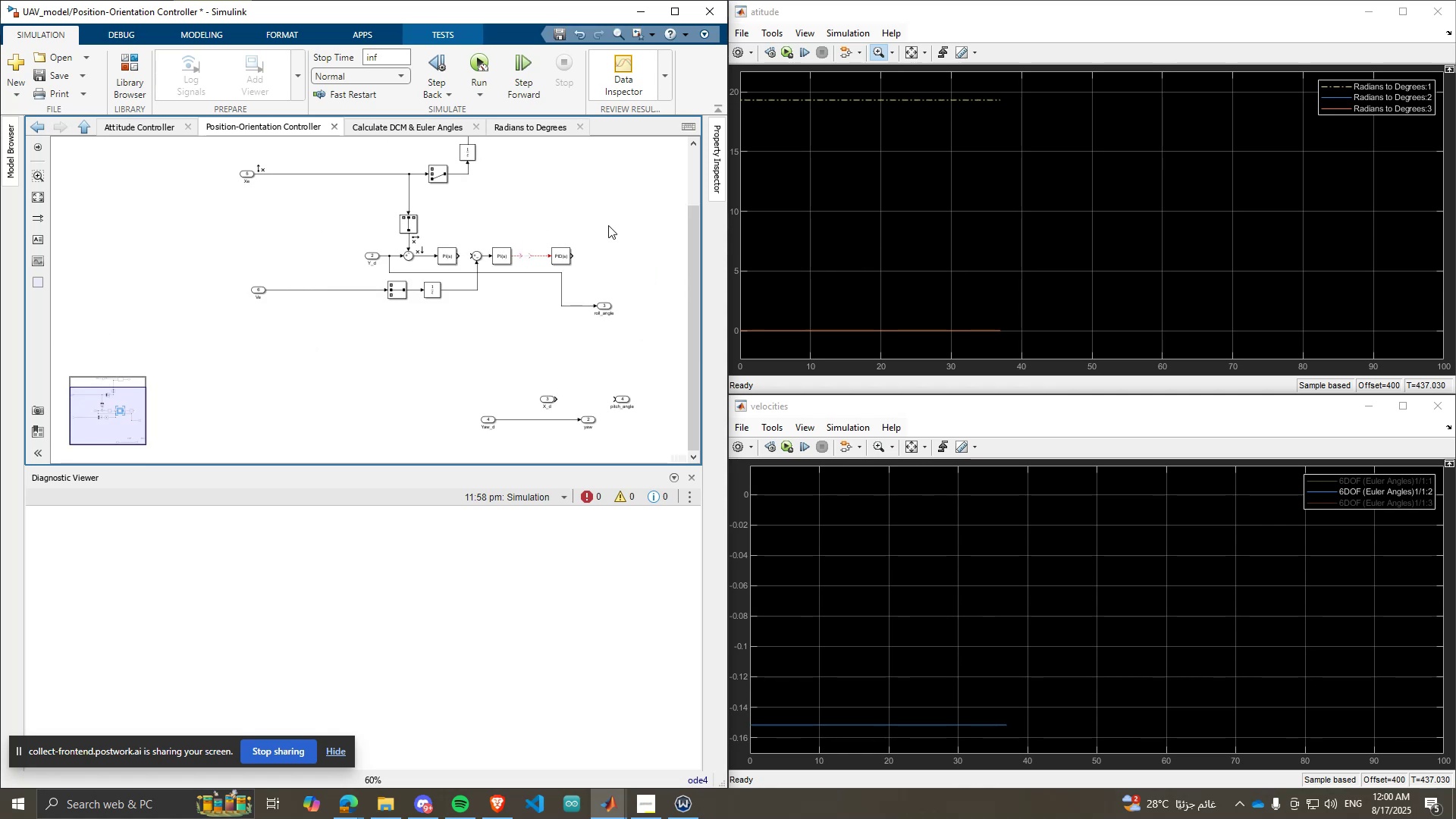 
left_click_drag(start_coordinate=[608, 225], to_coordinate=[527, 262])
 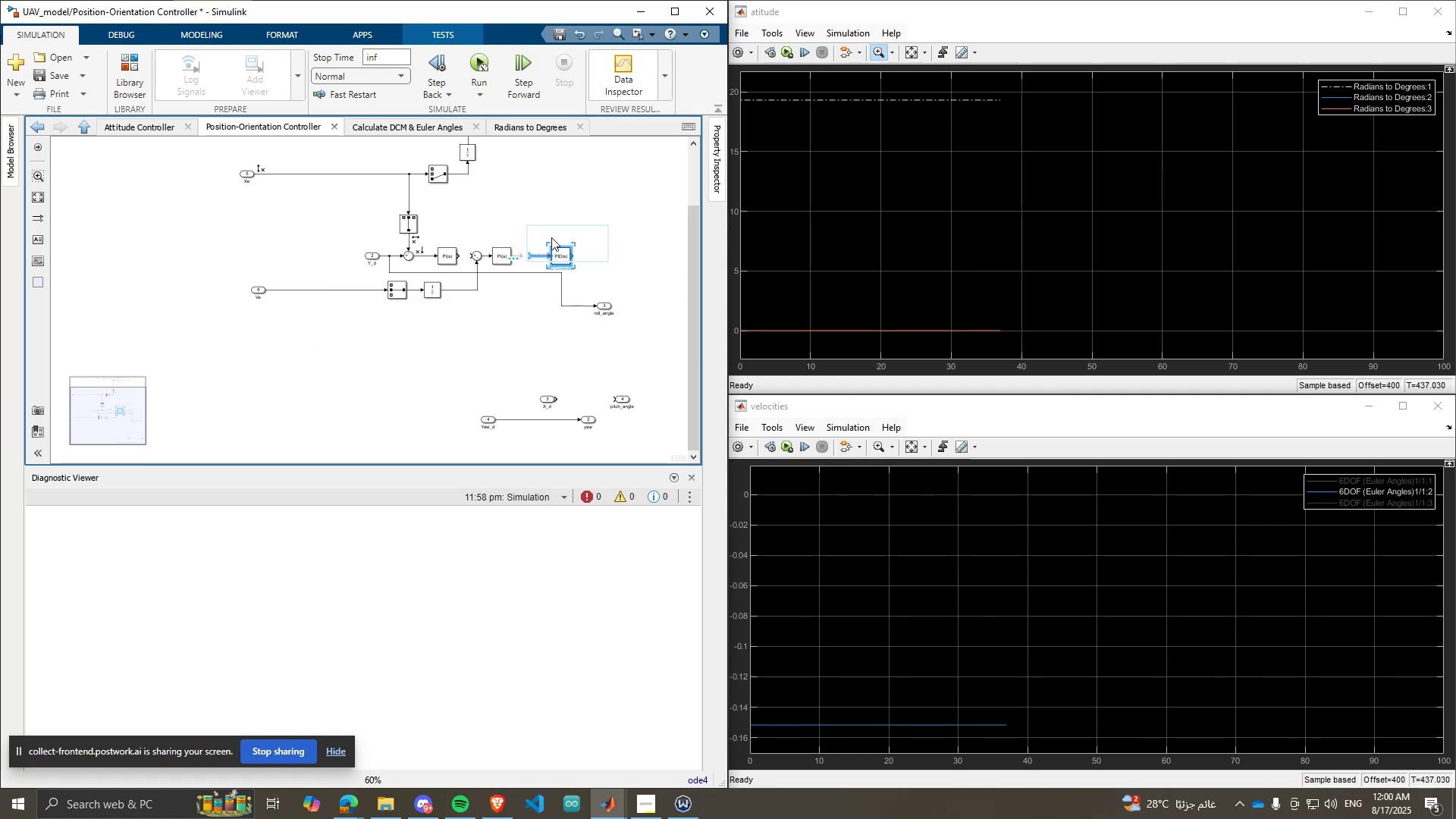 
key(Delete)
 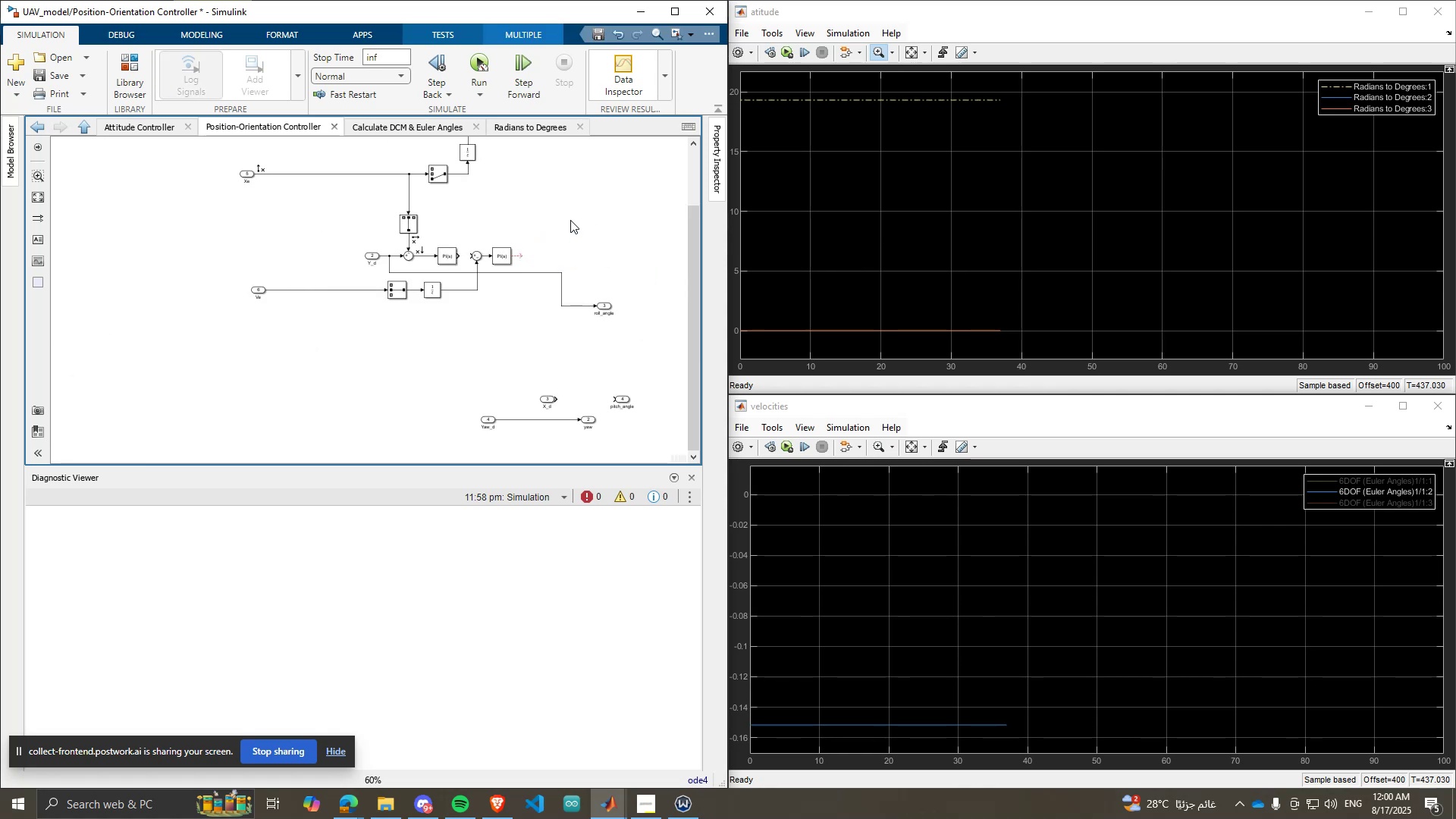 
scroll: coordinate [570, 220], scroll_direction: up, amount: 2.0
 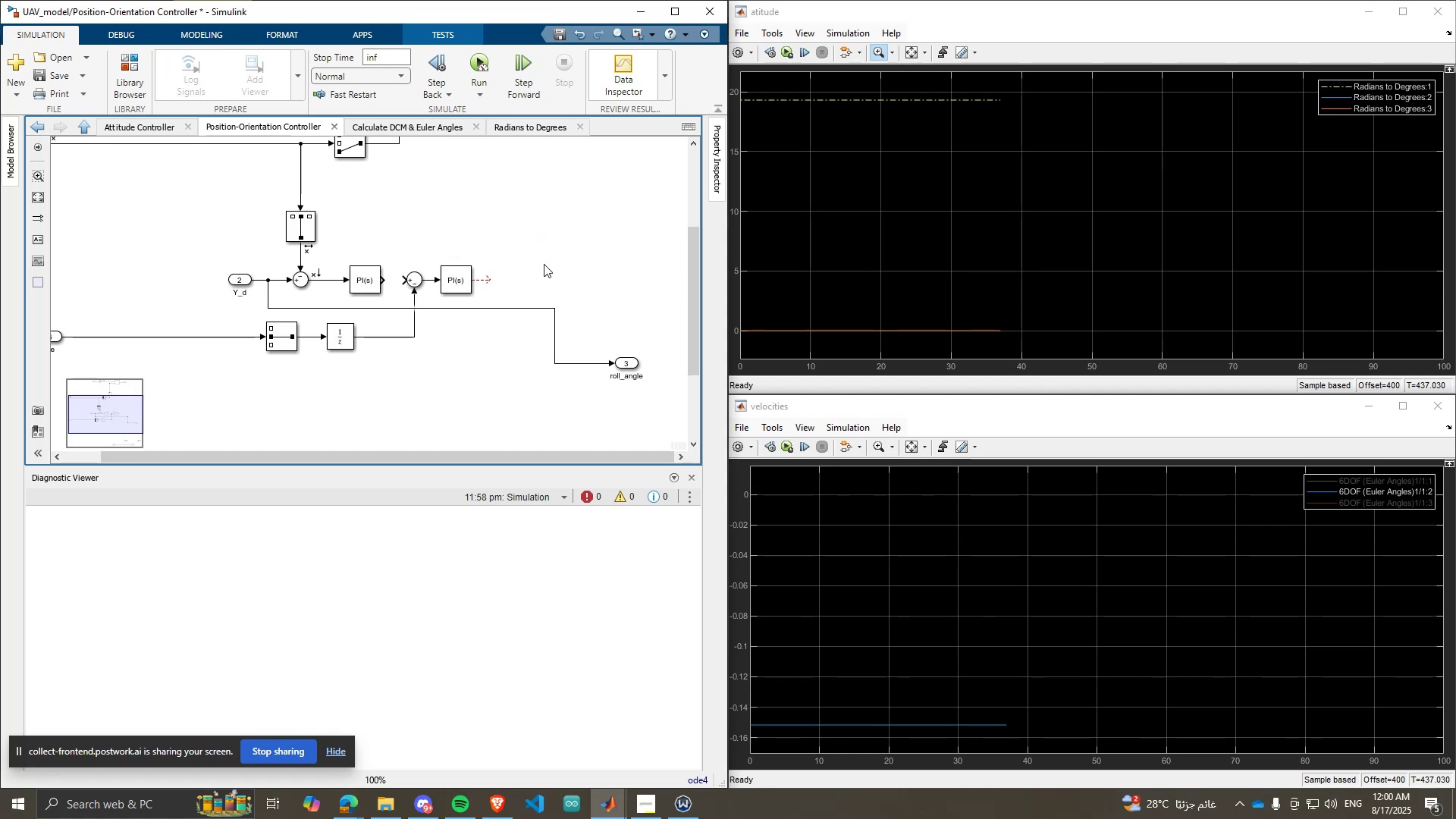 
left_click_drag(start_coordinate=[541, 273], to_coordinate=[521, 326])
 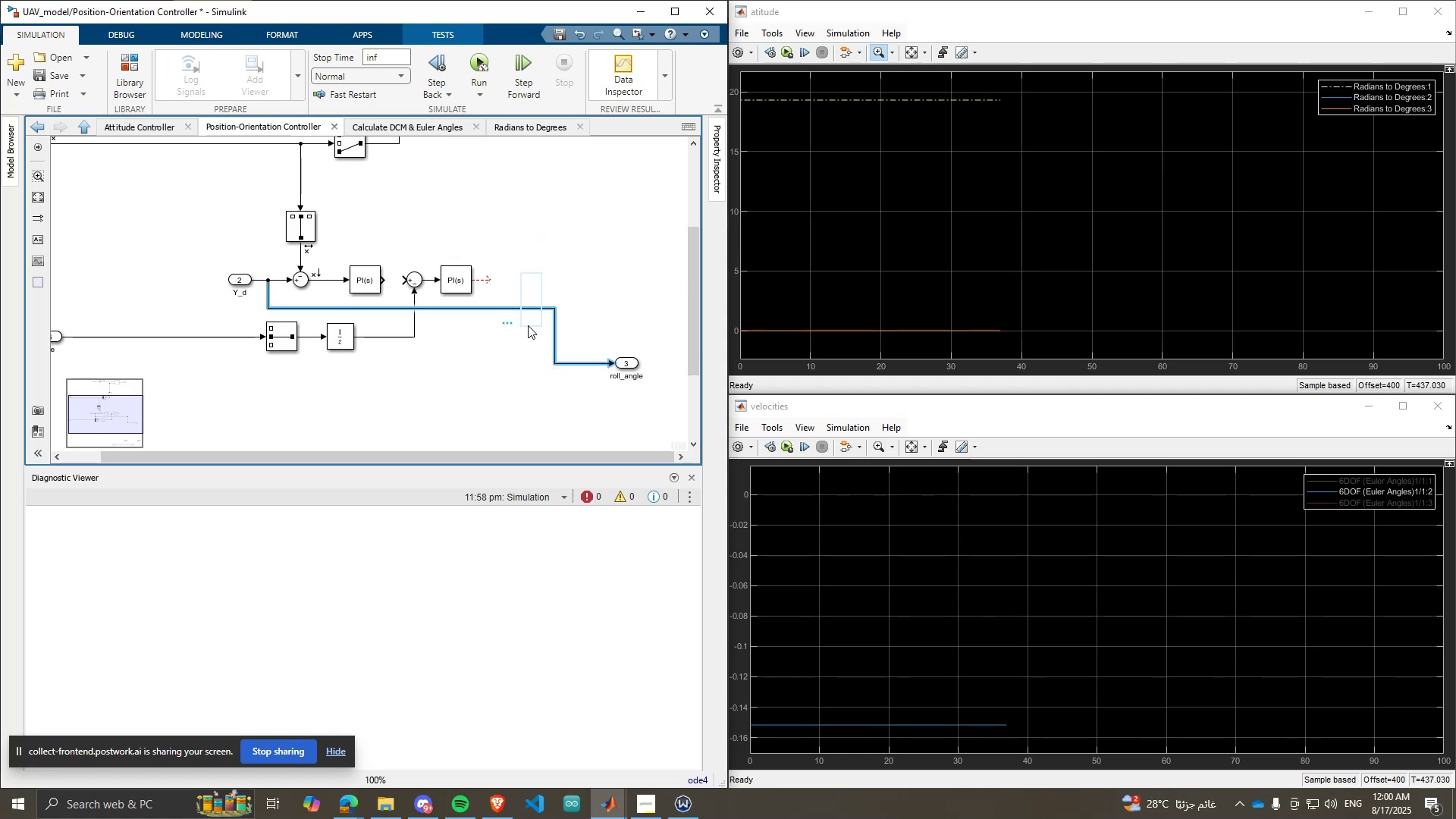 
key(Delete)
 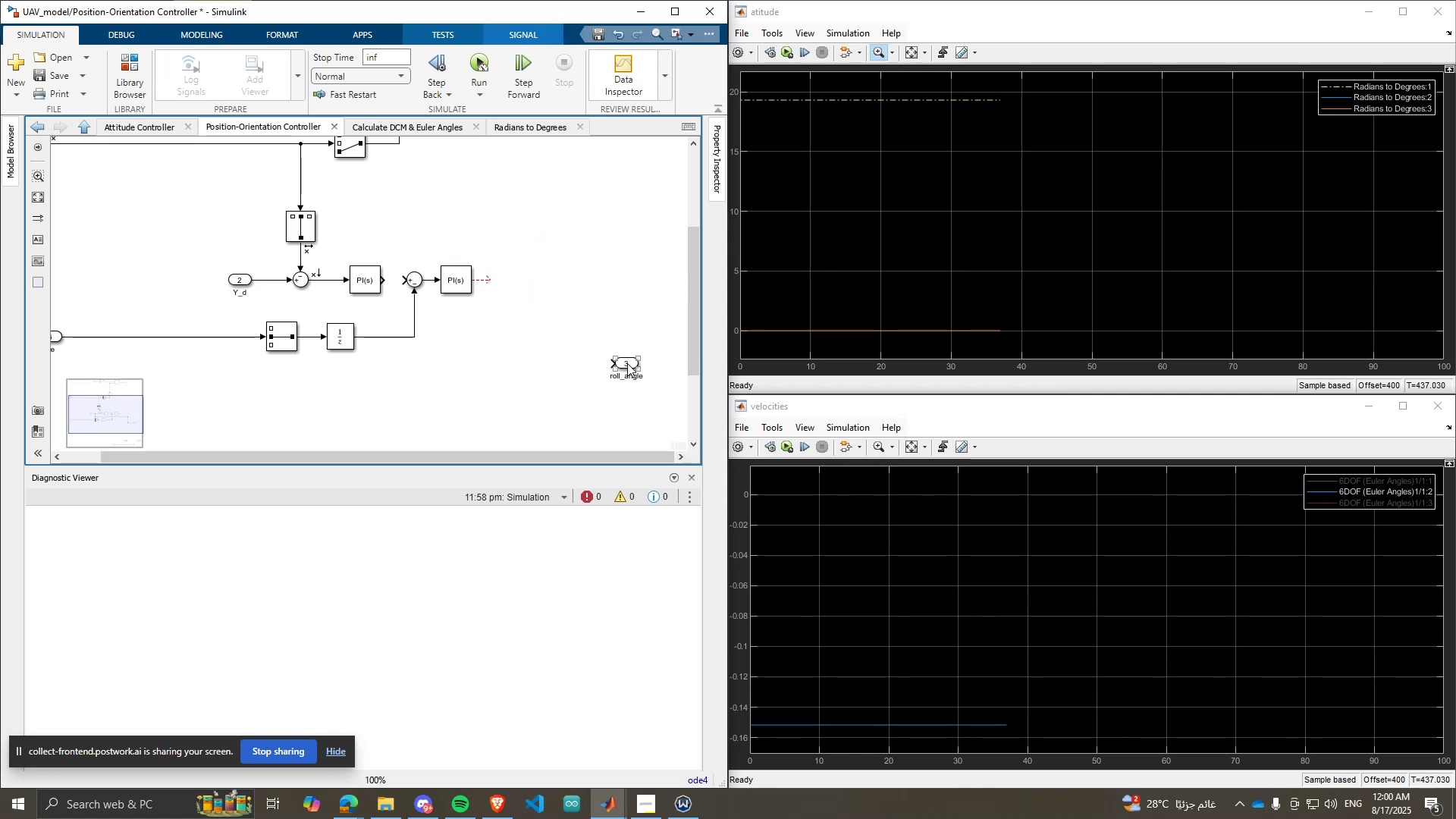 
left_click_drag(start_coordinate=[624, 364], to_coordinate=[504, 281])
 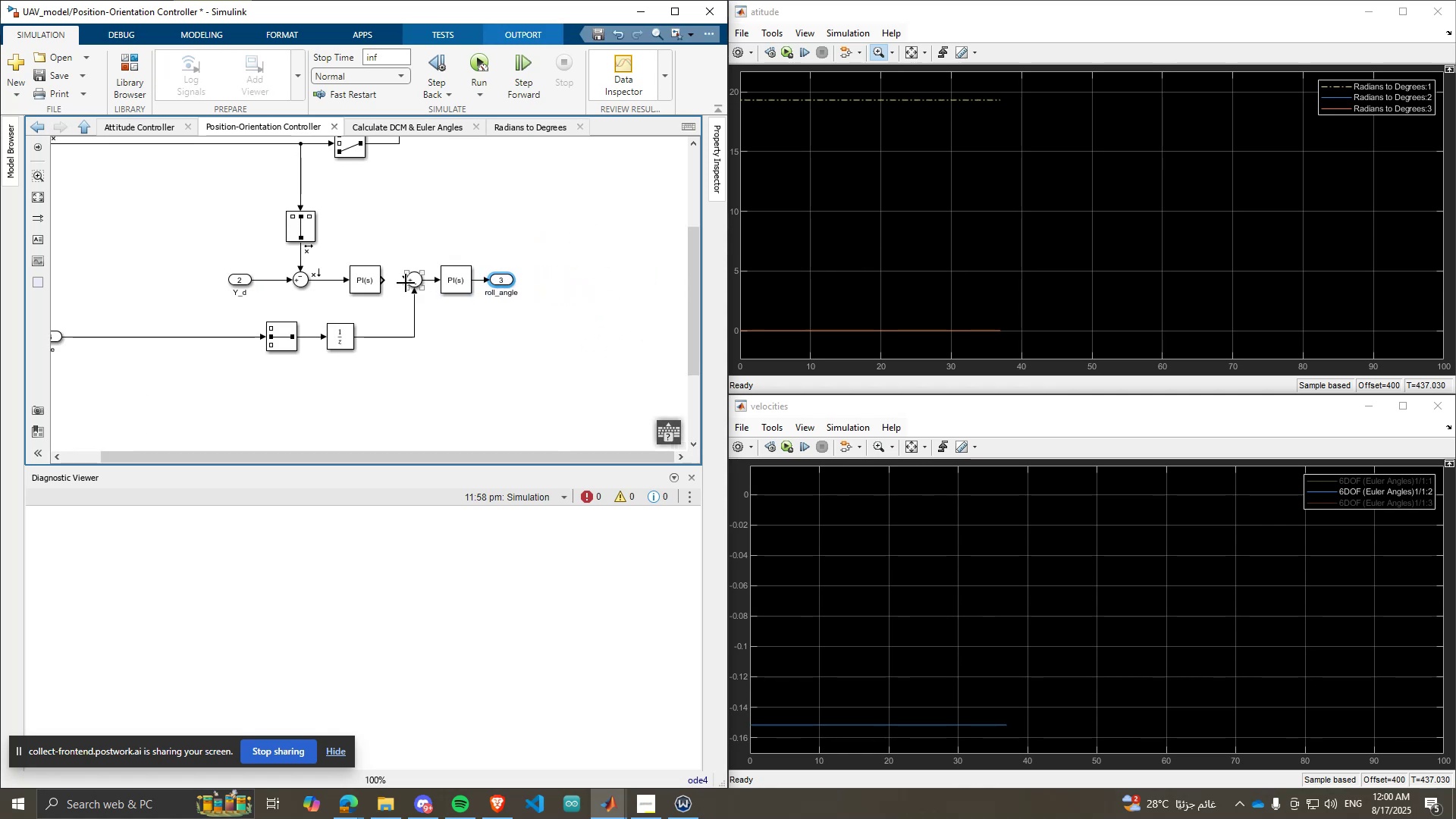 
left_click_drag(start_coordinate=[405, 283], to_coordinate=[373, 284])
 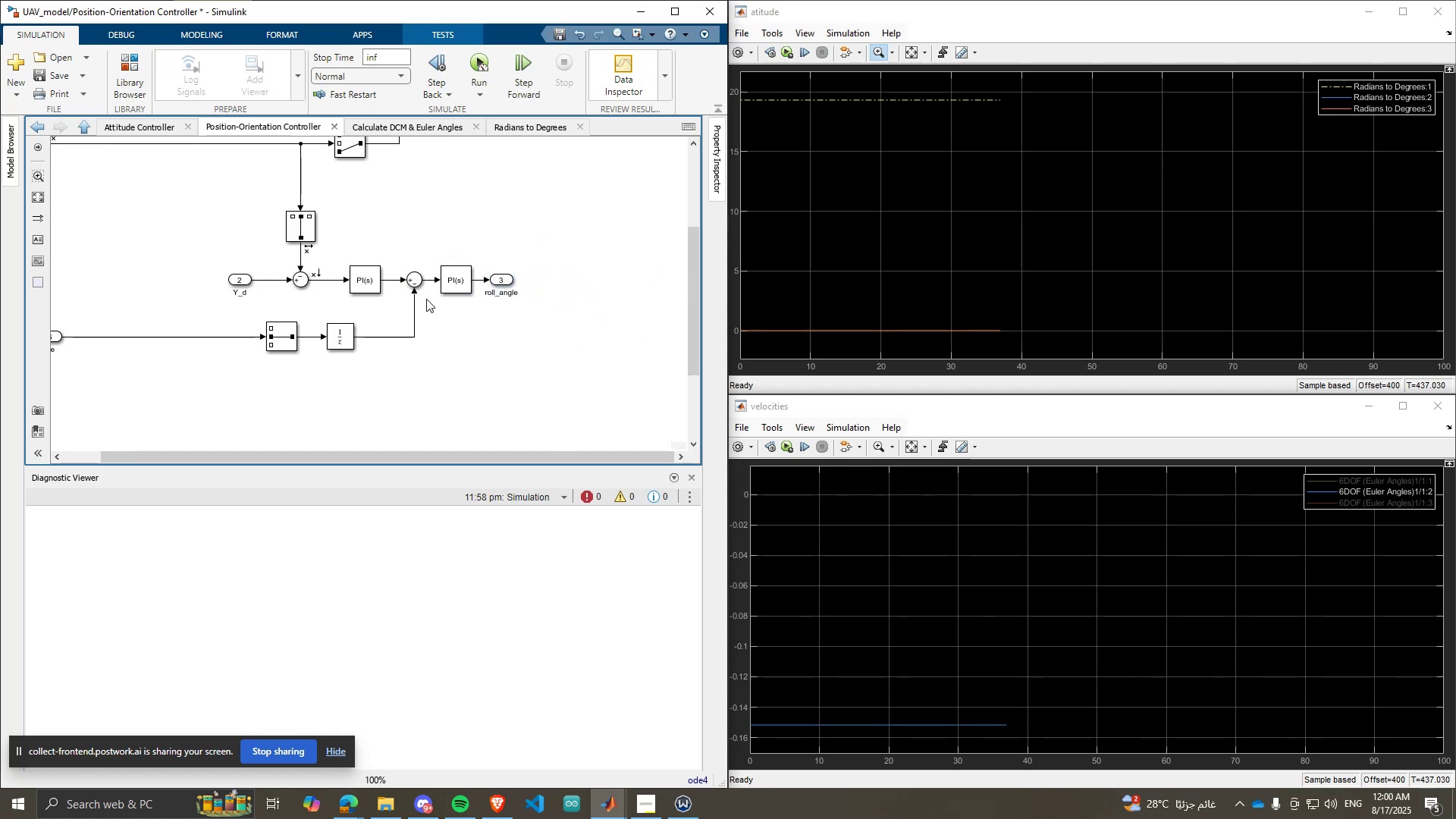 
scroll: coordinate [425, 306], scroll_direction: none, amount: 0.0
 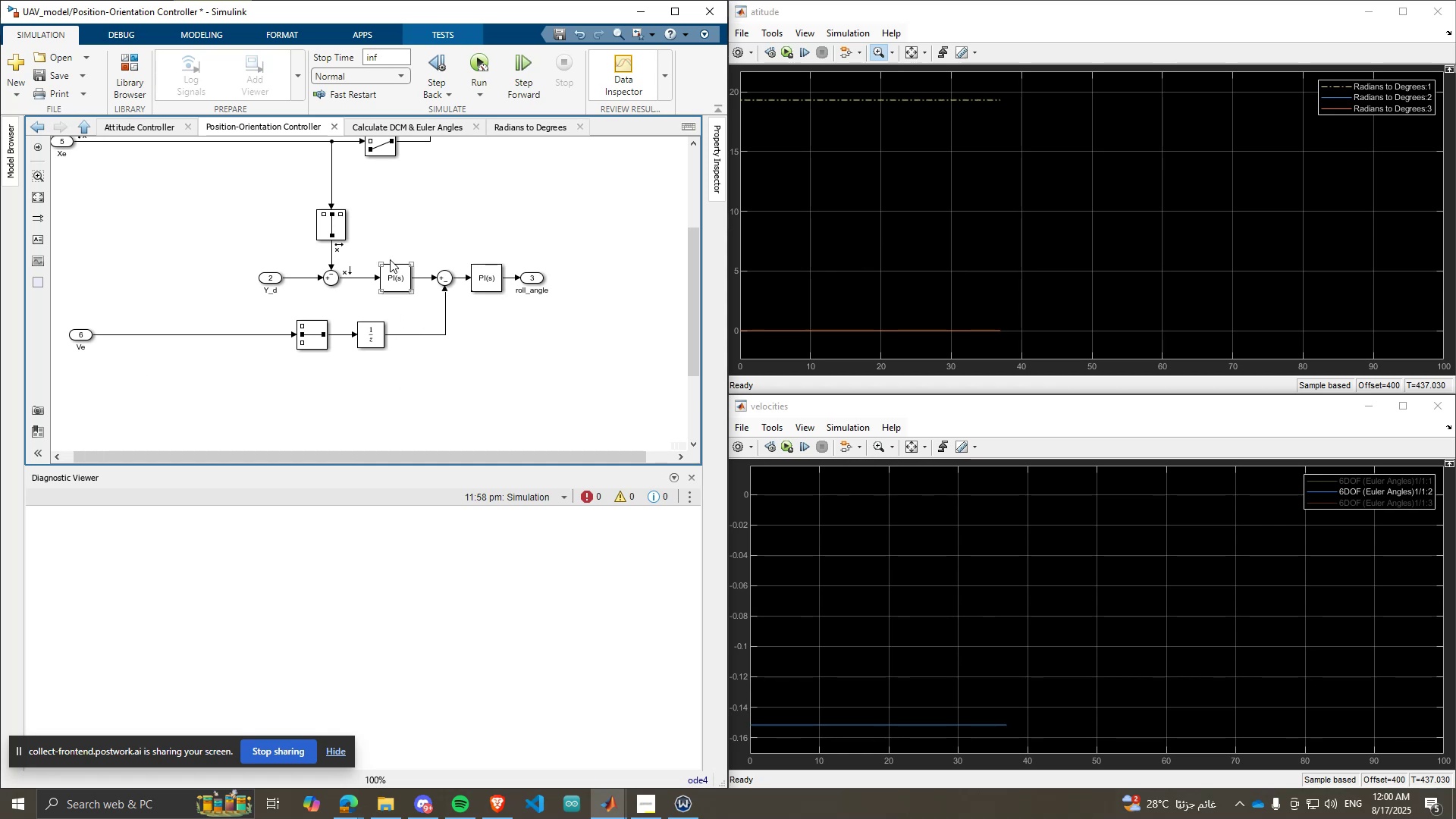 
left_click([494, 271])
 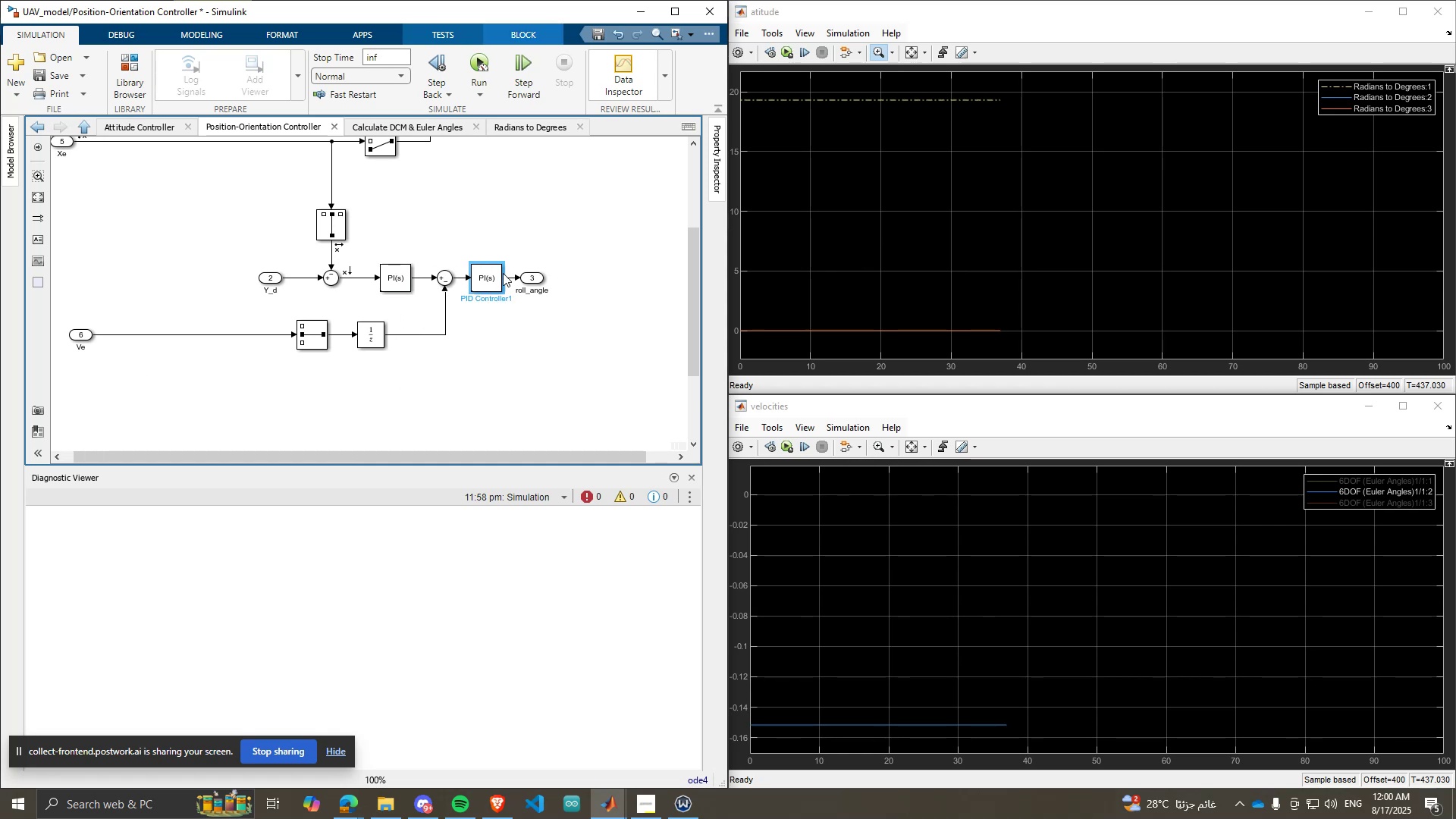 
double_click([494, 275])
 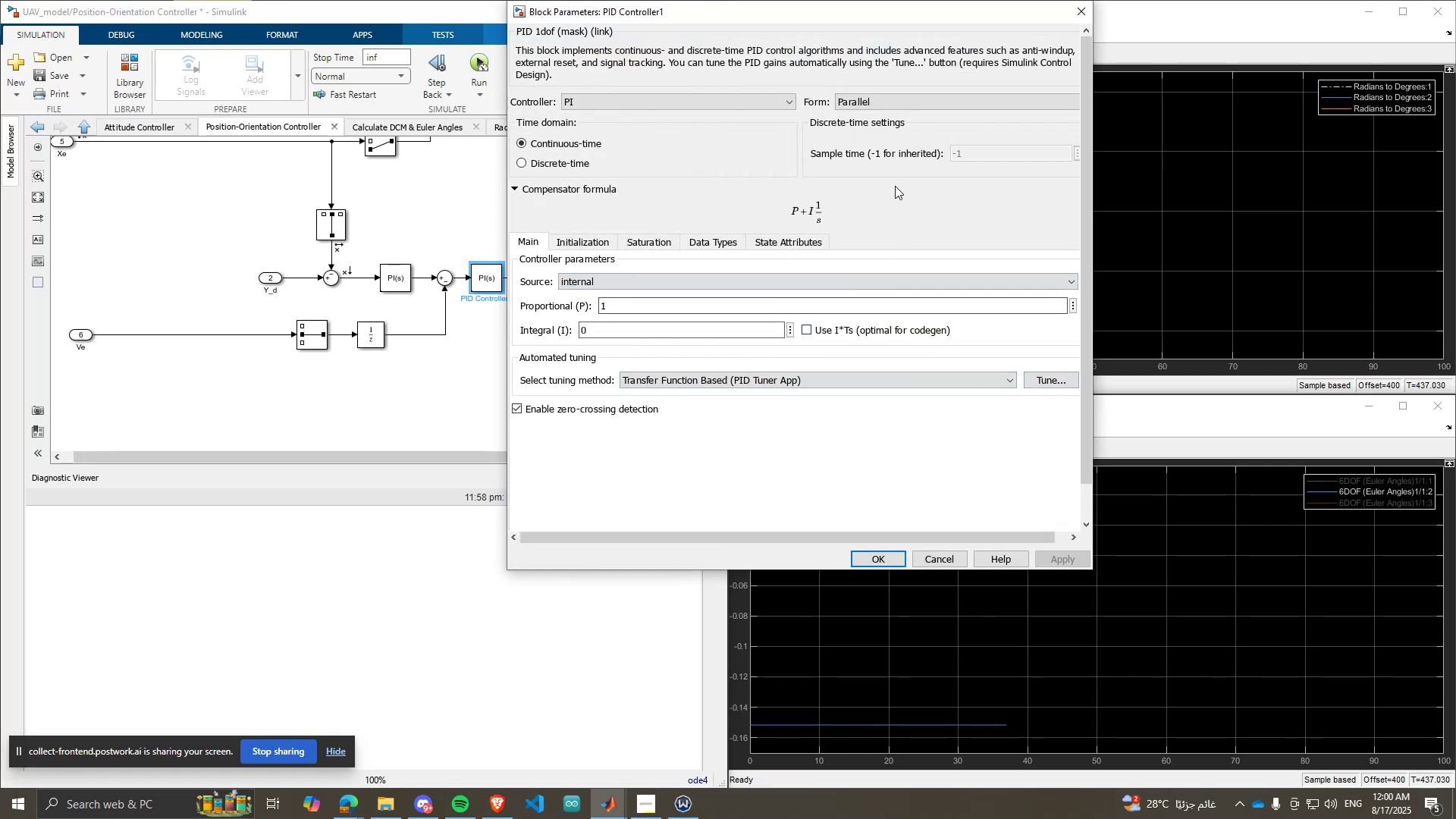 
left_click_drag(start_coordinate=[799, 13], to_coordinate=[420, 137])
 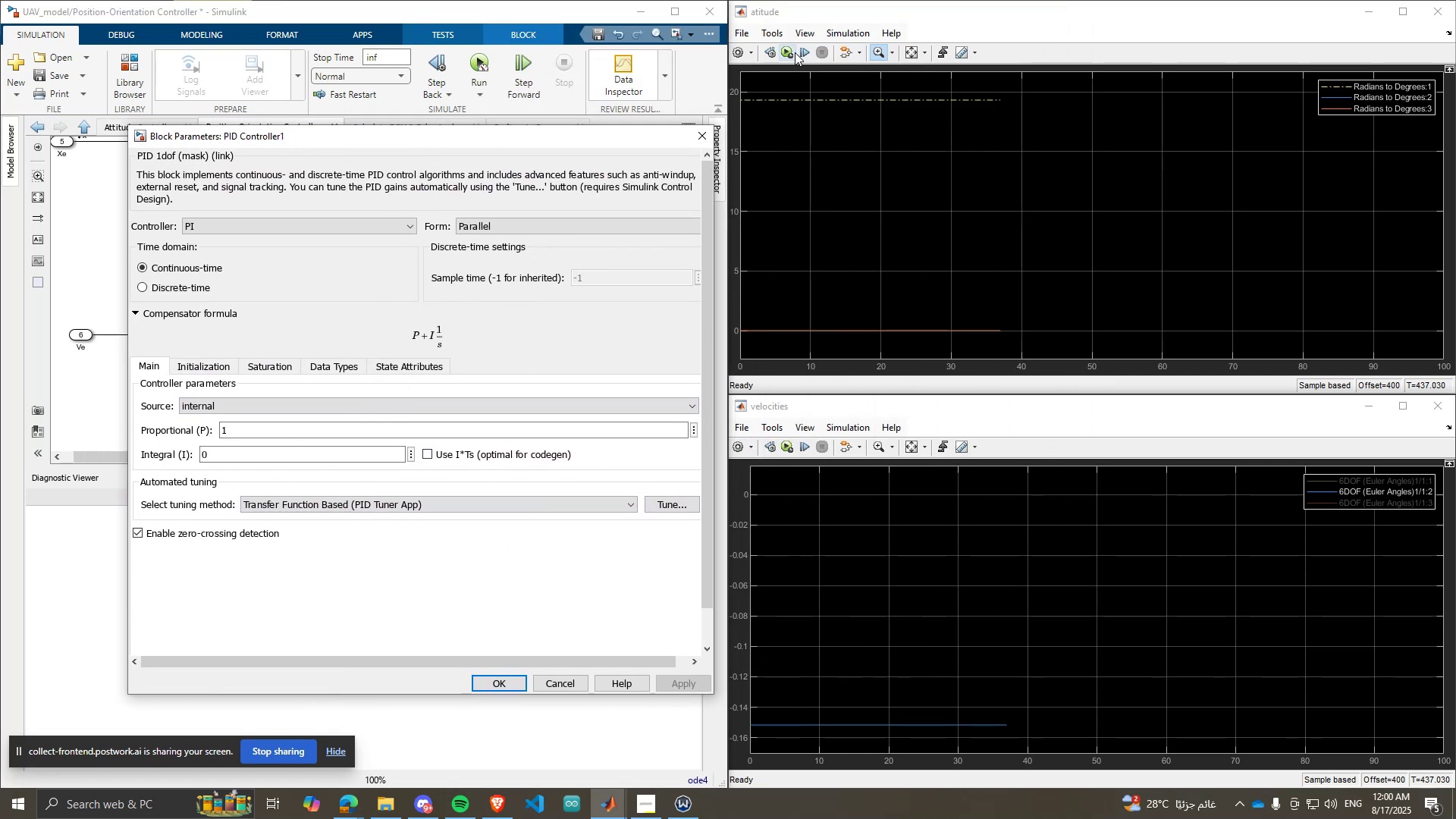 
left_click([794, 52])
 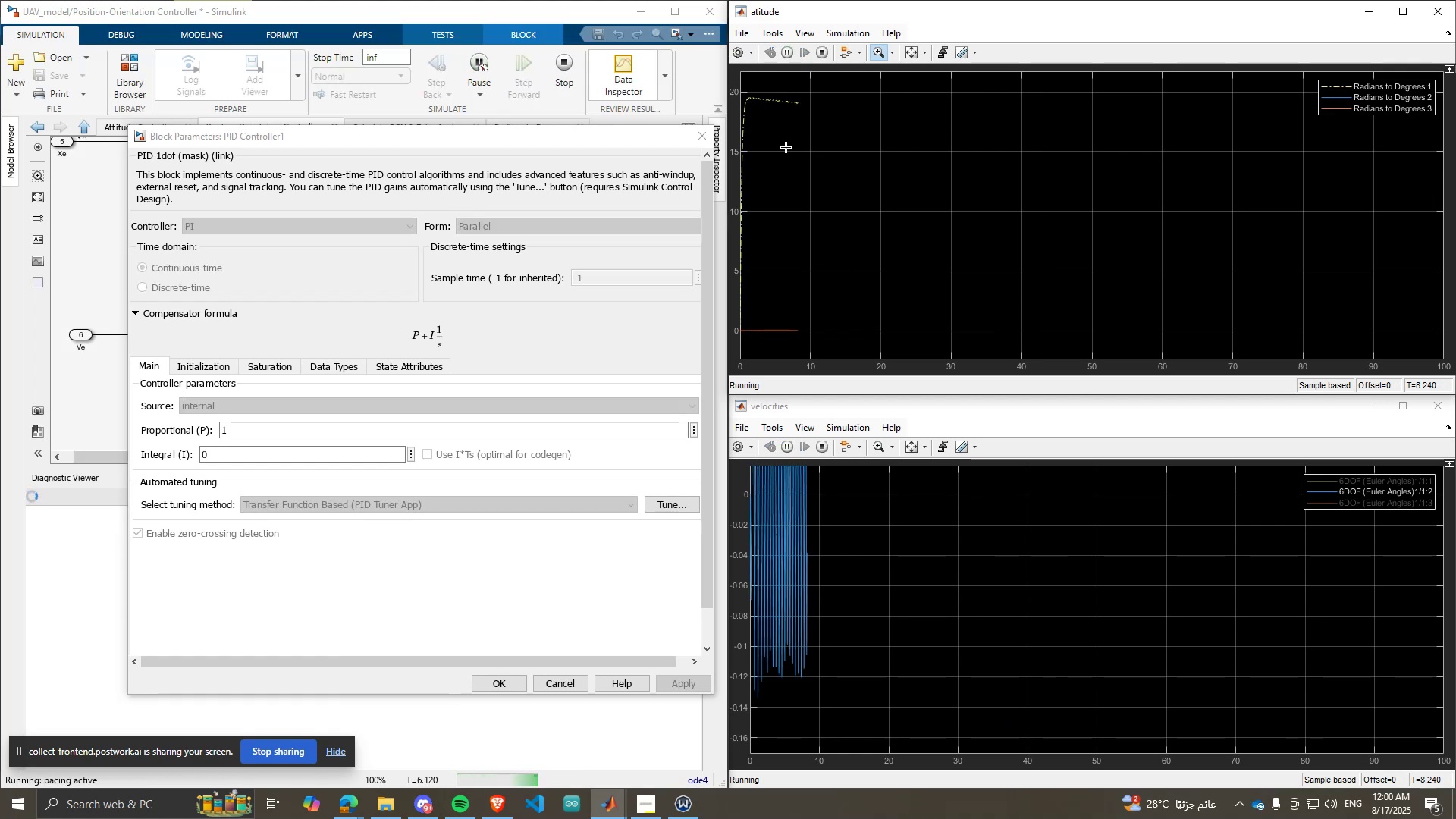 
wait(7.64)
 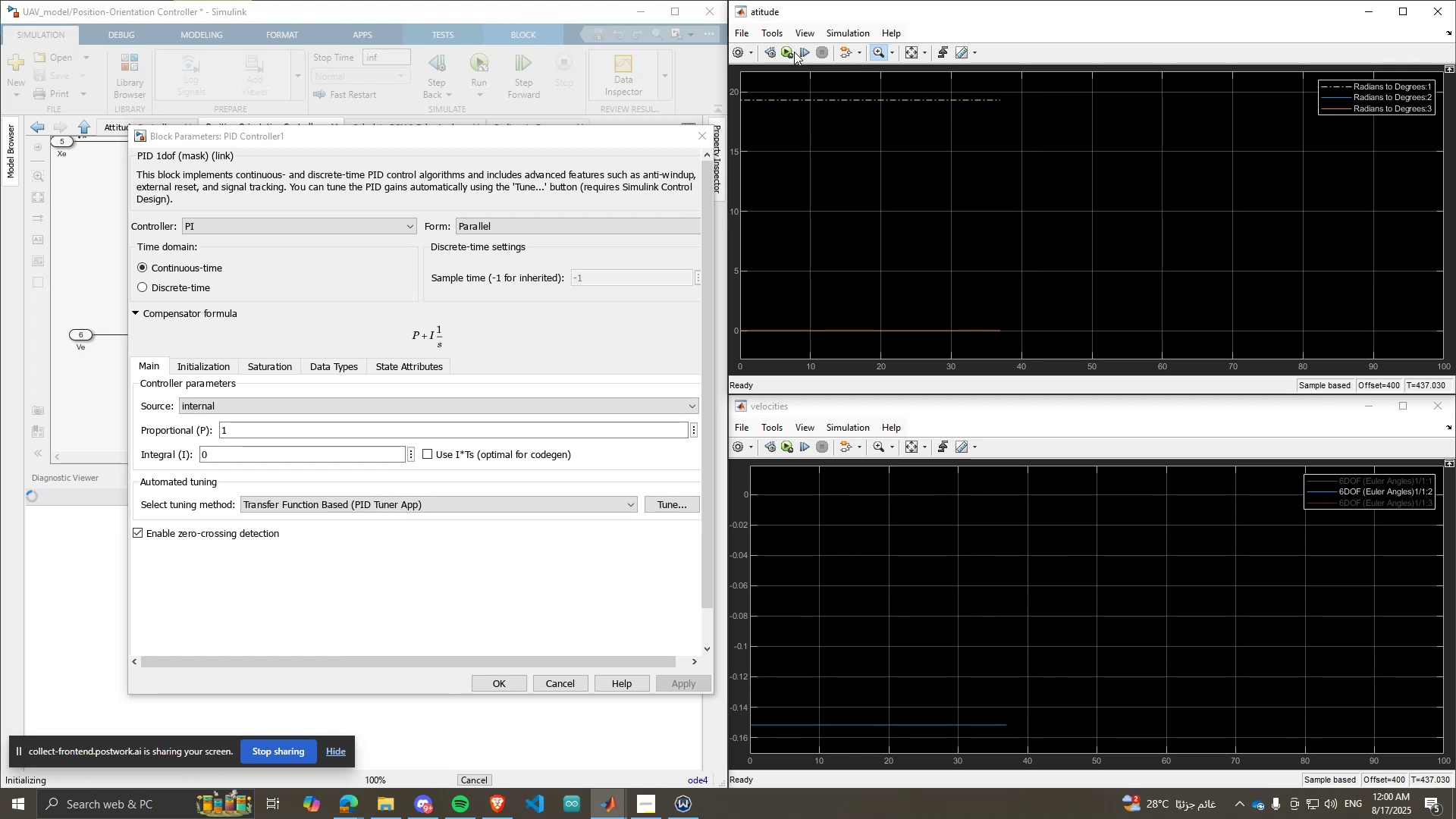 
left_click([906, 442])
 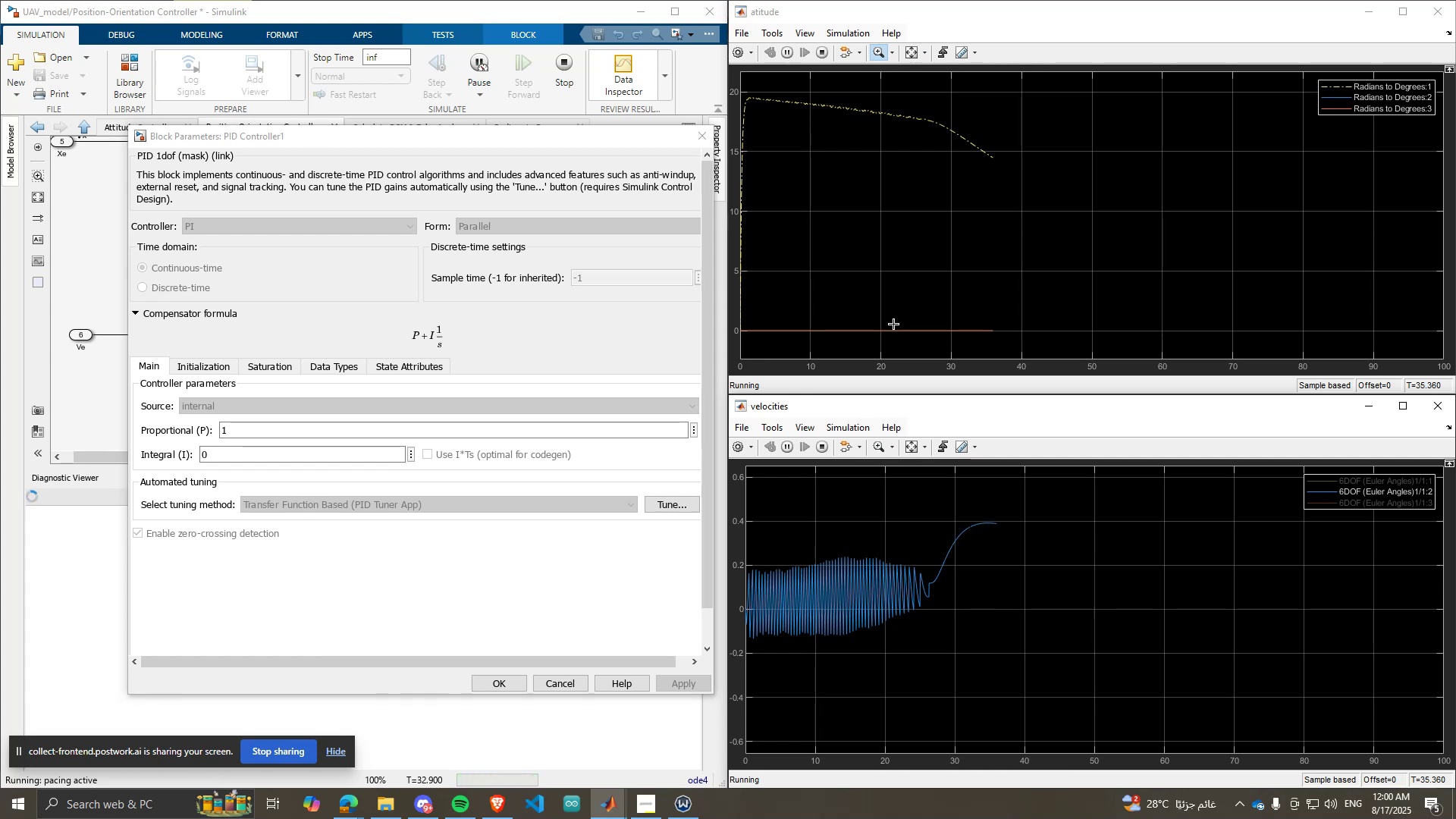 
wait(7.49)
 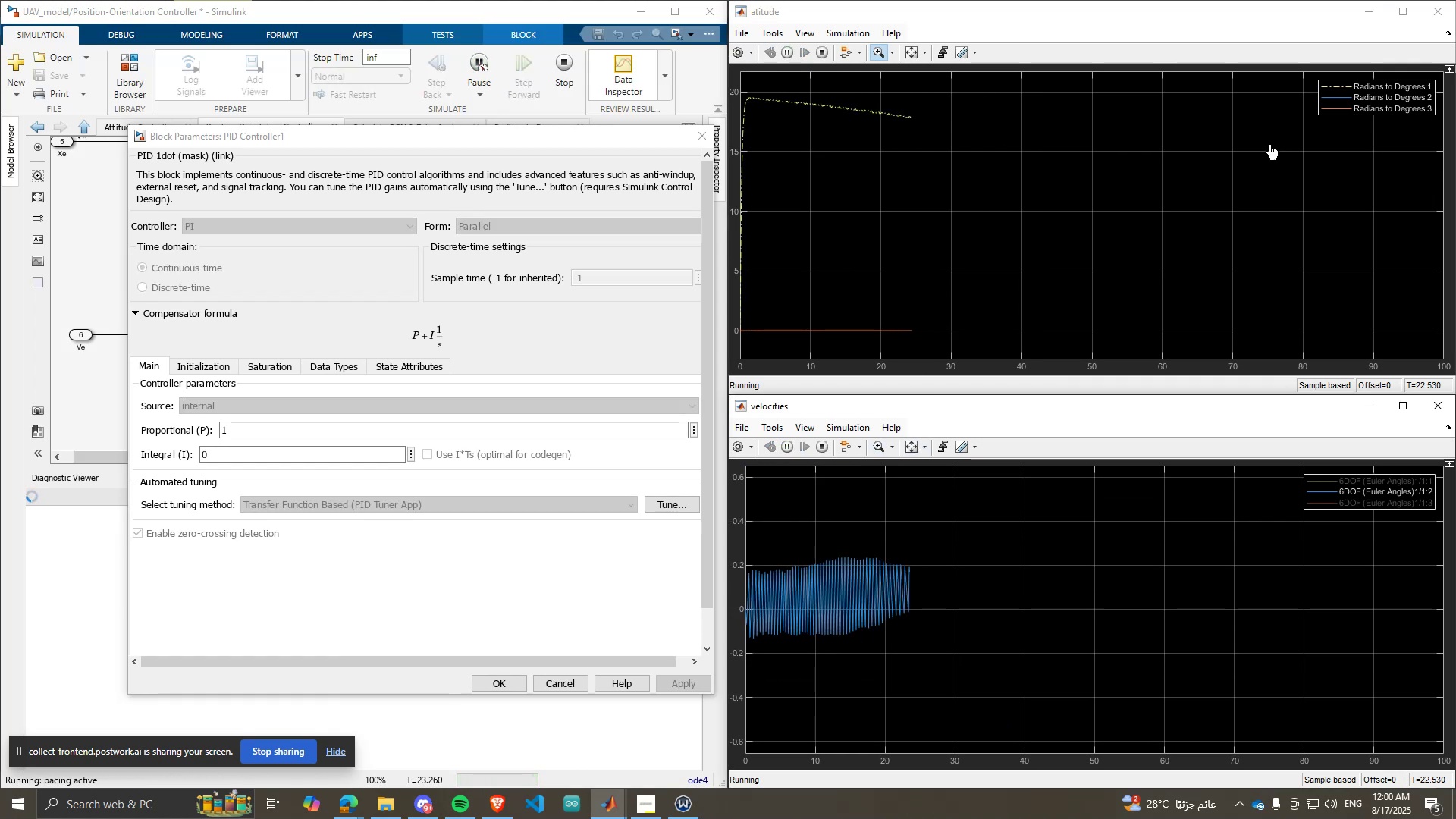 
left_click([908, 53])
 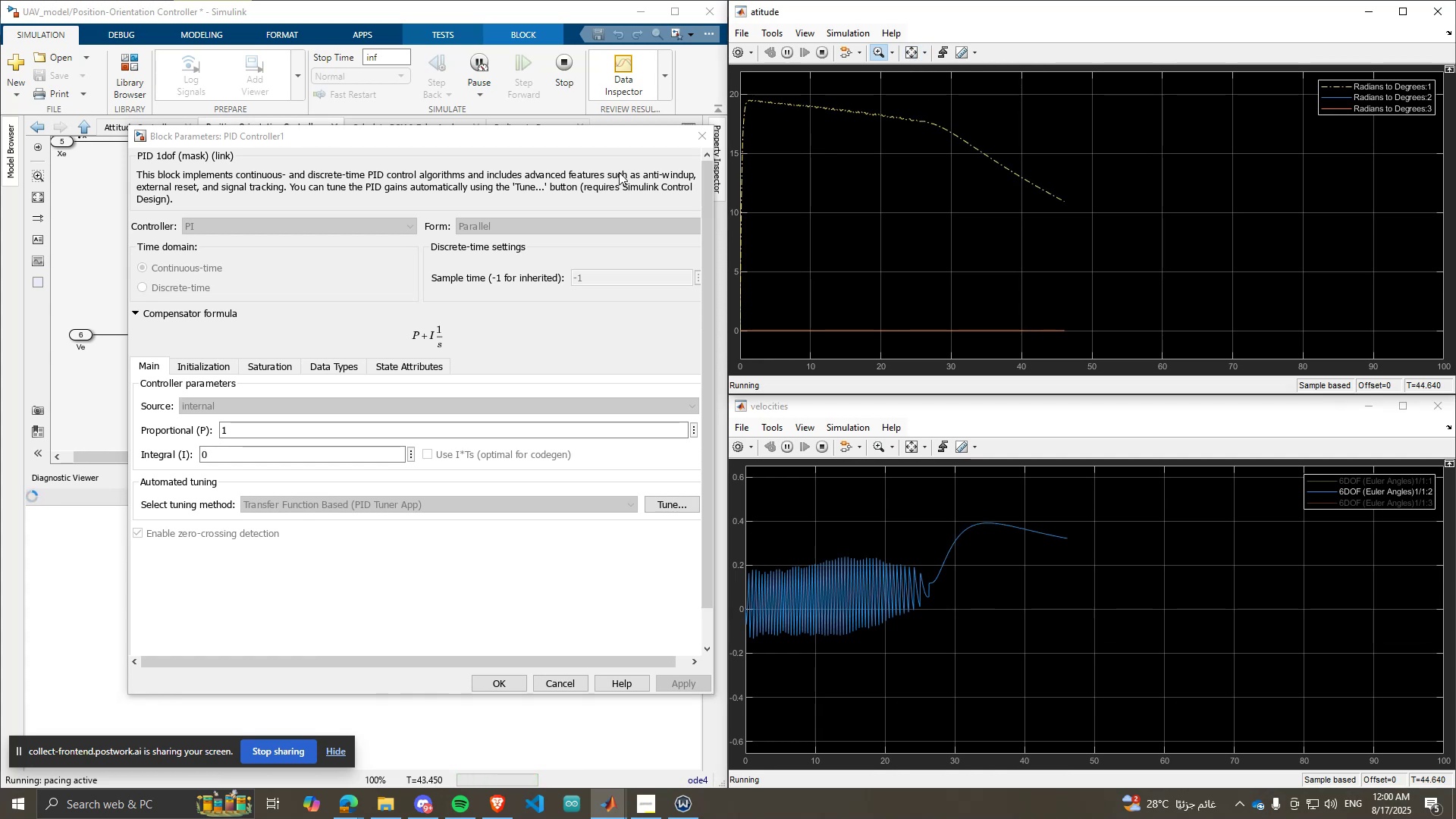 
left_click_drag(start_coordinate=[604, 140], to_coordinate=[554, 154])
 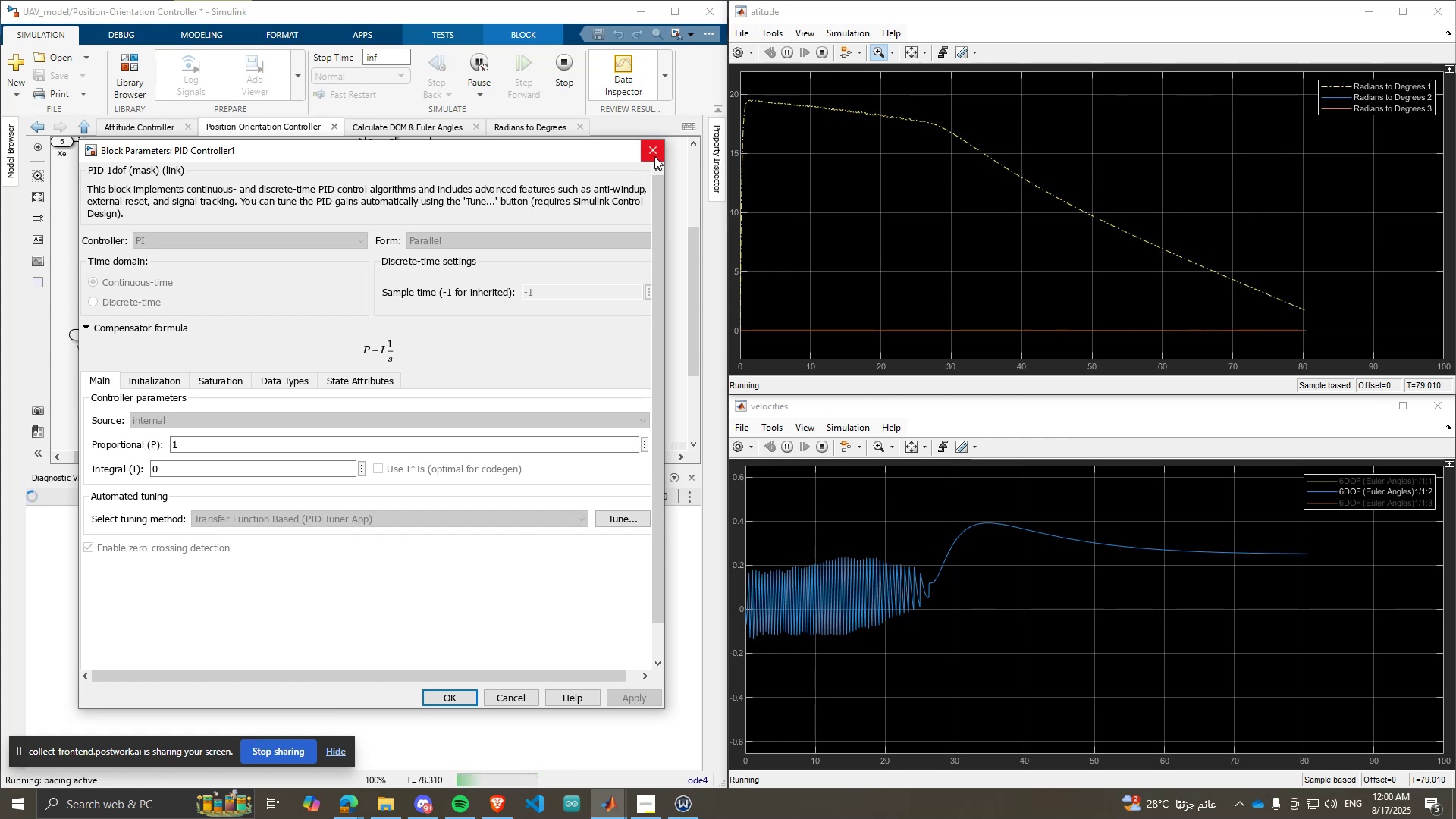 
wait(12.04)
 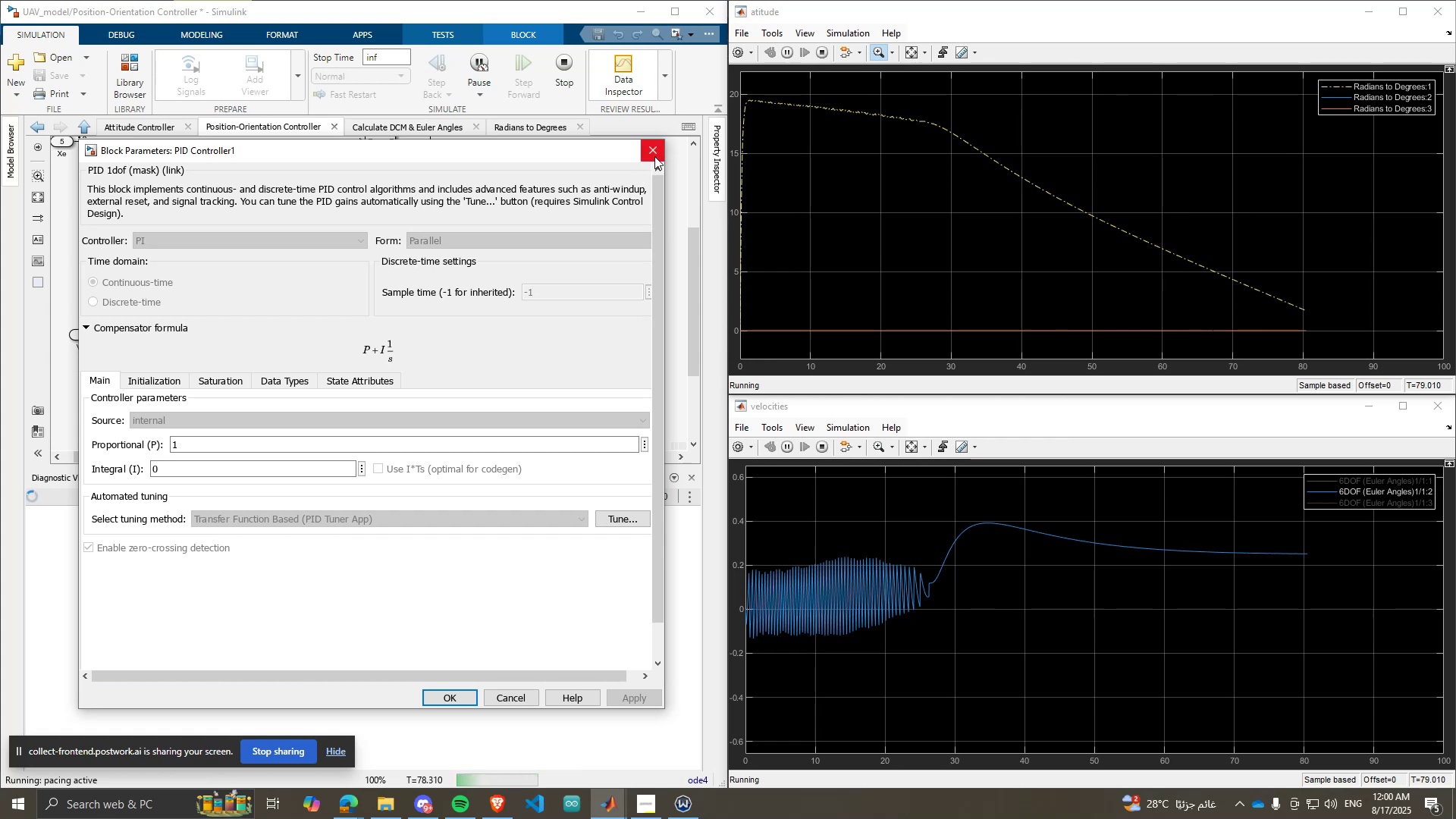 
left_click([911, 446])
 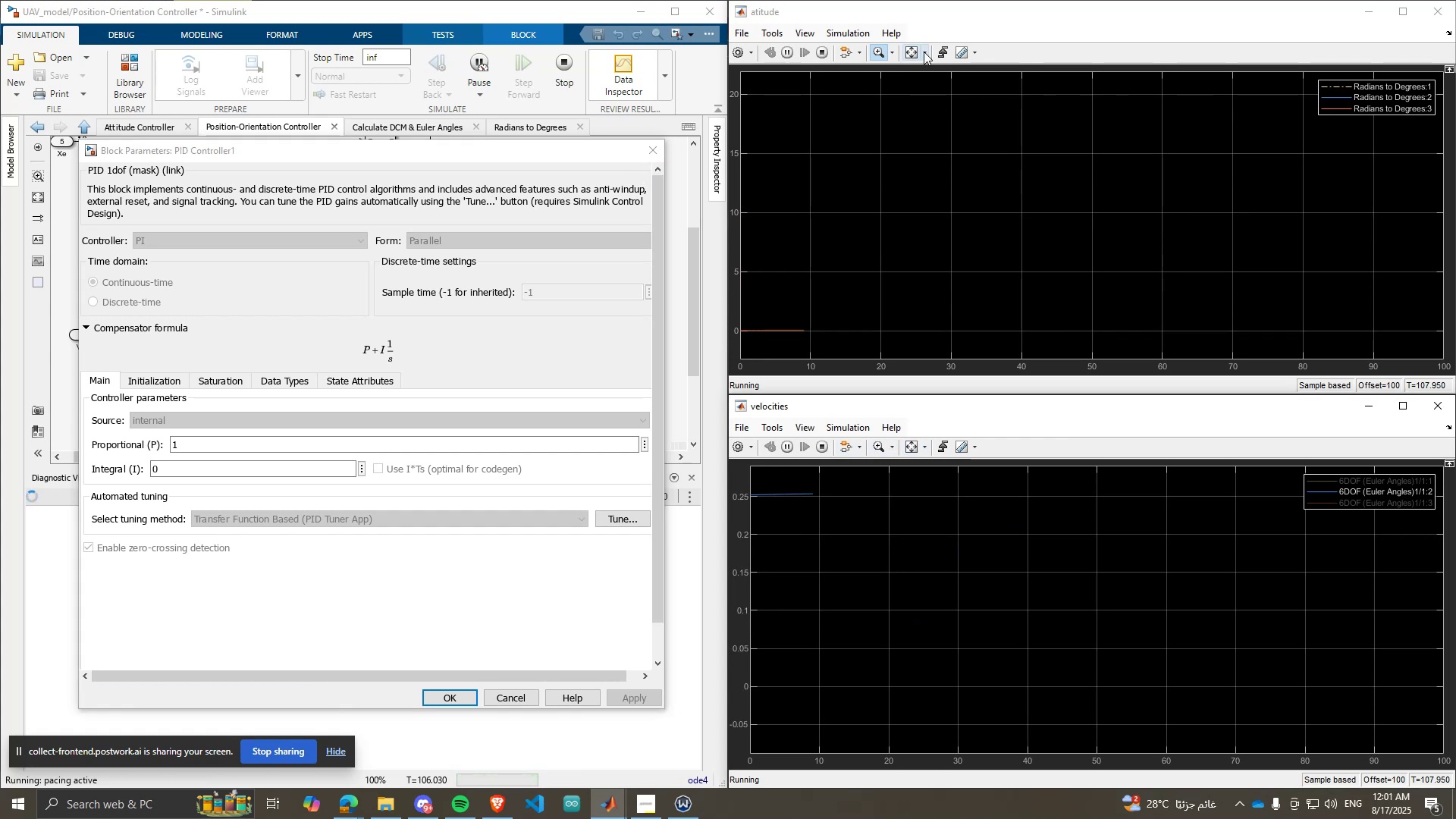 
left_click([912, 45])
 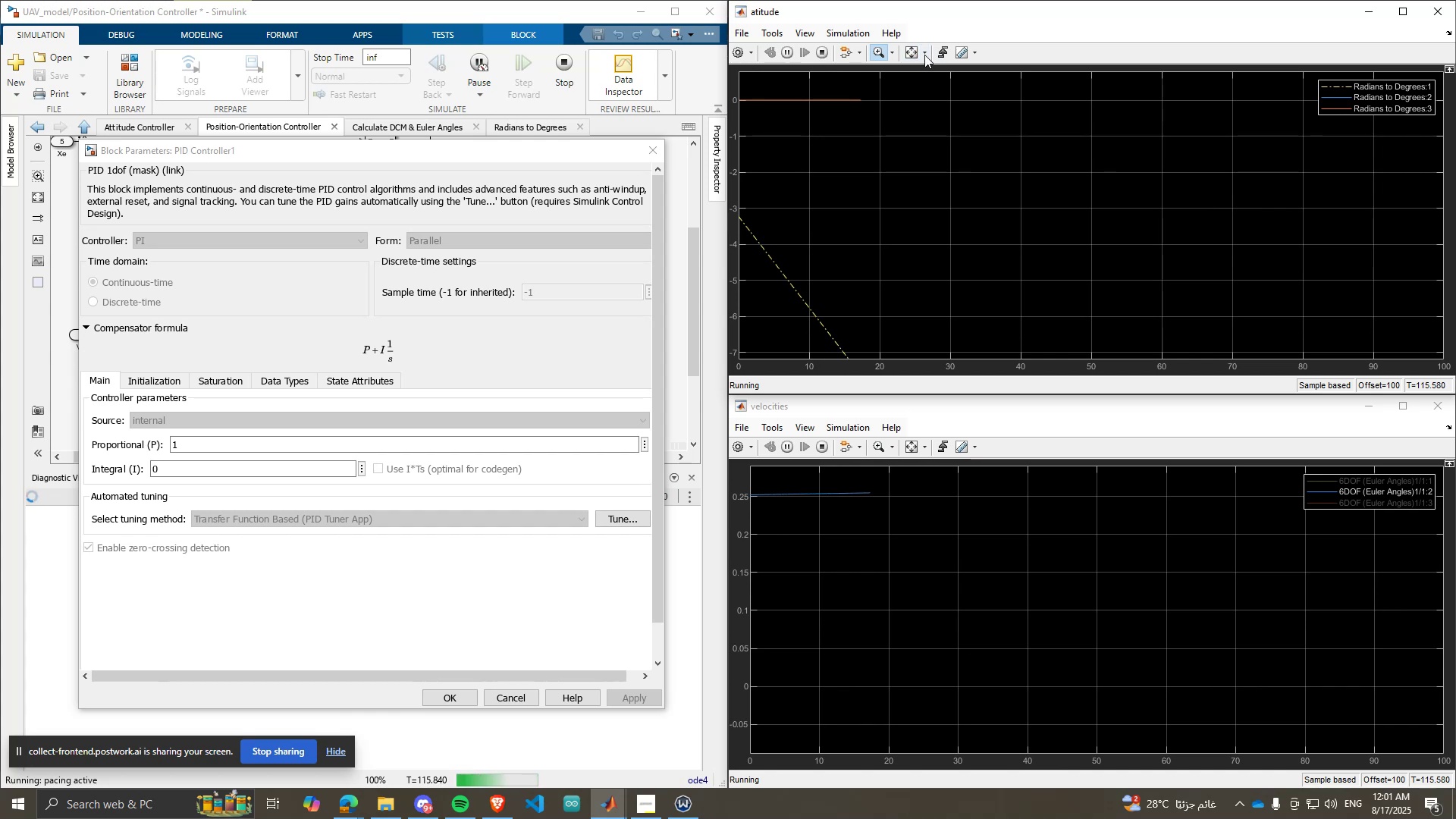 
left_click([823, 52])
 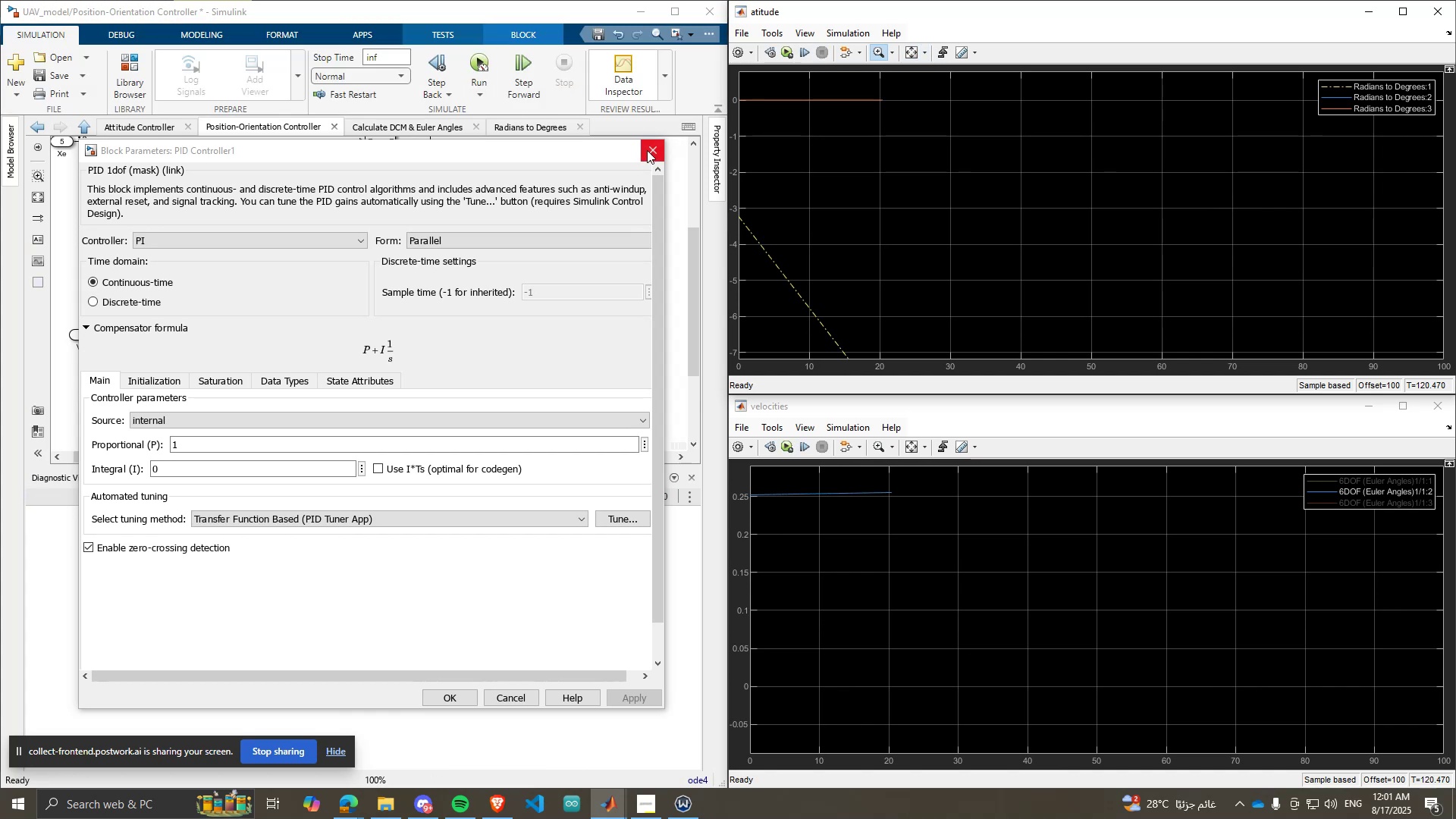 
left_click([647, 150])
 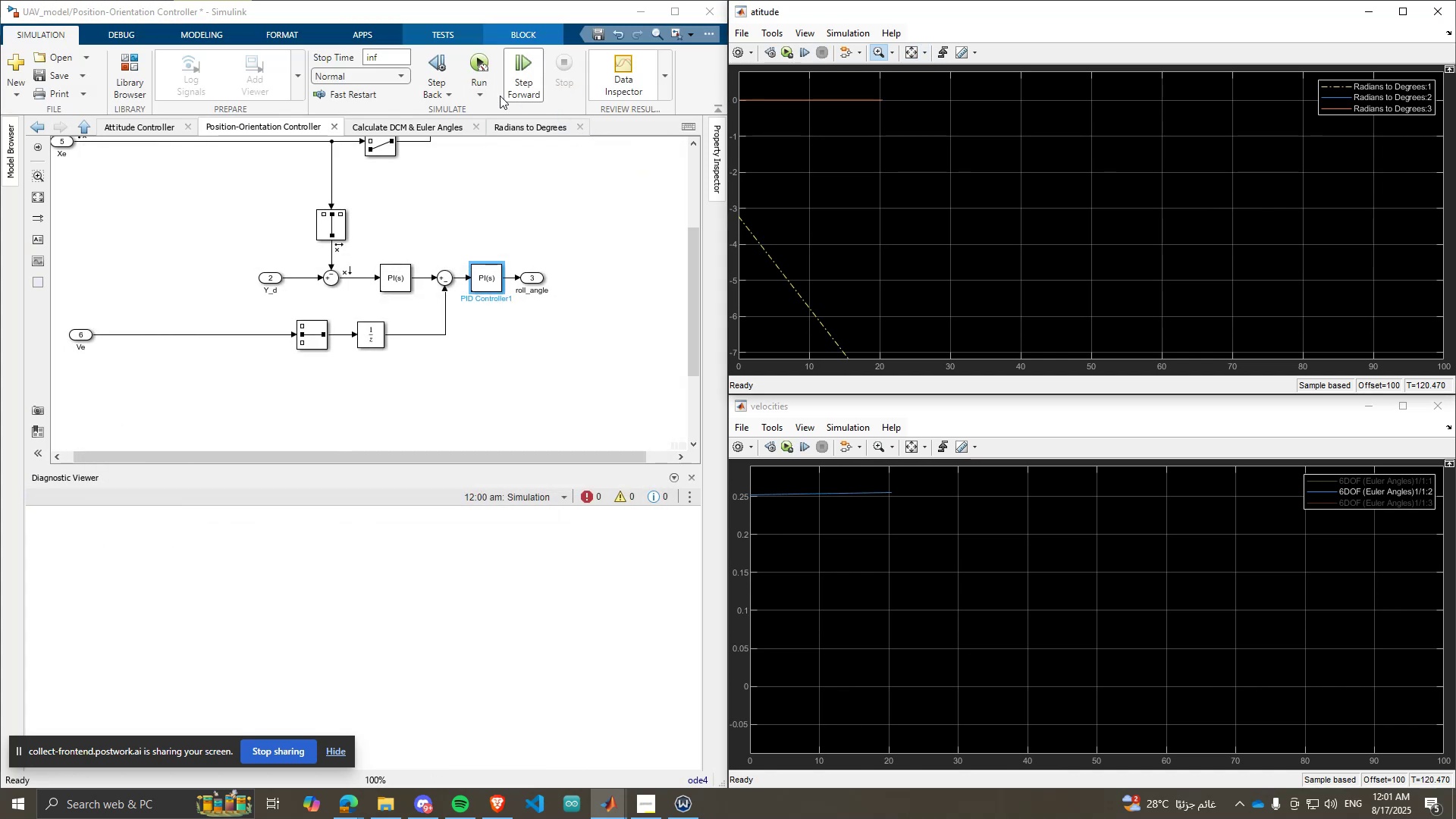 
left_click([485, 93])
 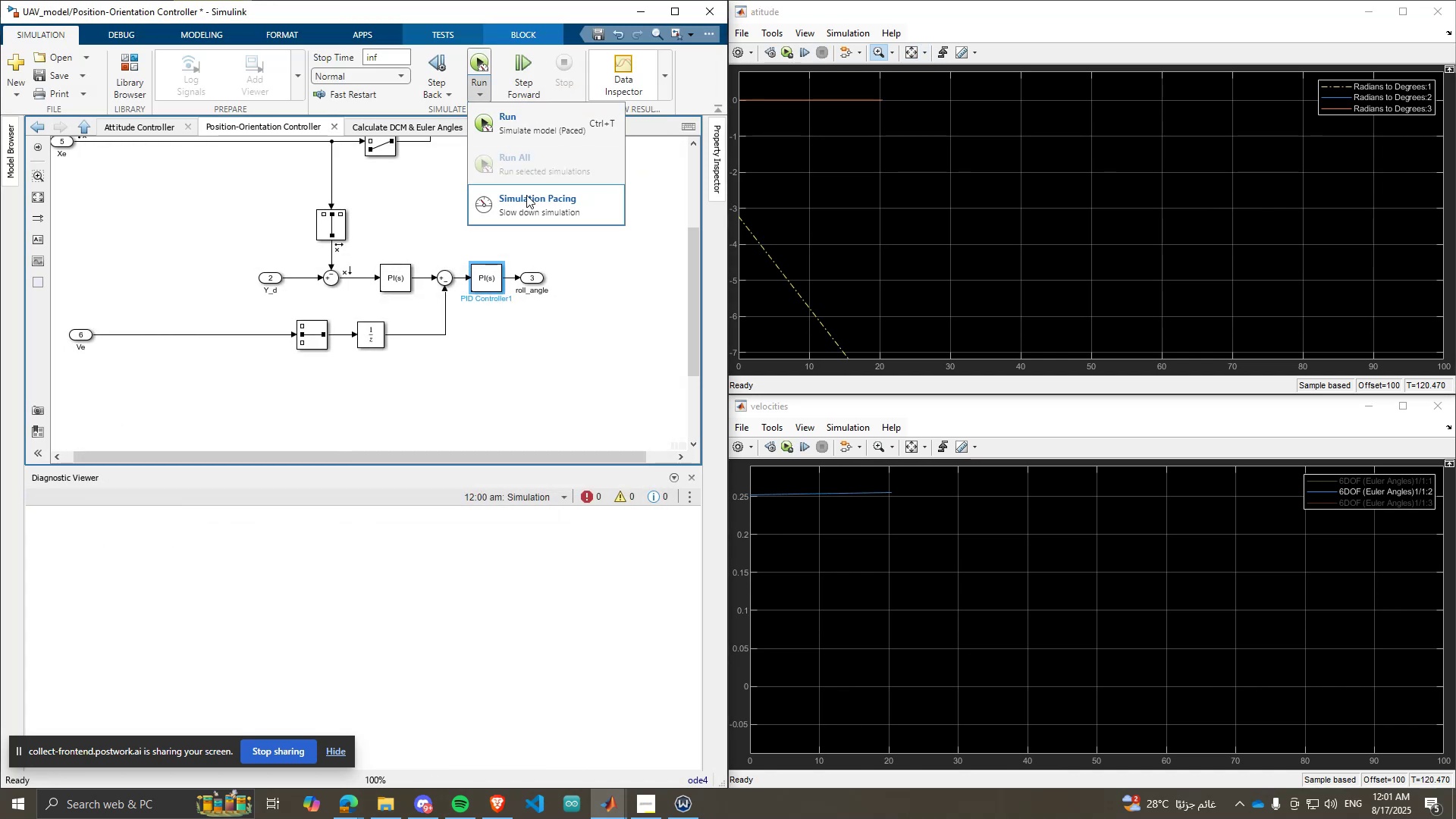 
left_click([526, 195])
 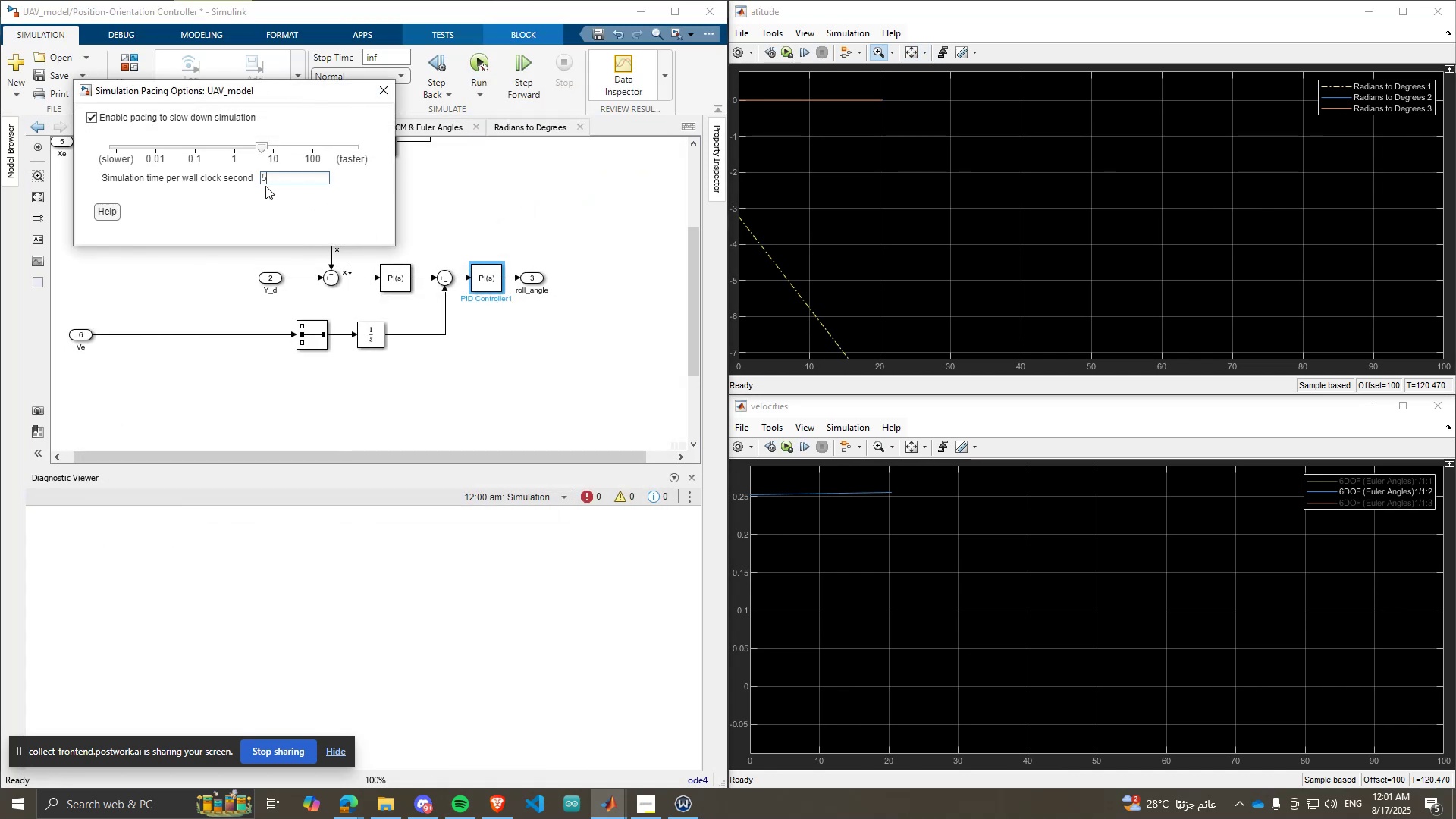 
double_click([275, 174])
 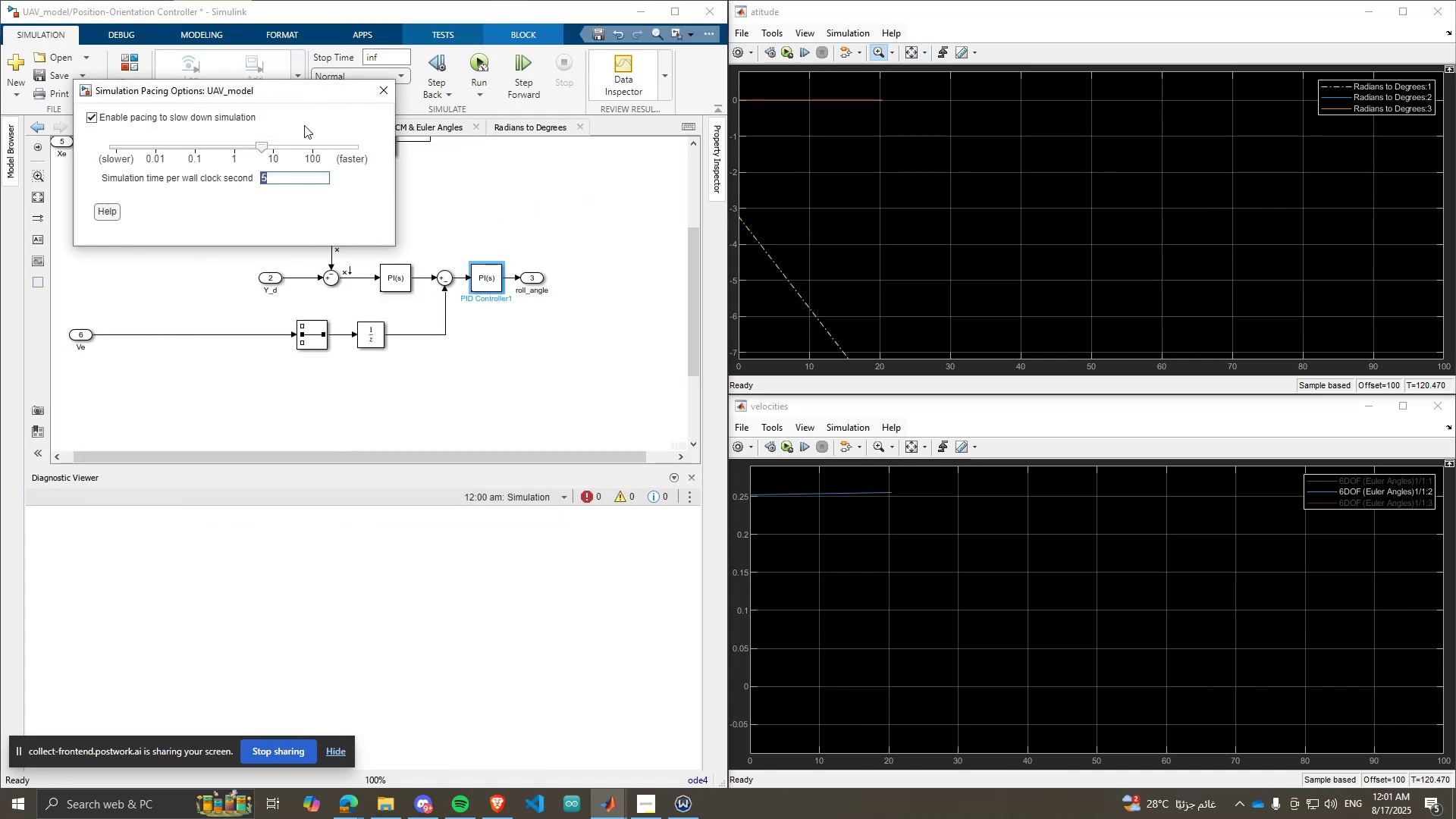 
left_click([161, 111])
 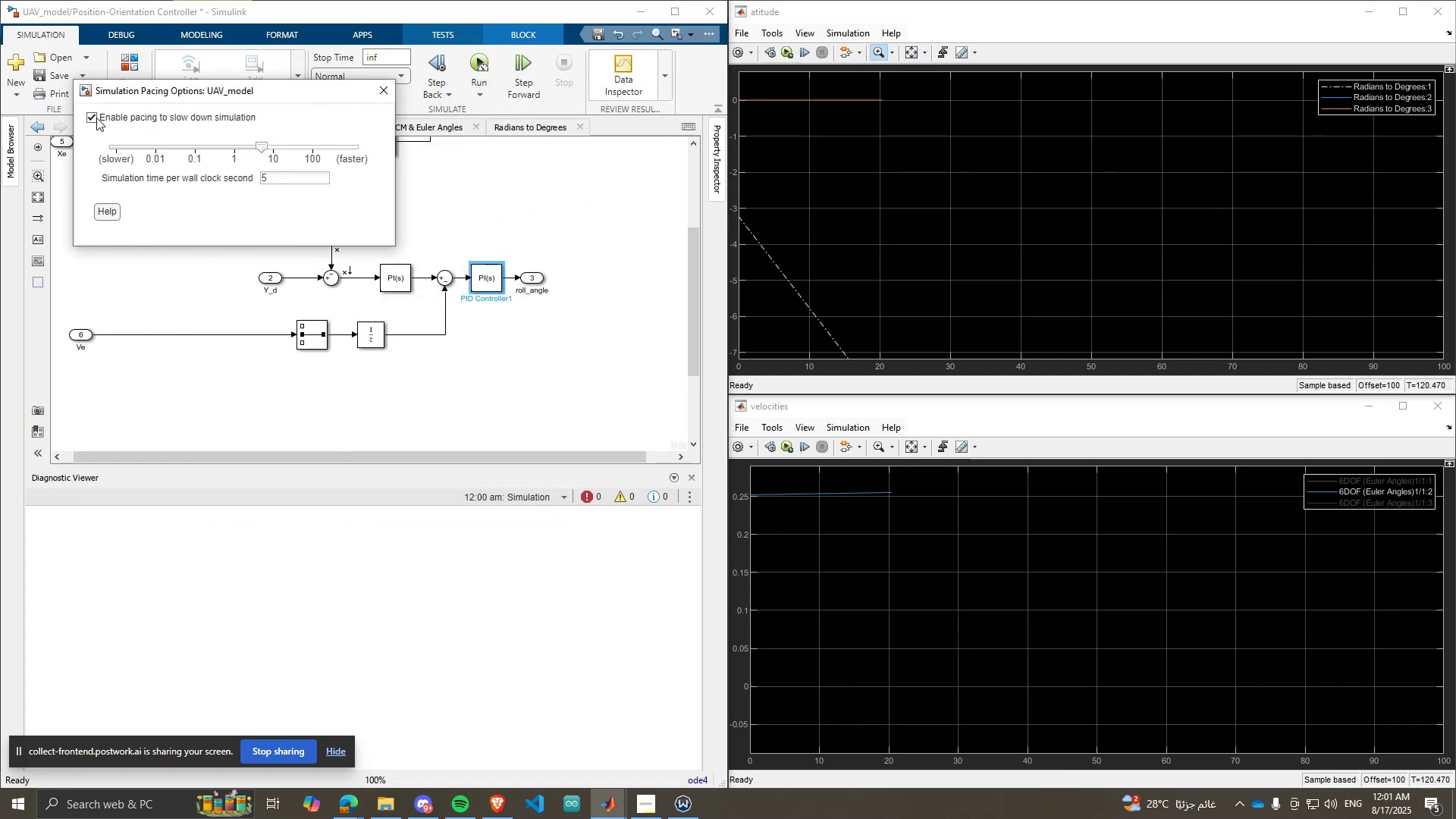 
left_click([96, 118])
 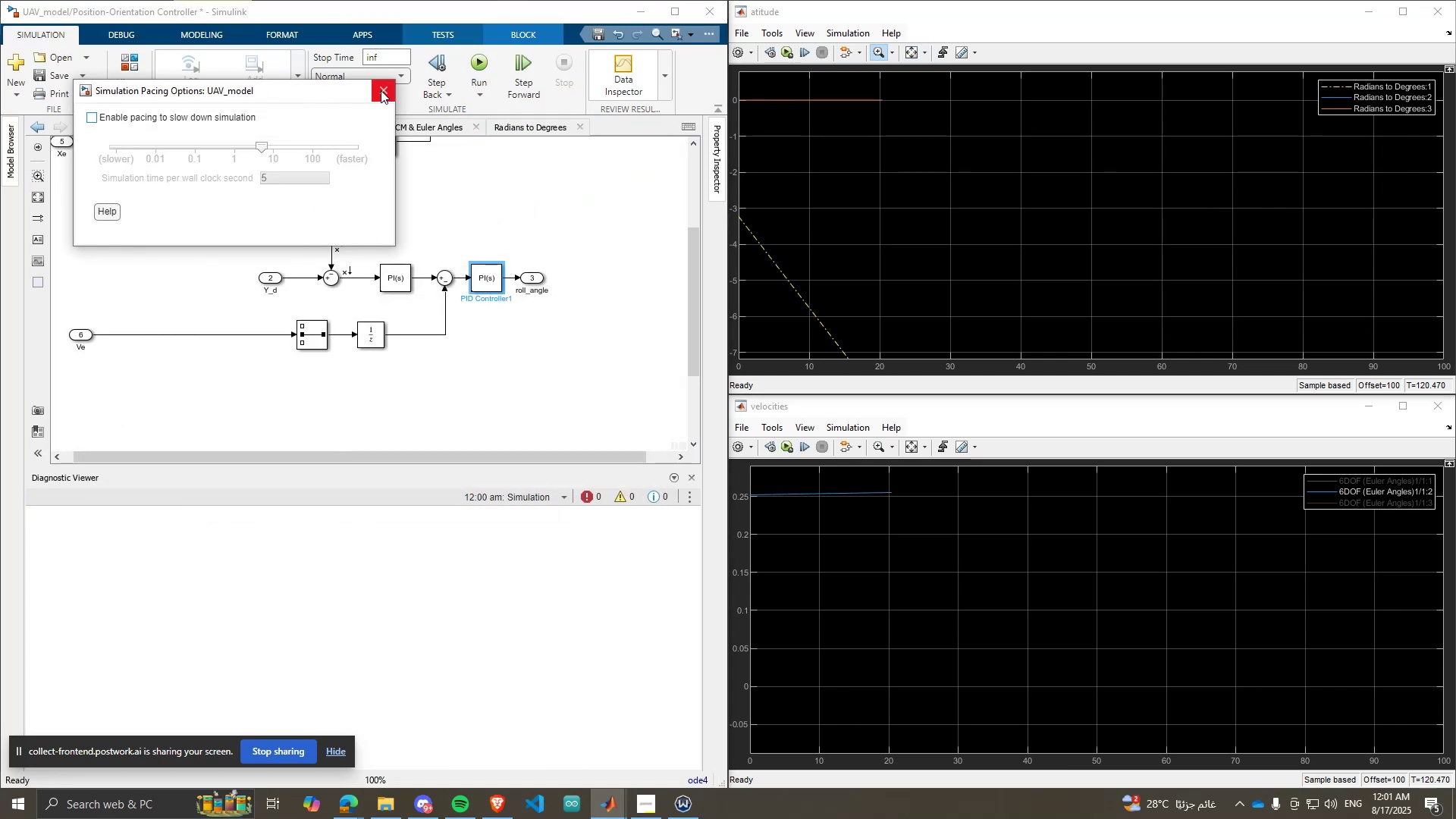 
left_click([381, 90])
 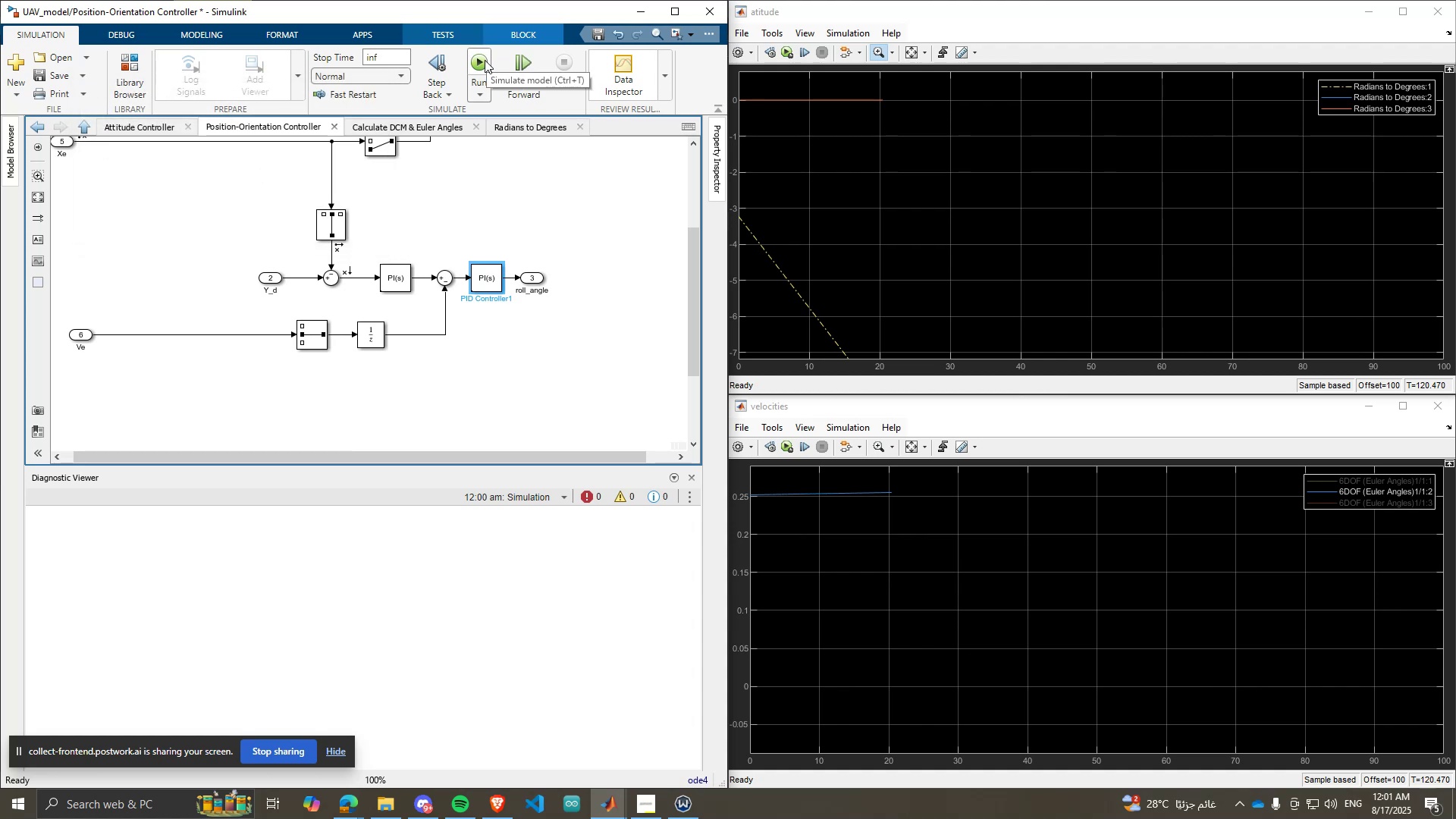 
left_click([485, 60])
 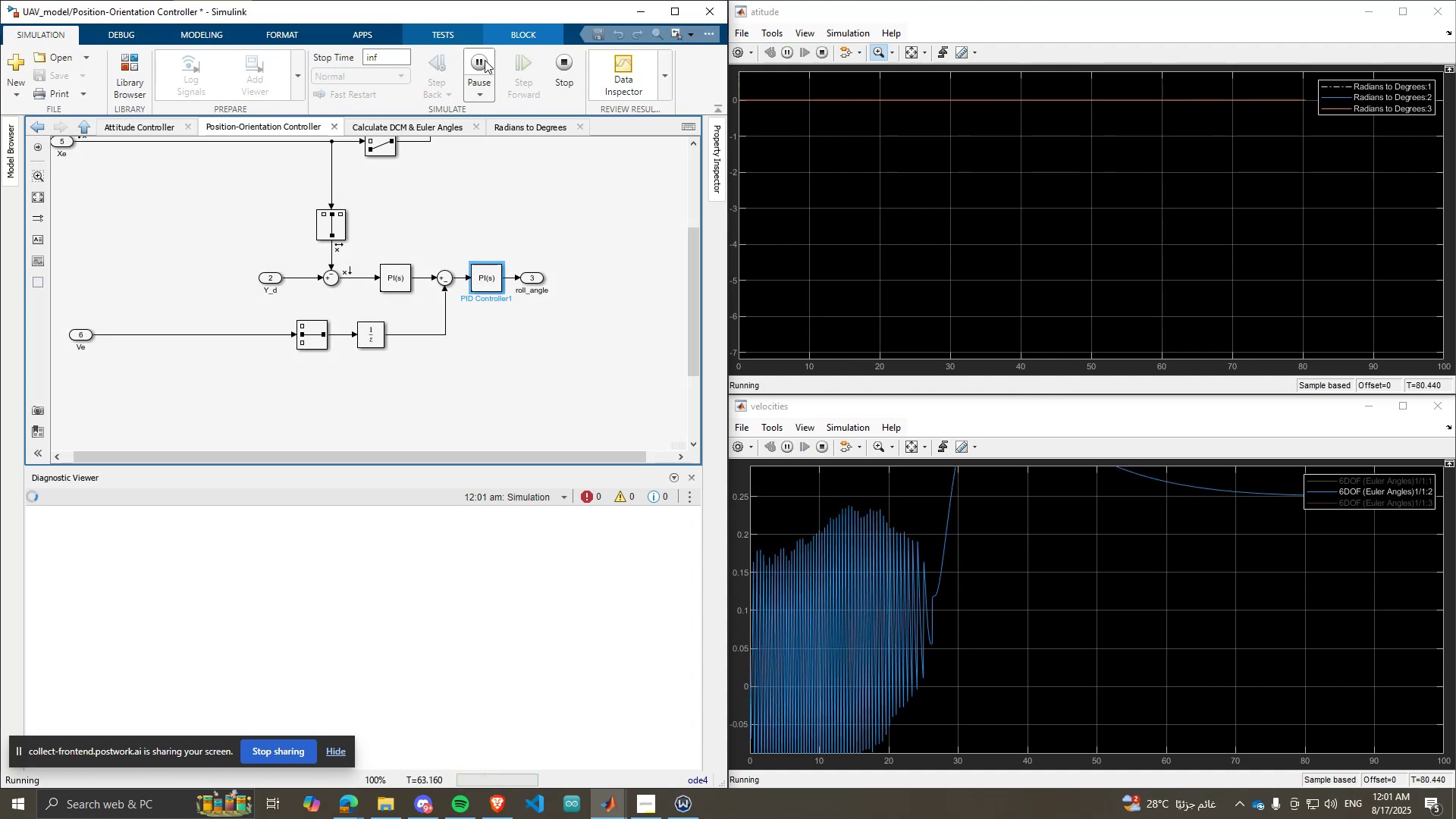 
wait(5.47)
 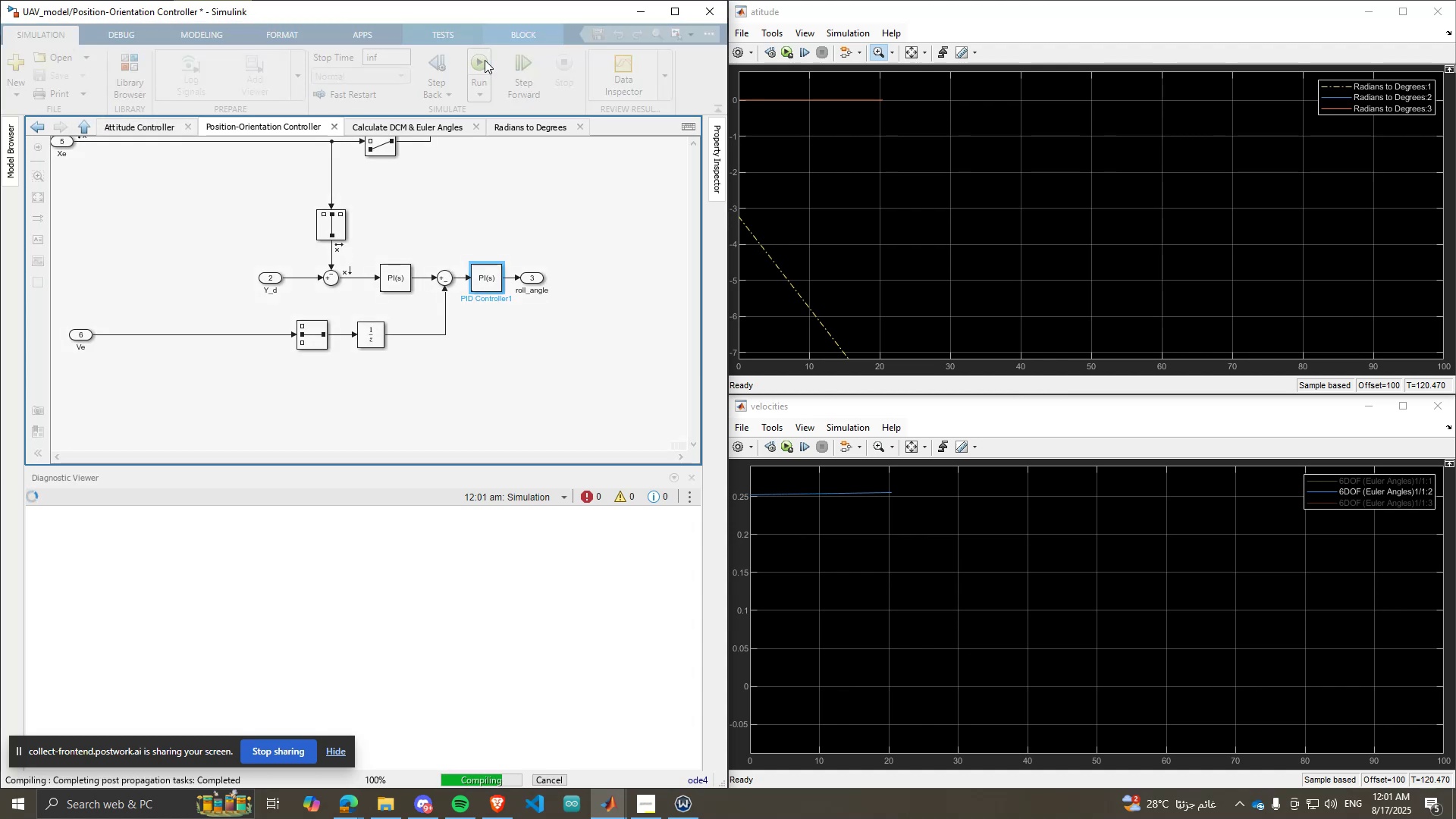 
left_click([565, 61])
 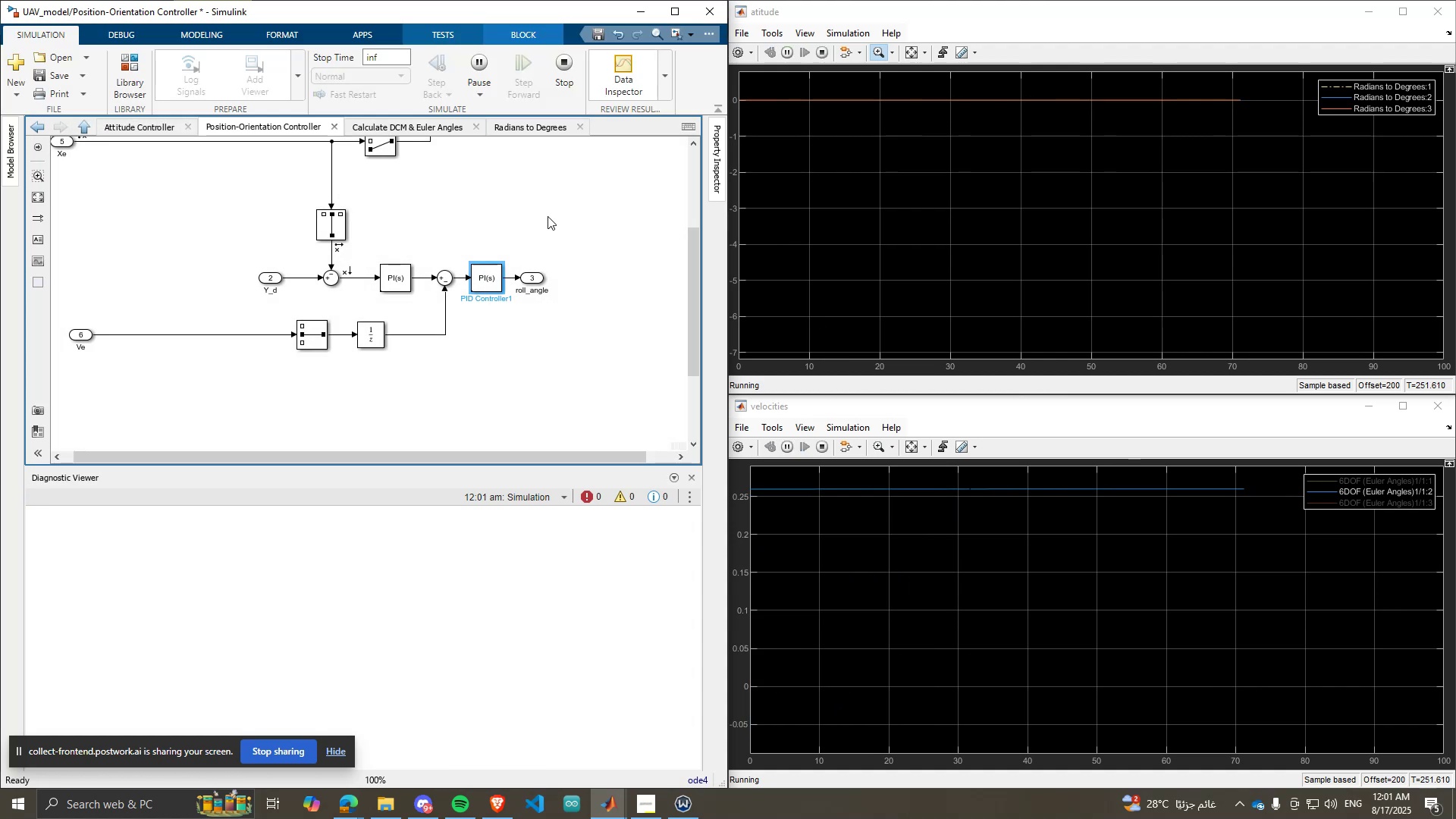 
scroll: coordinate [513, 339], scroll_direction: up, amount: 4.0
 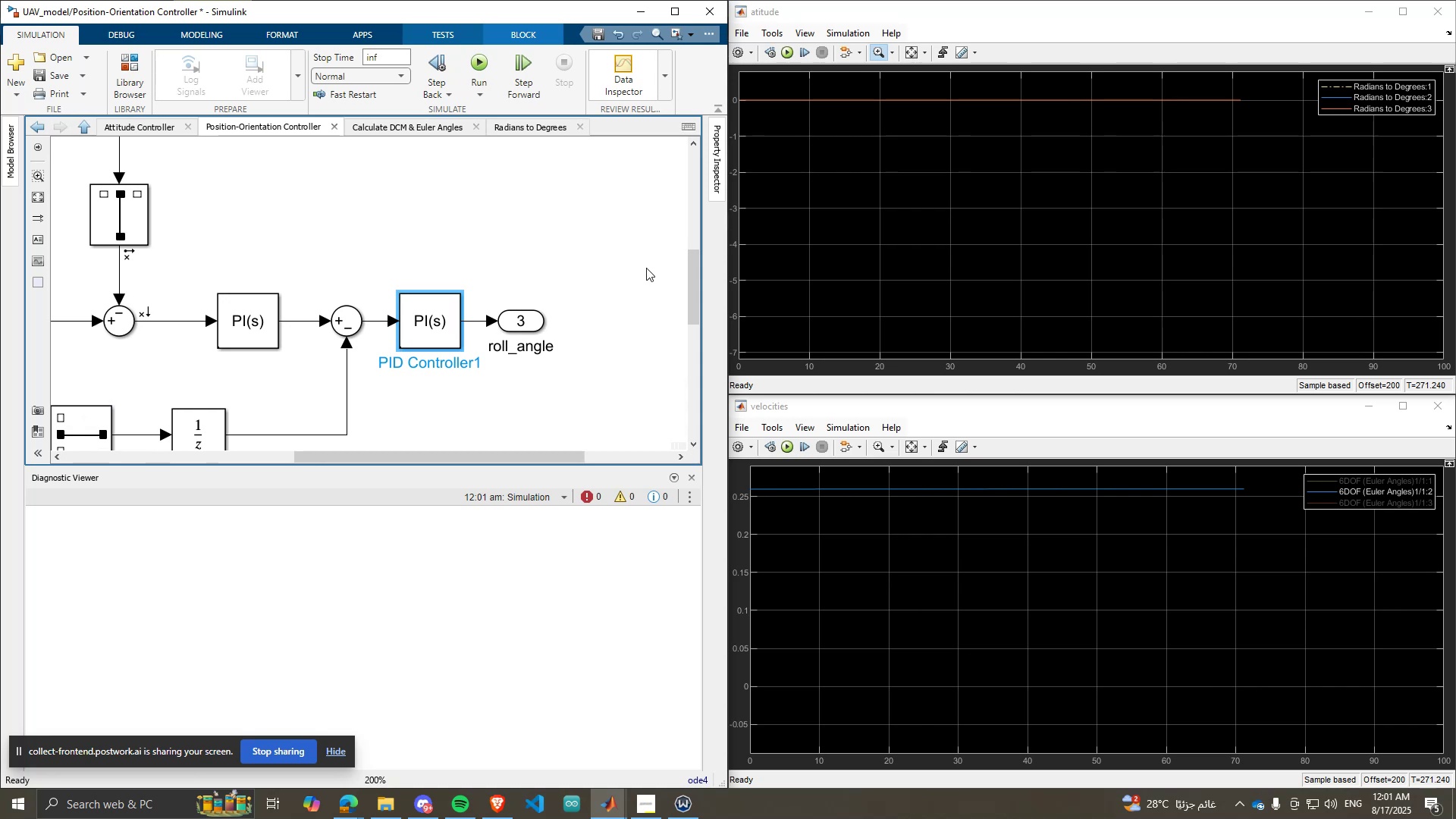 
wait(7.53)
 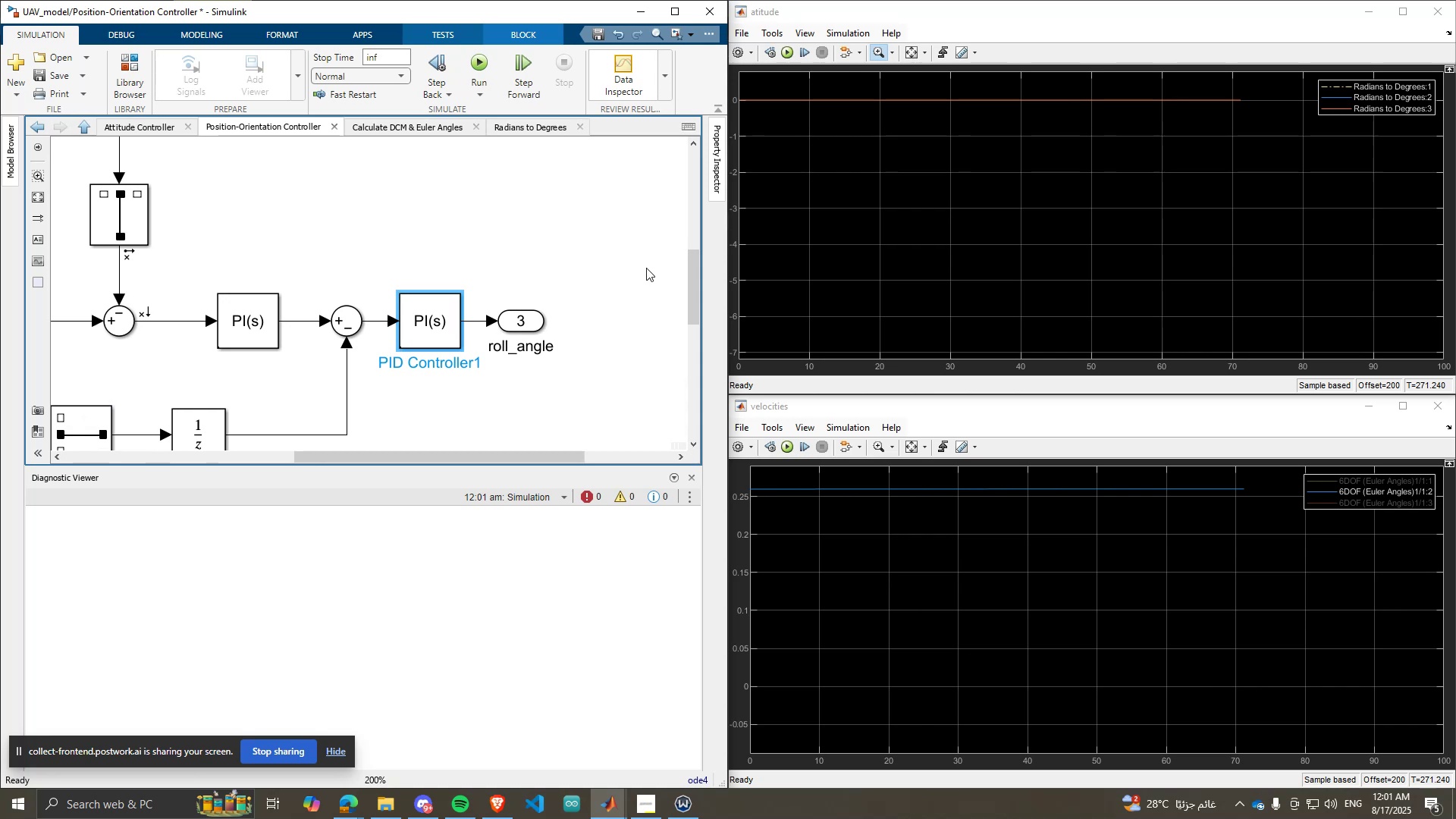 
scroll: coordinate [325, 335], scroll_direction: down, amount: 4.0
 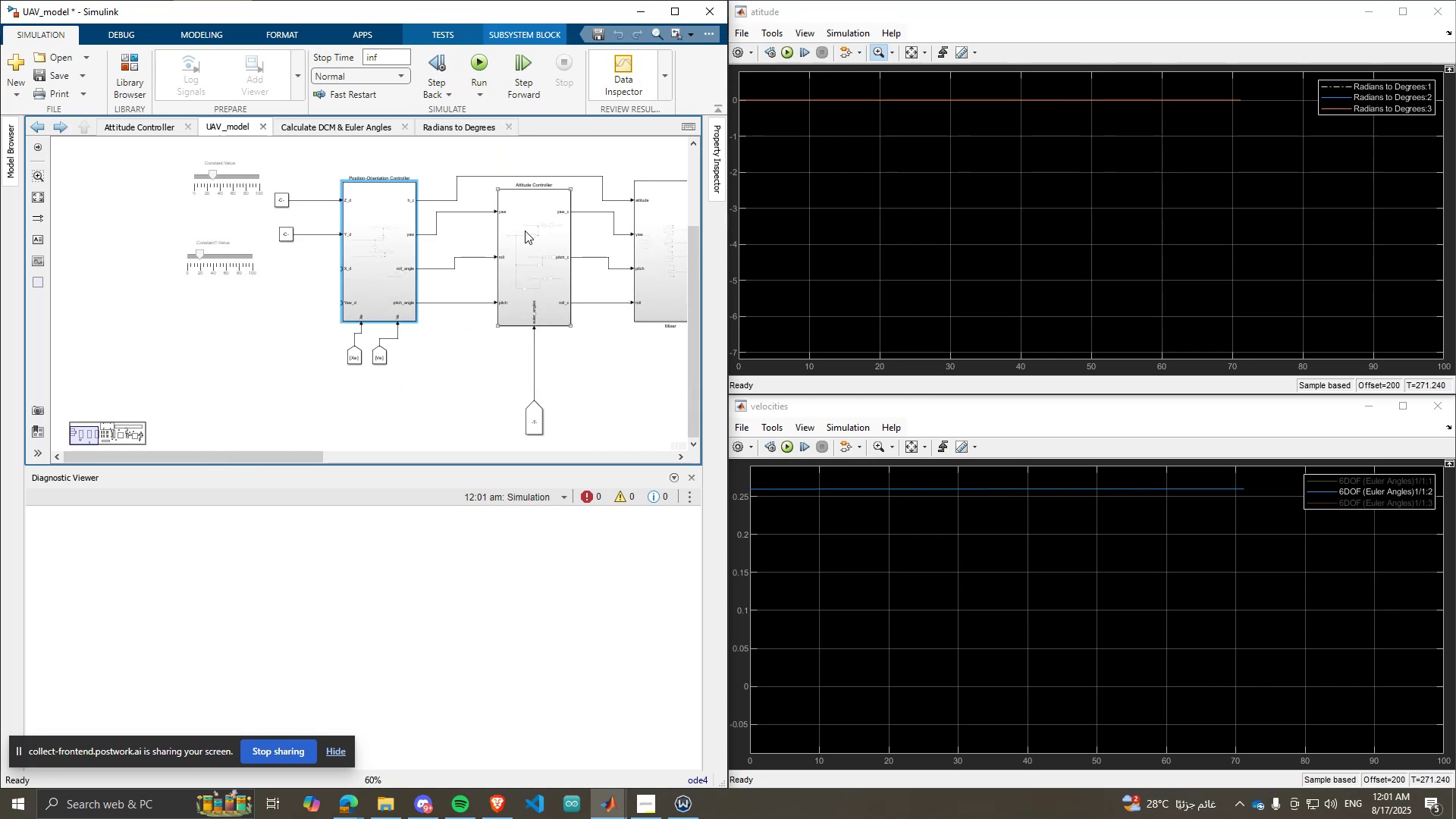 
left_click([544, 228])
 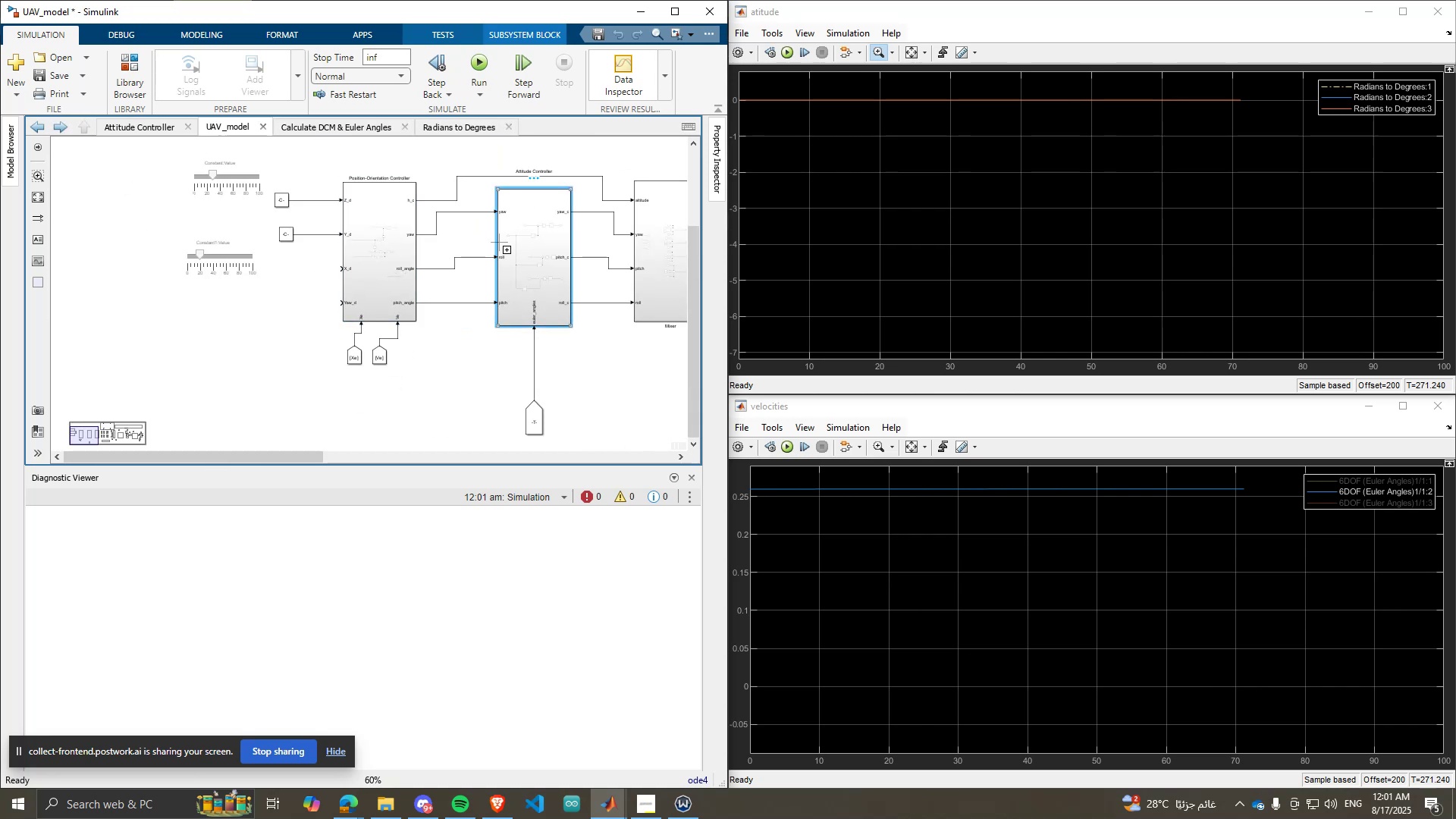 
scroll: coordinate [517, 257], scroll_direction: up, amount: 1.0
 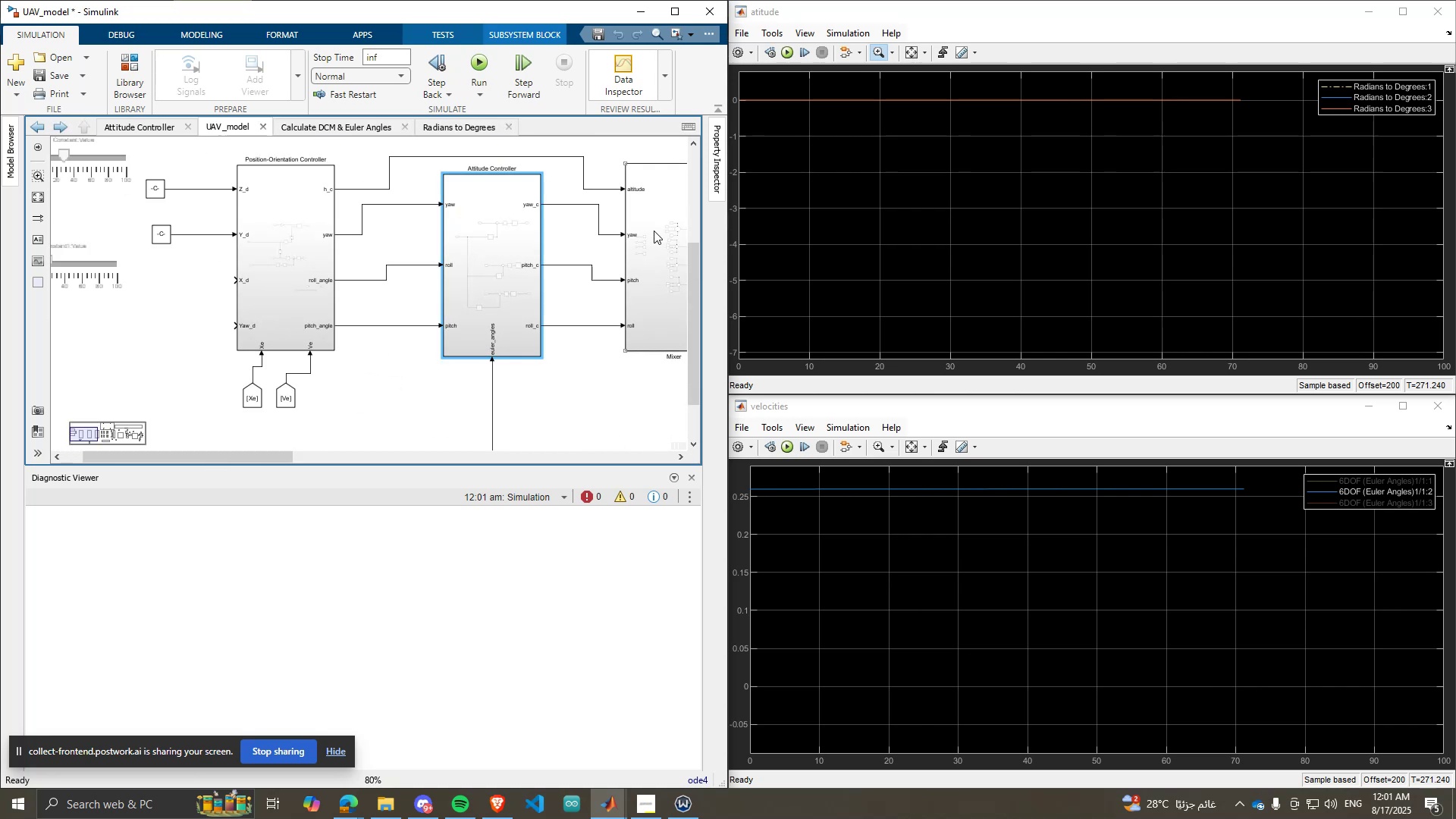 
double_click([654, 231])
 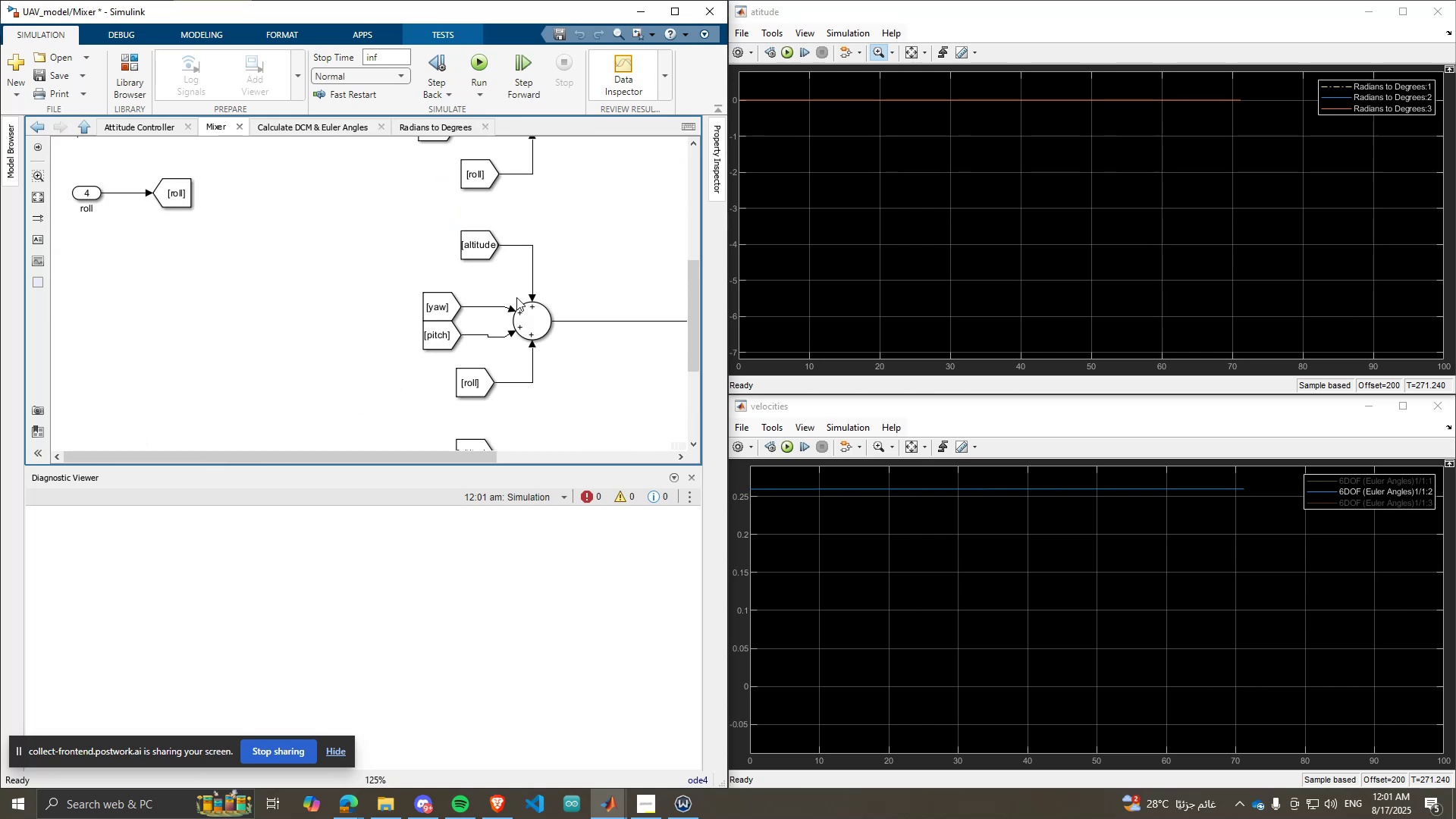 
scroll: coordinate [112, 325], scroll_direction: down, amount: 5.0
 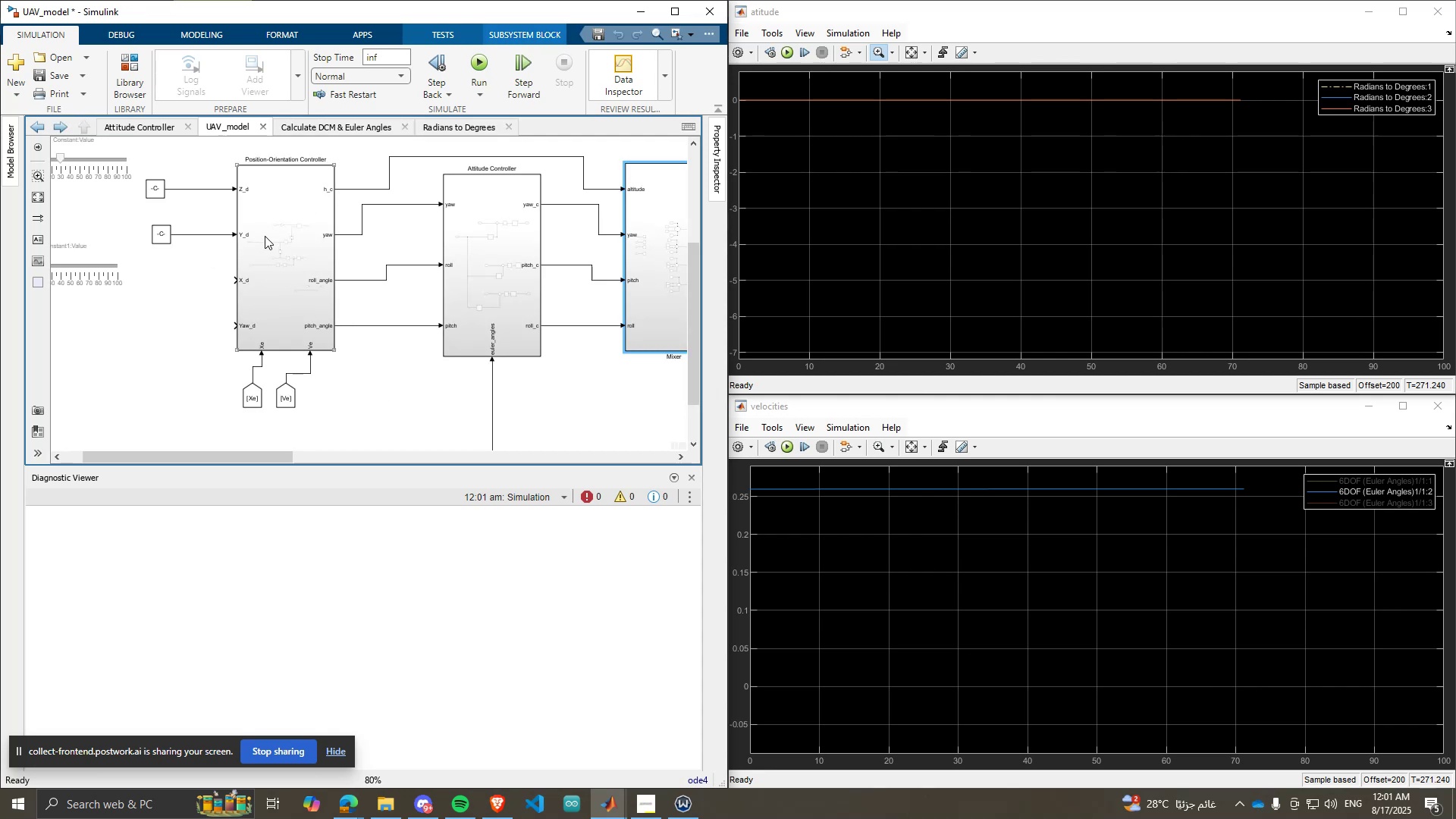 
double_click([265, 236])
 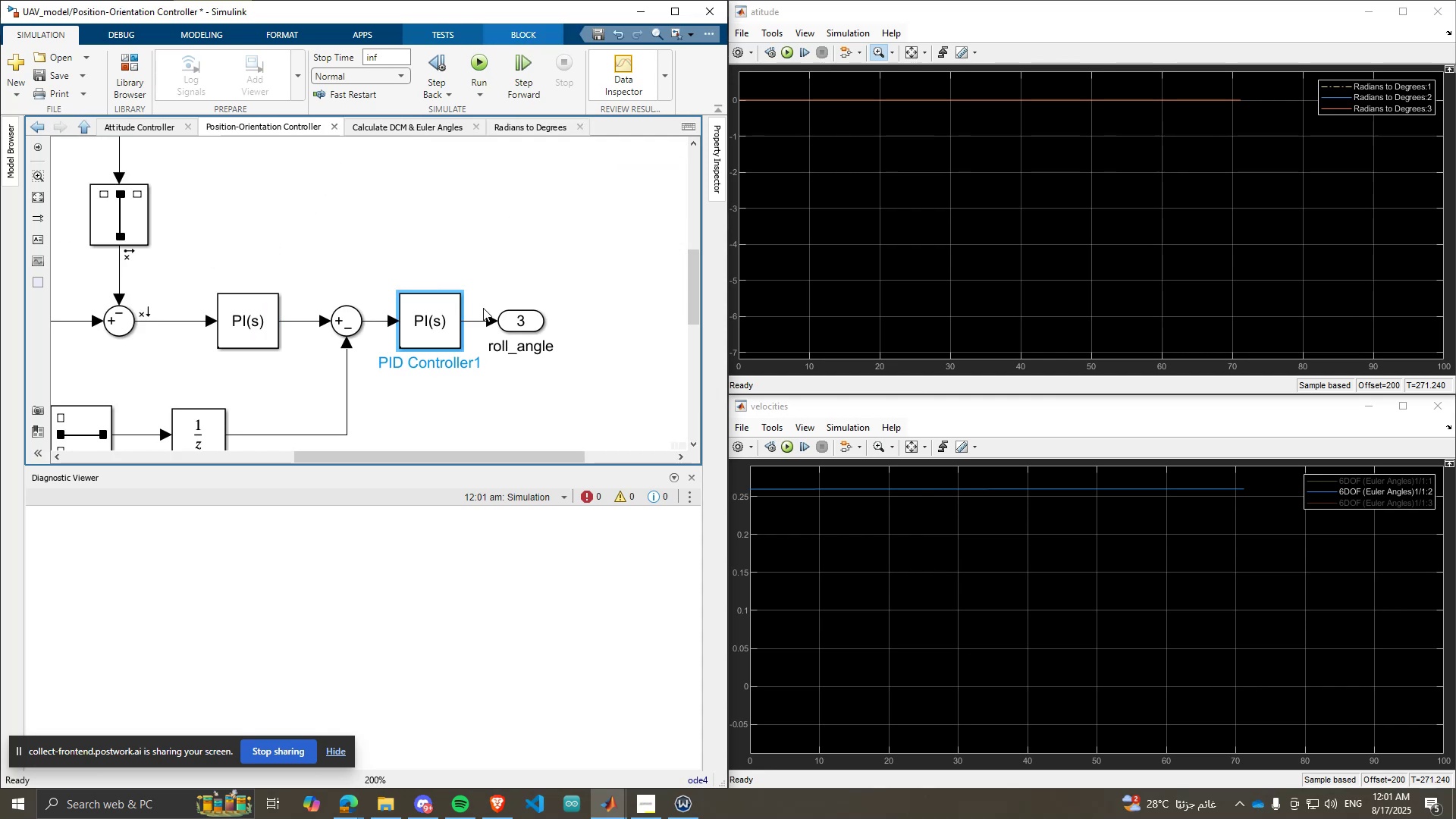 
scroll: coordinate [475, 305], scroll_direction: down, amount: 2.0
 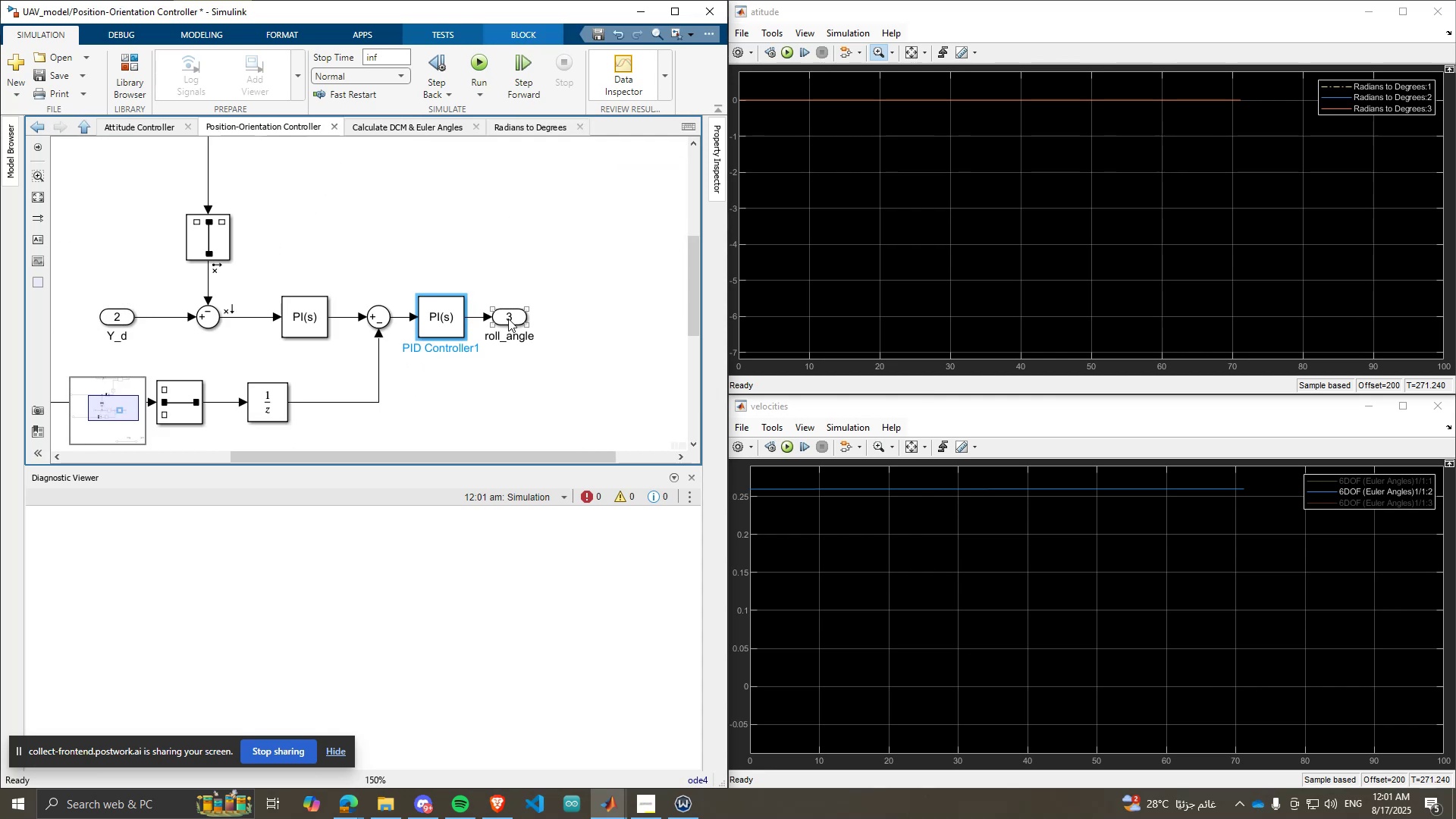 
left_click_drag(start_coordinate=[509, 318], to_coordinate=[598, 322])
 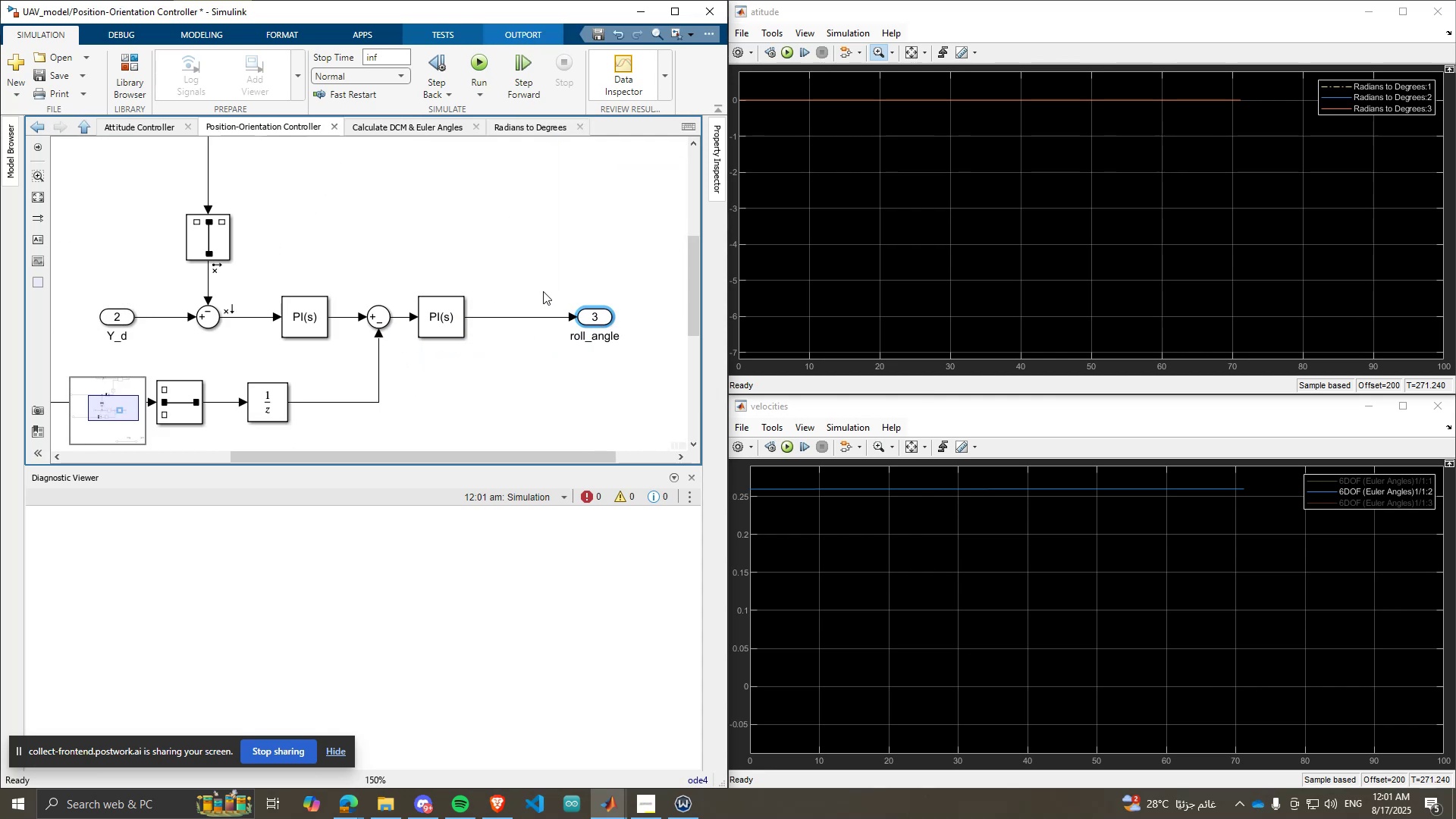 
double_click([543, 291])
 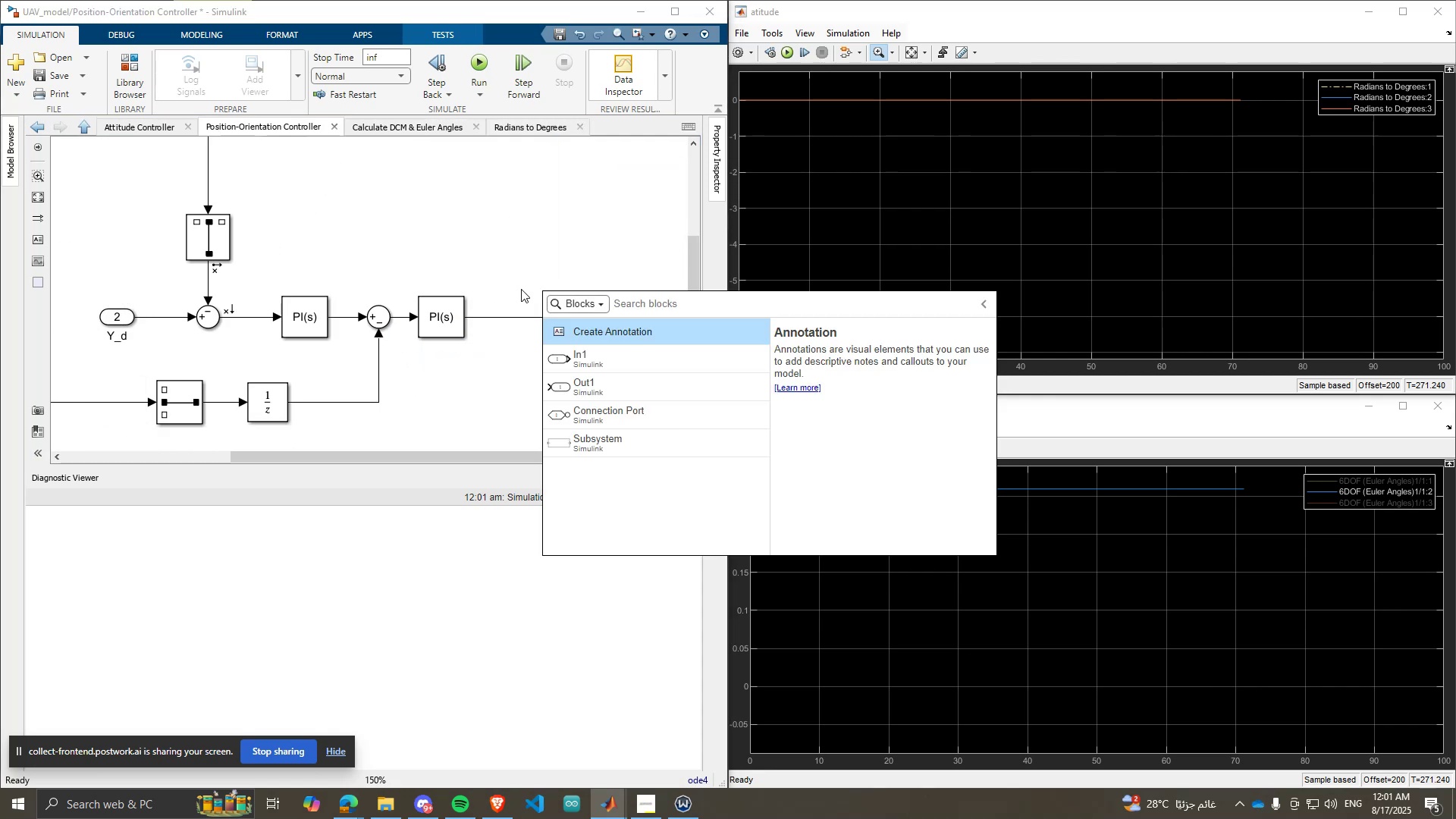 
type(rad)
 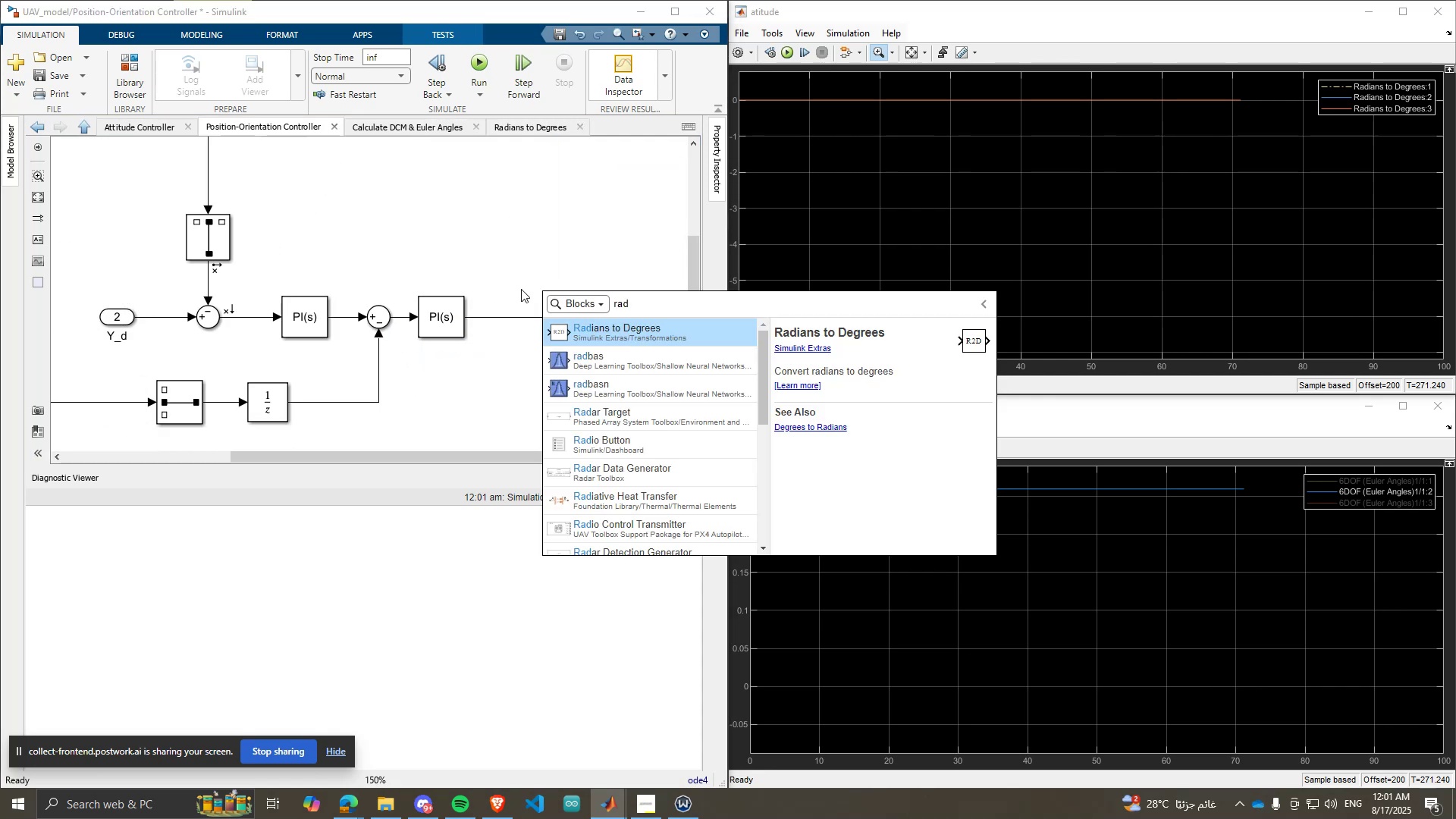 
key(Enter)
 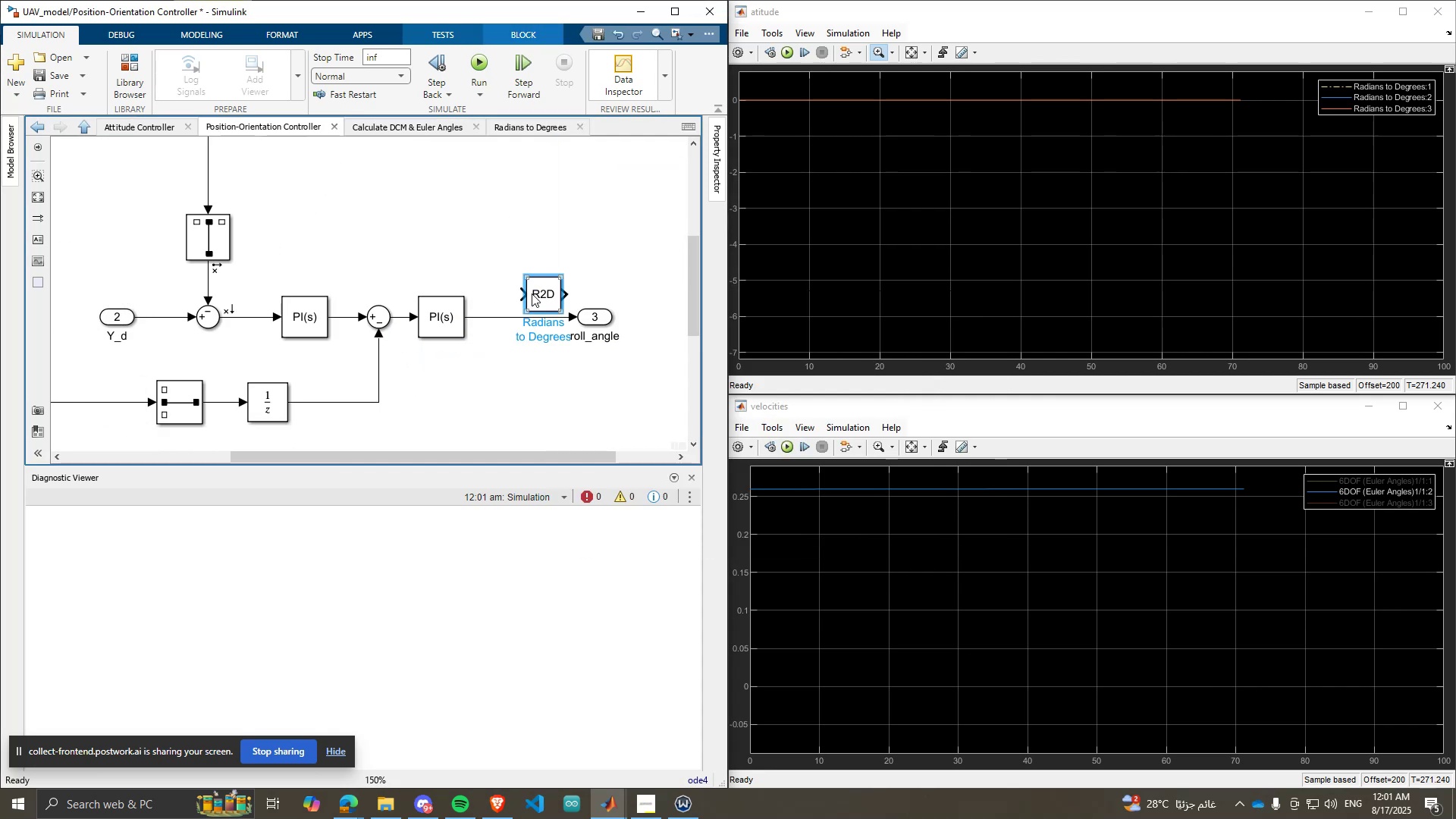 
left_click_drag(start_coordinate=[535, 291], to_coordinate=[507, 314])
 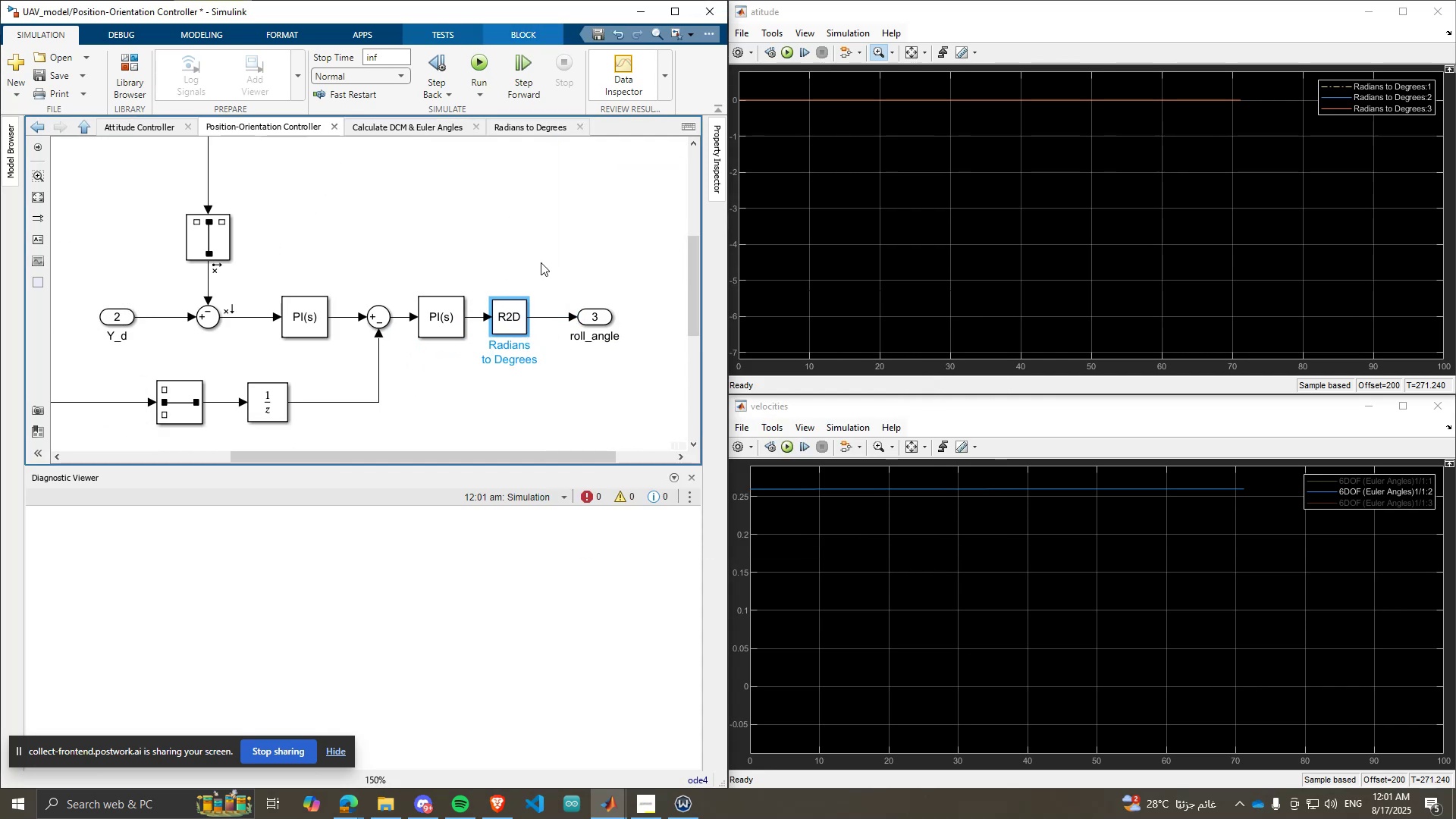 
left_click([541, 262])
 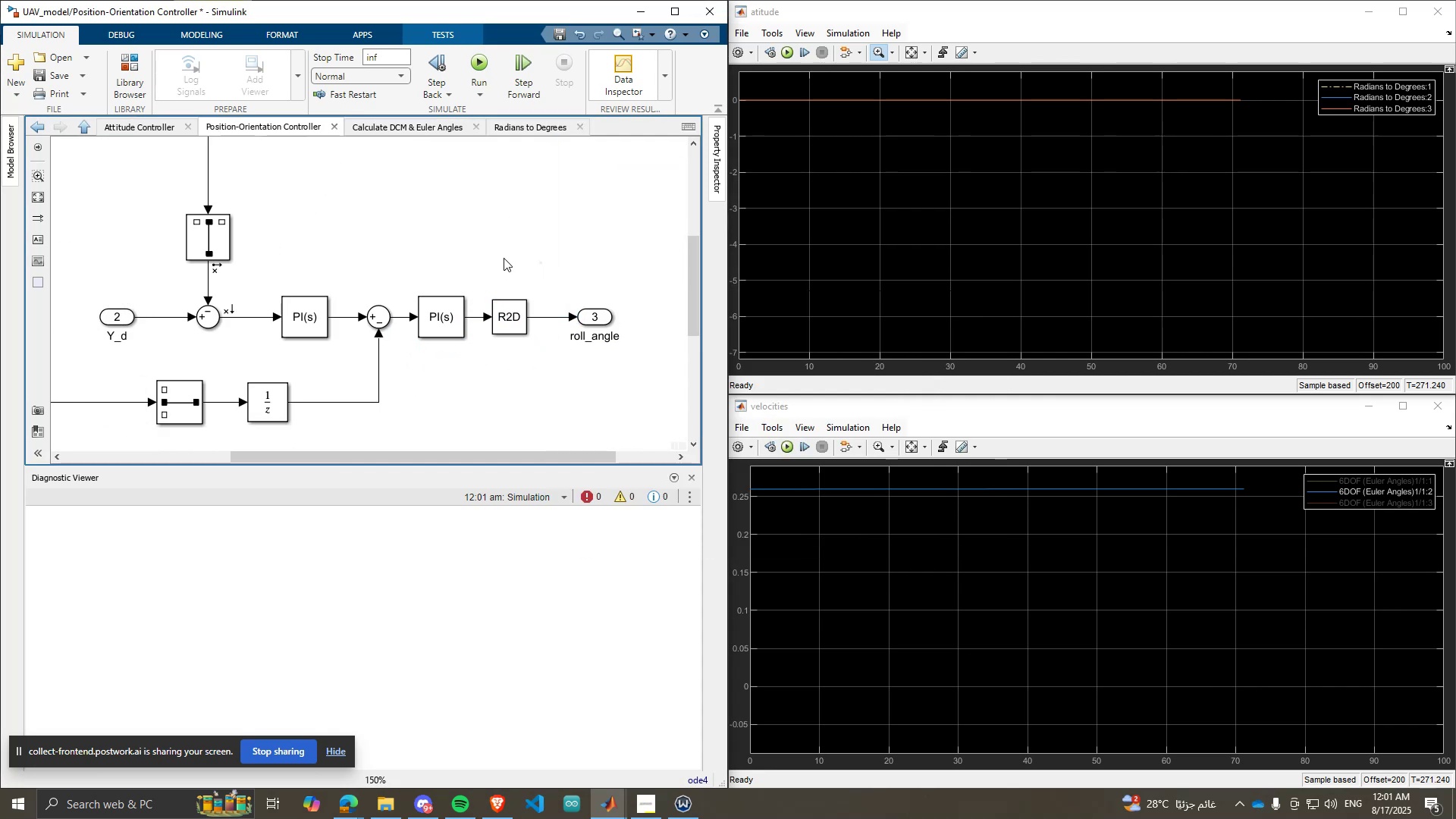 
 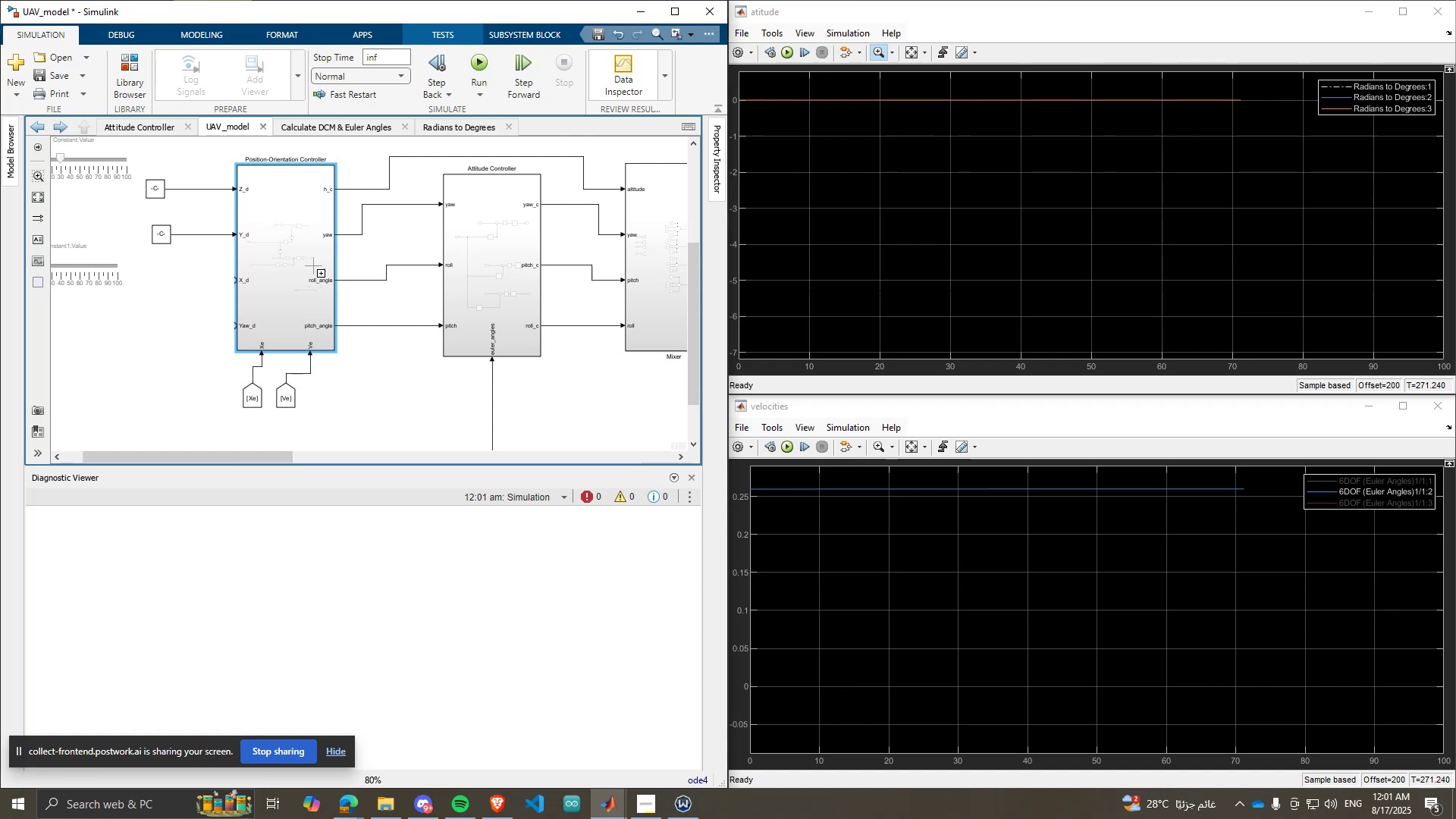 
scroll: coordinate [271, 273], scroll_direction: up, amount: 1.0
 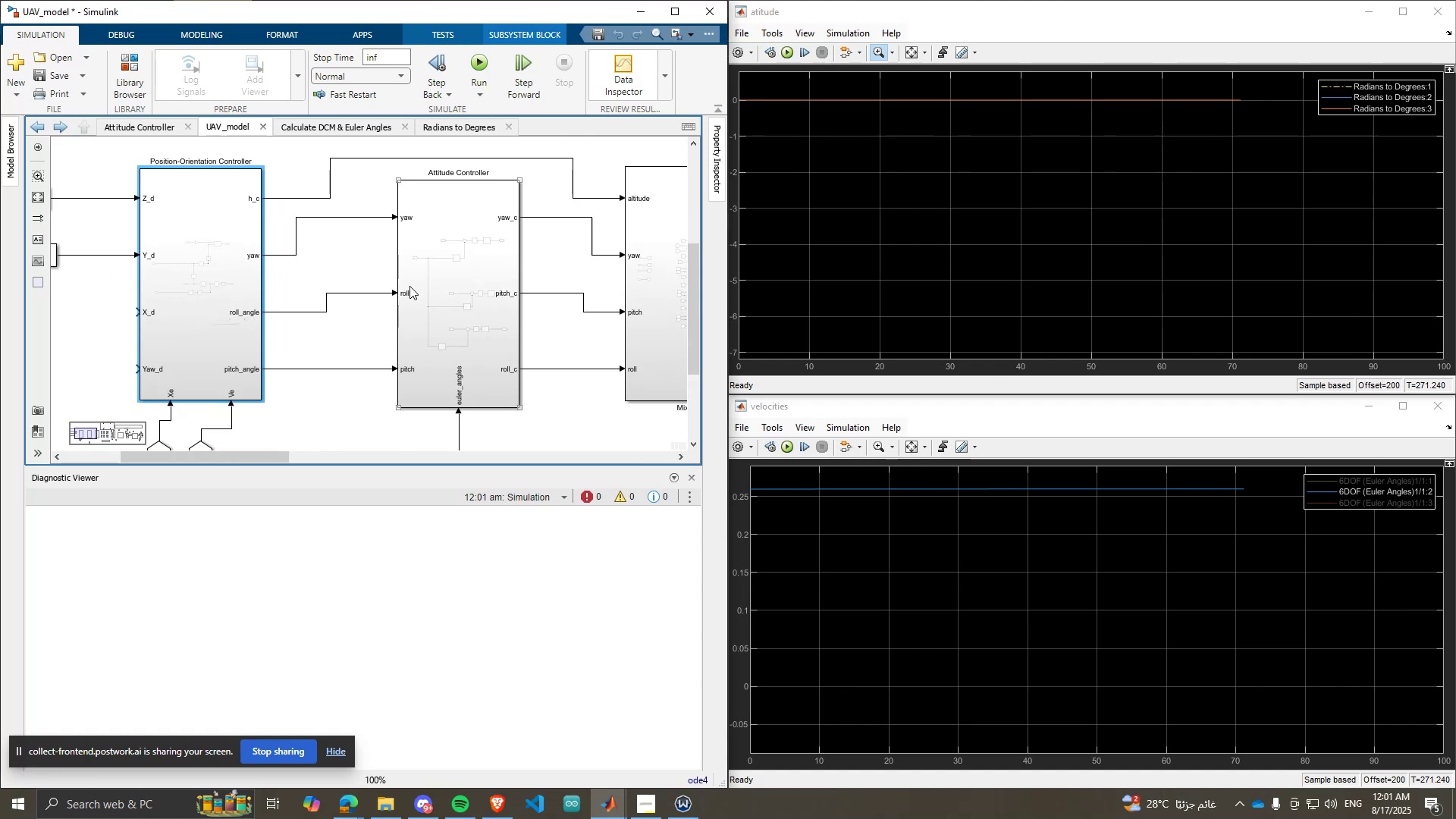 
double_click([426, 284])
 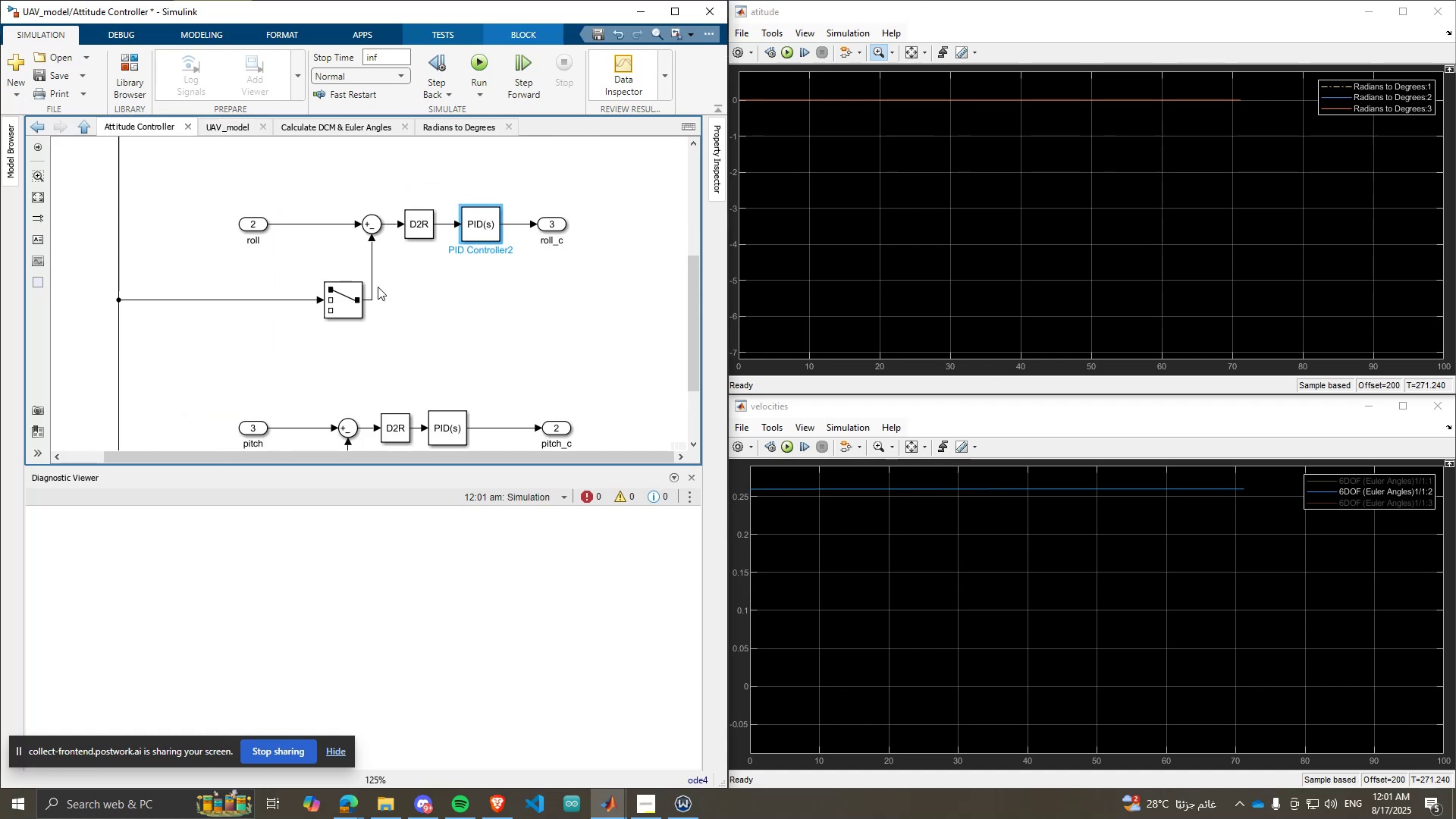 
scroll: coordinate [466, 344], scroll_direction: down, amount: 5.0
 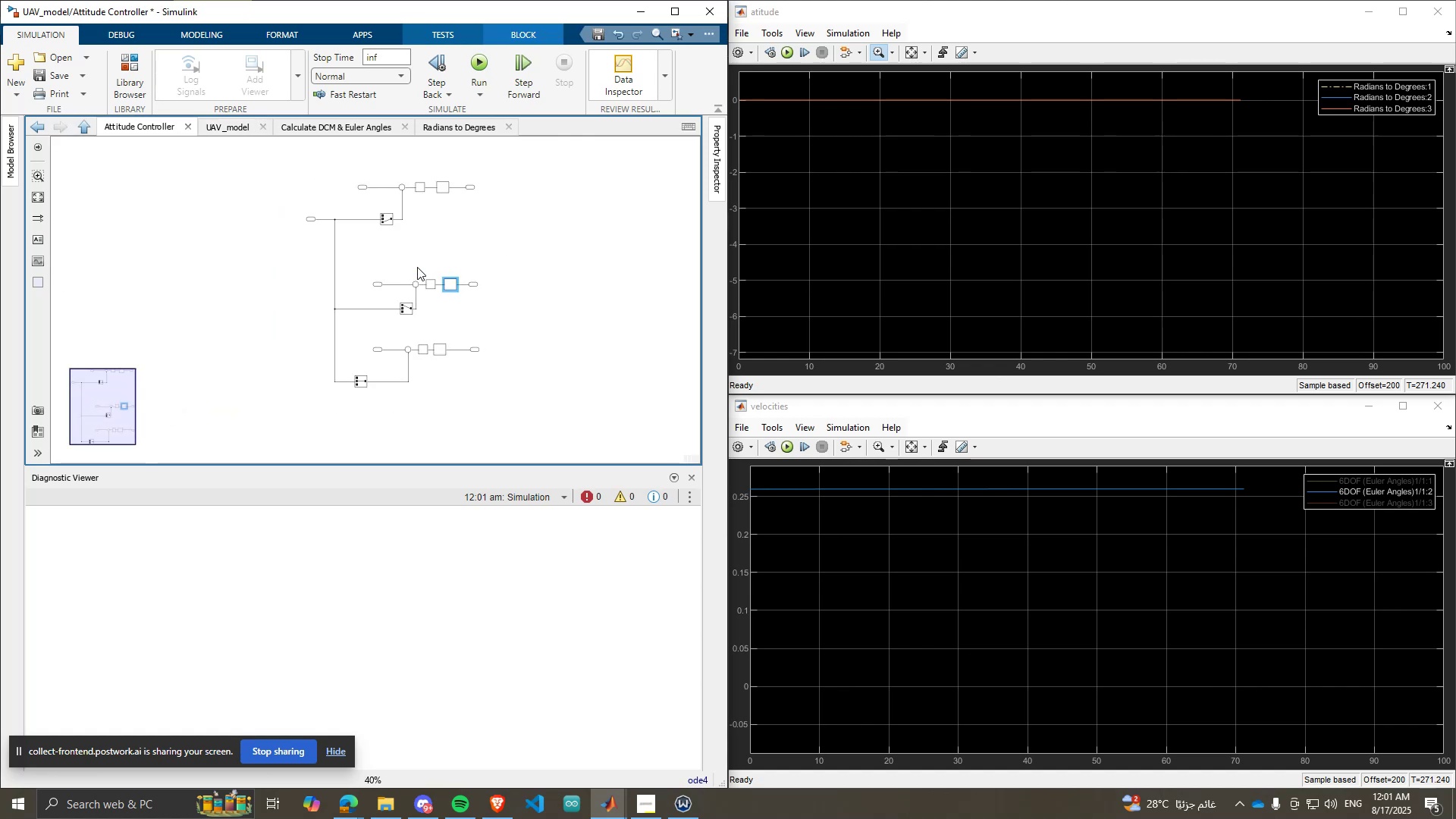 
scroll: coordinate [414, 268], scroll_direction: up, amount: 3.0
 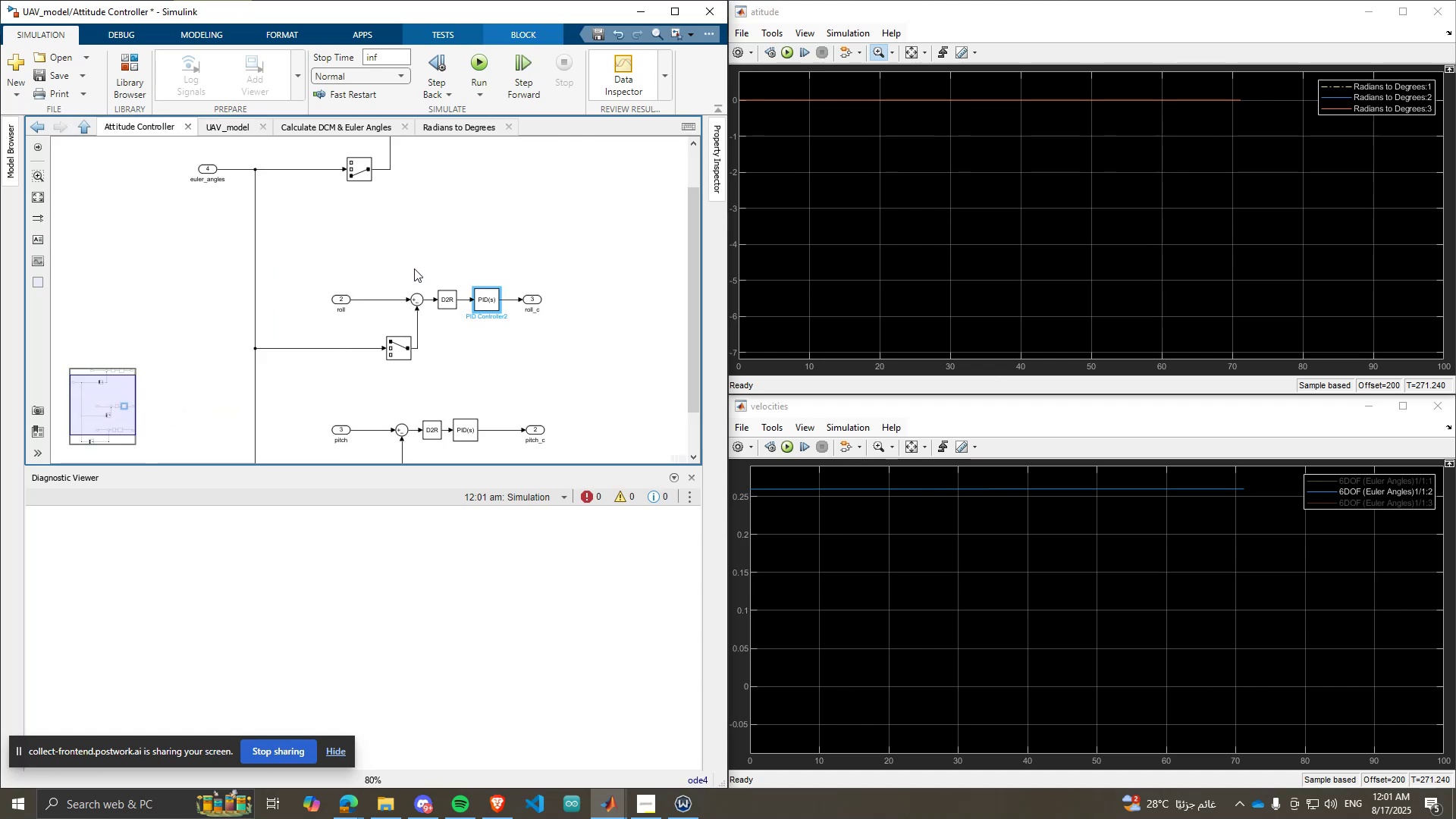 
scroll: coordinate [388, 298], scroll_direction: down, amount: 2.0
 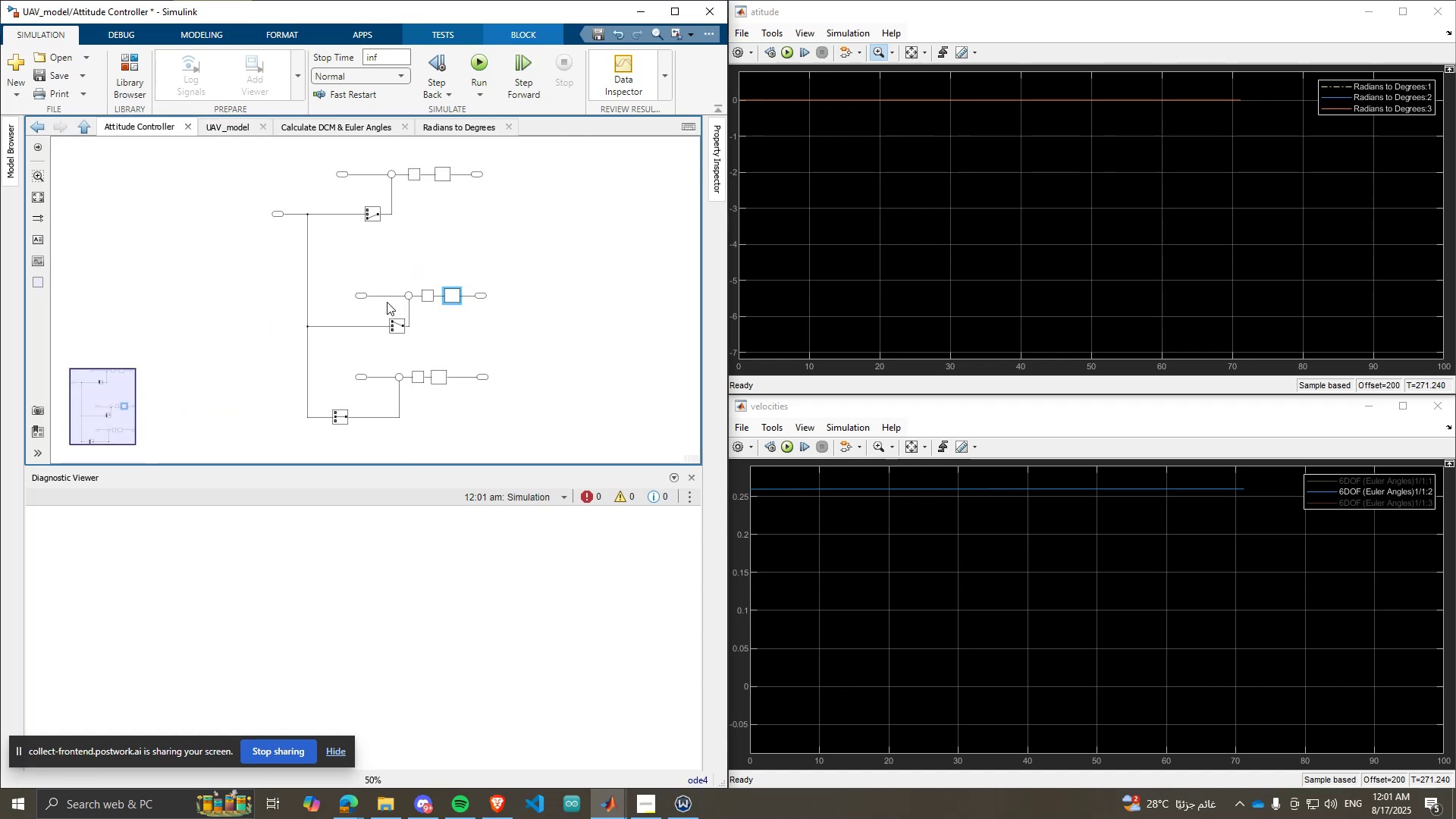 
scroll: coordinate [387, 302], scroll_direction: up, amount: 1.0
 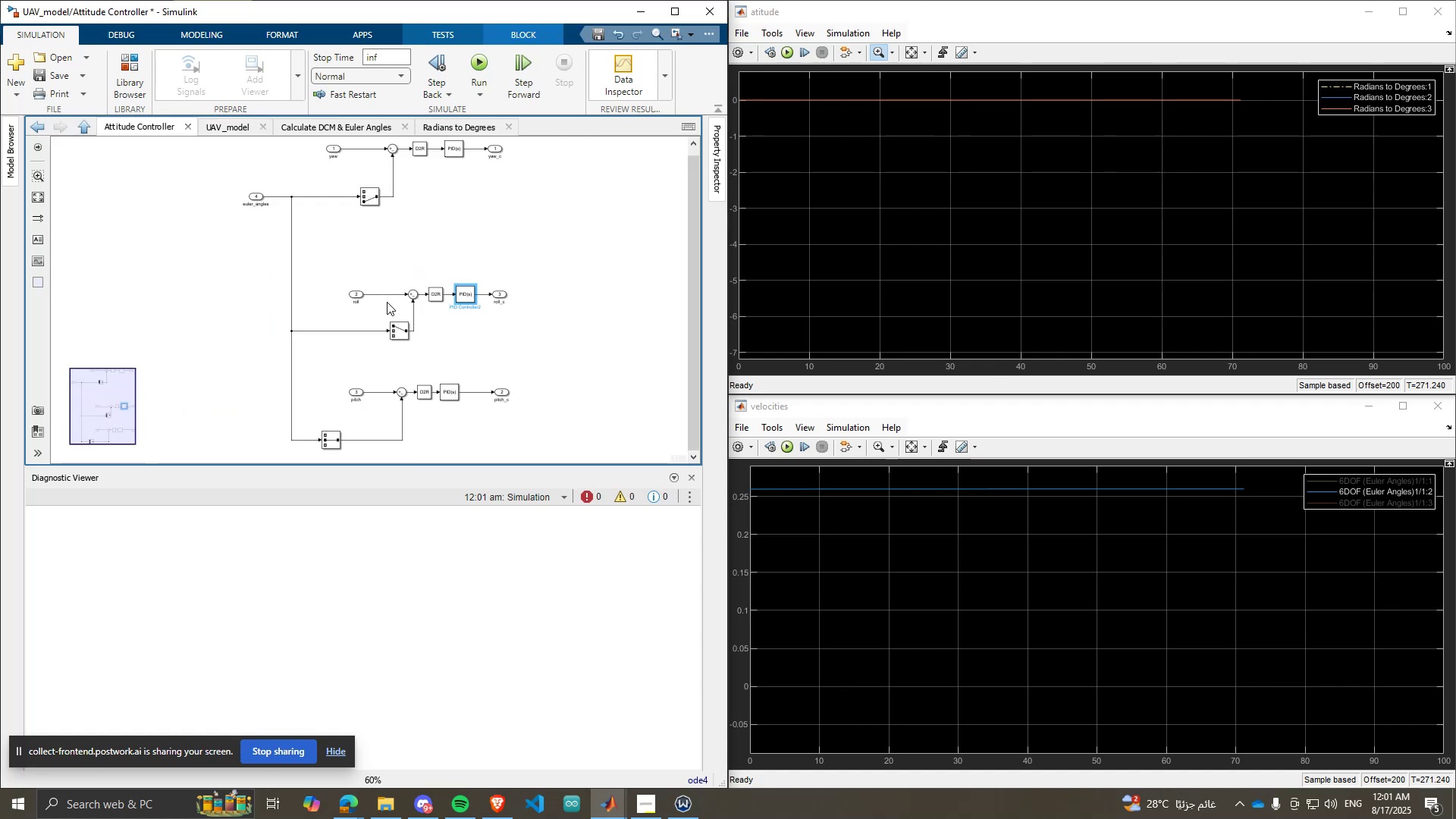 
scroll: coordinate [375, 315], scroll_direction: down, amount: 1.0
 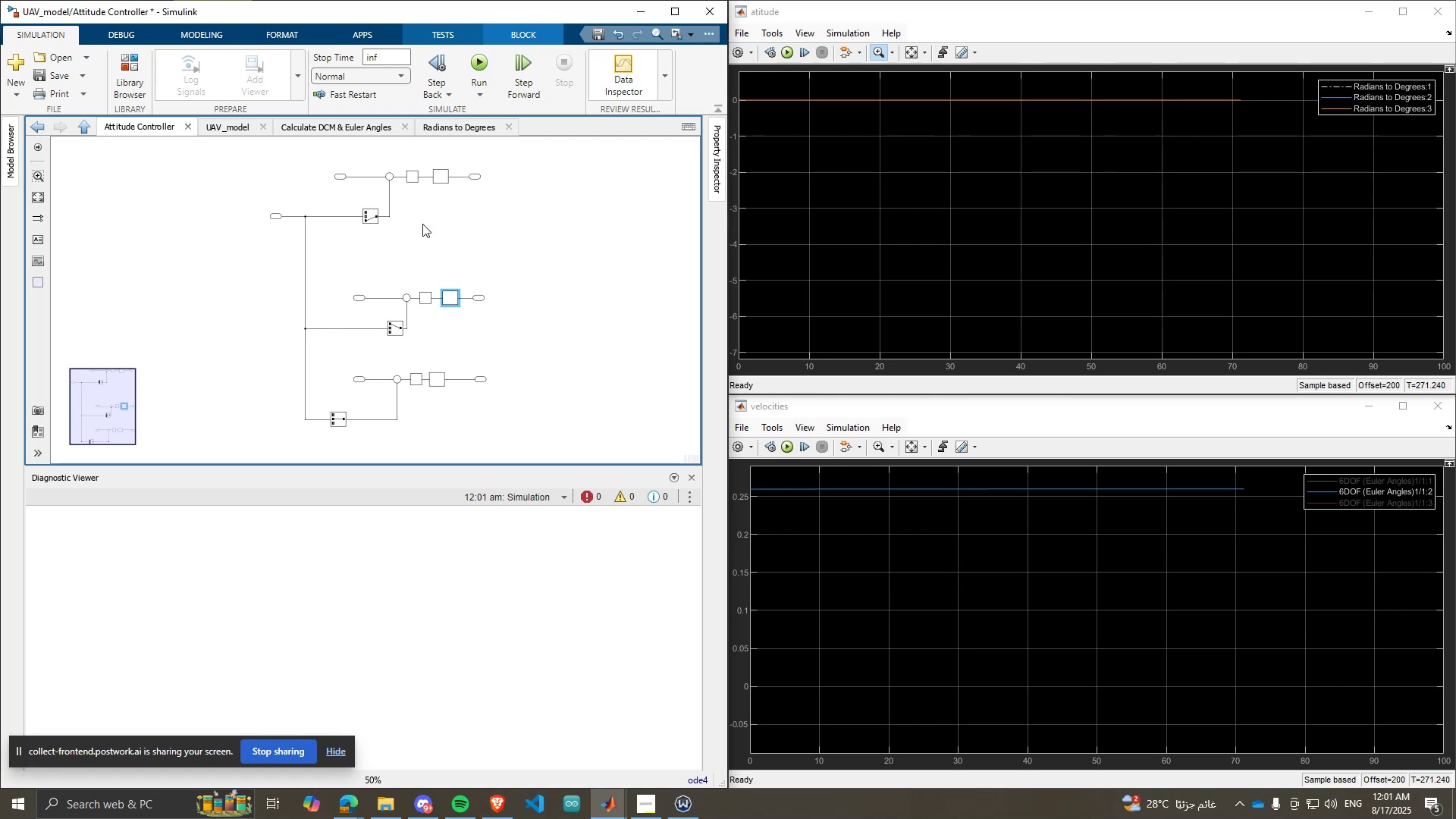 
scroll: coordinate [362, 187], scroll_direction: up, amount: 3.0
 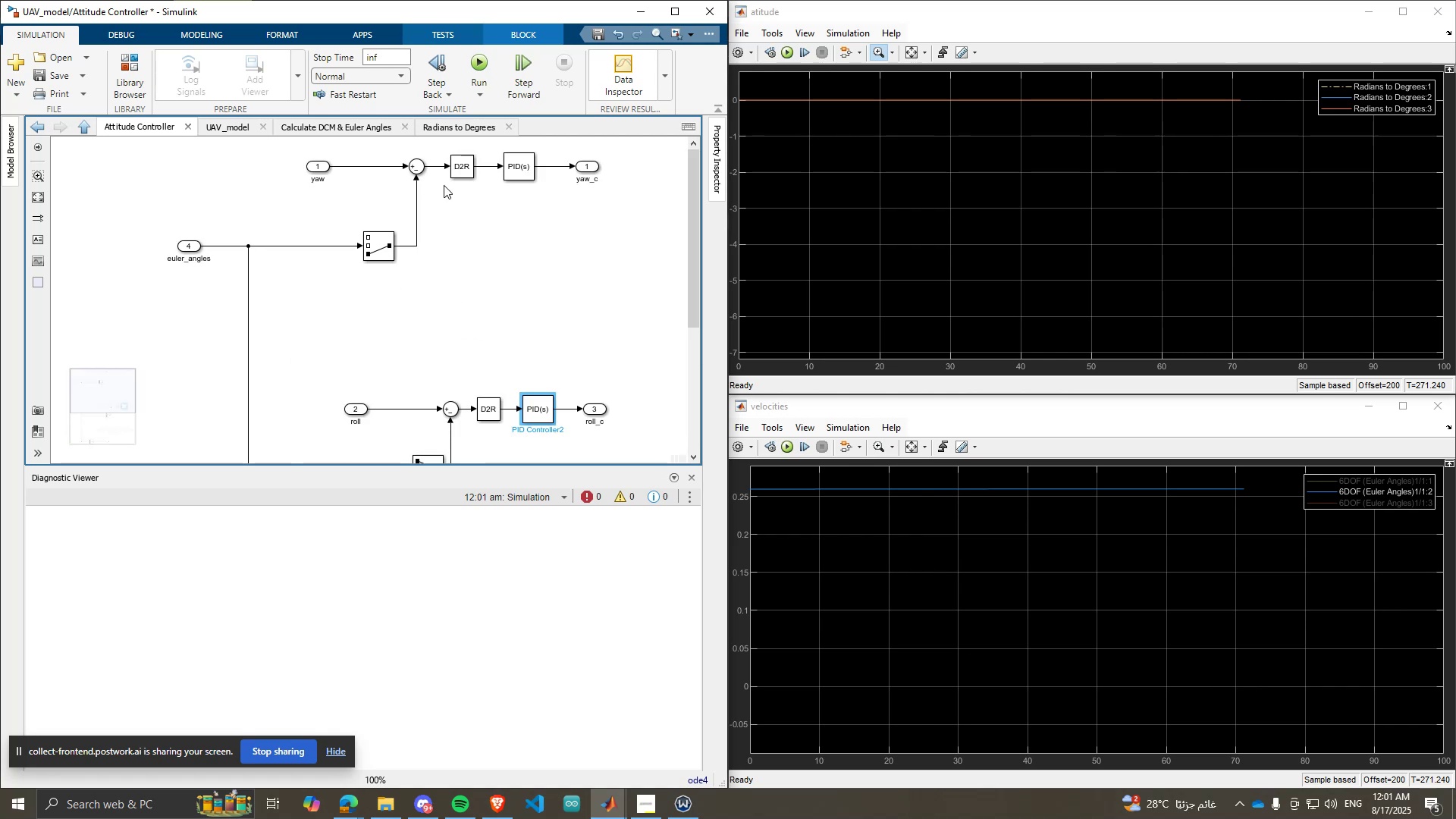 
scroll: coordinate [476, 202], scroll_direction: down, amount: 2.0
 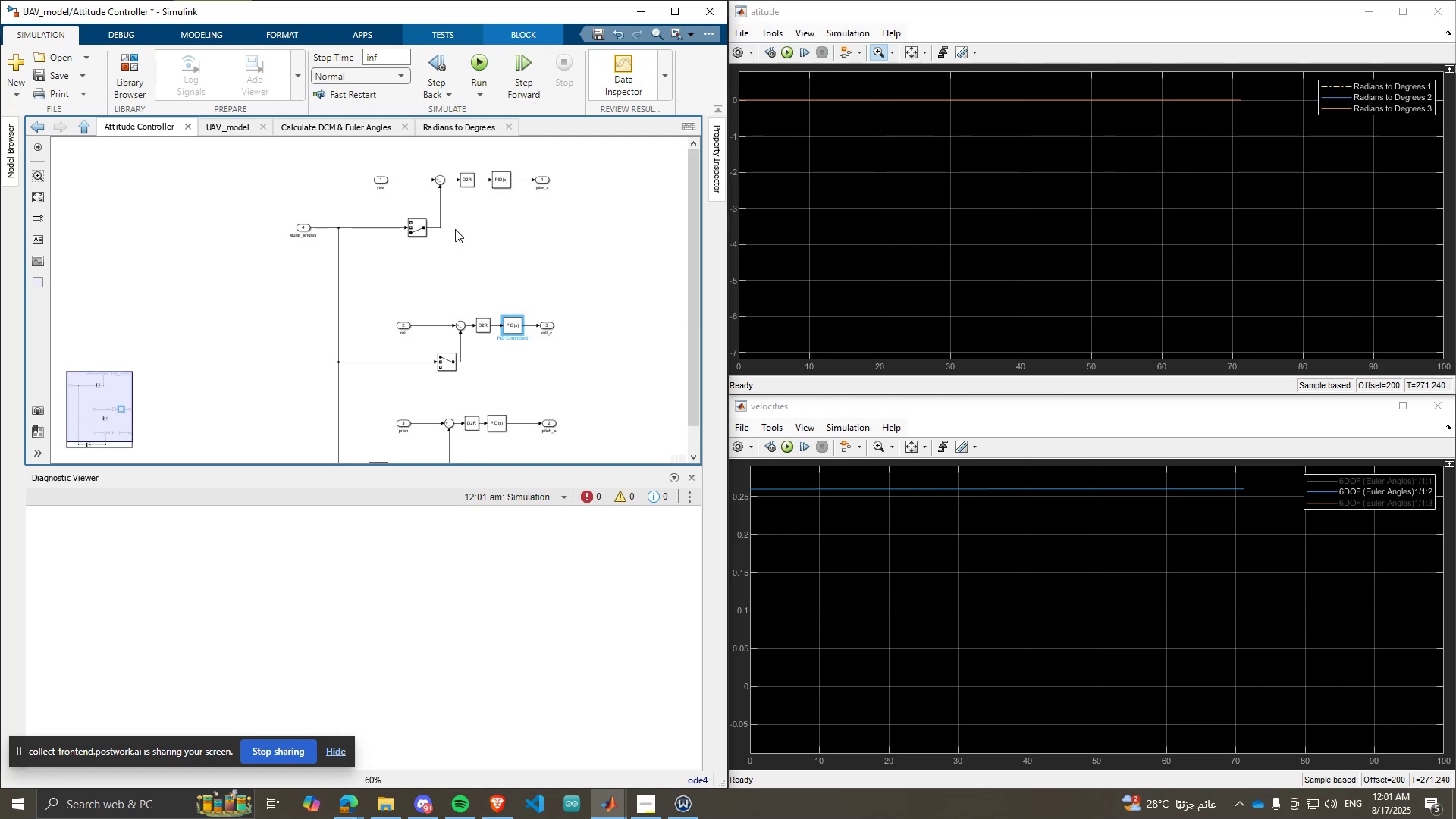 
scroll: coordinate [473, 228], scroll_direction: up, amount: 4.0
 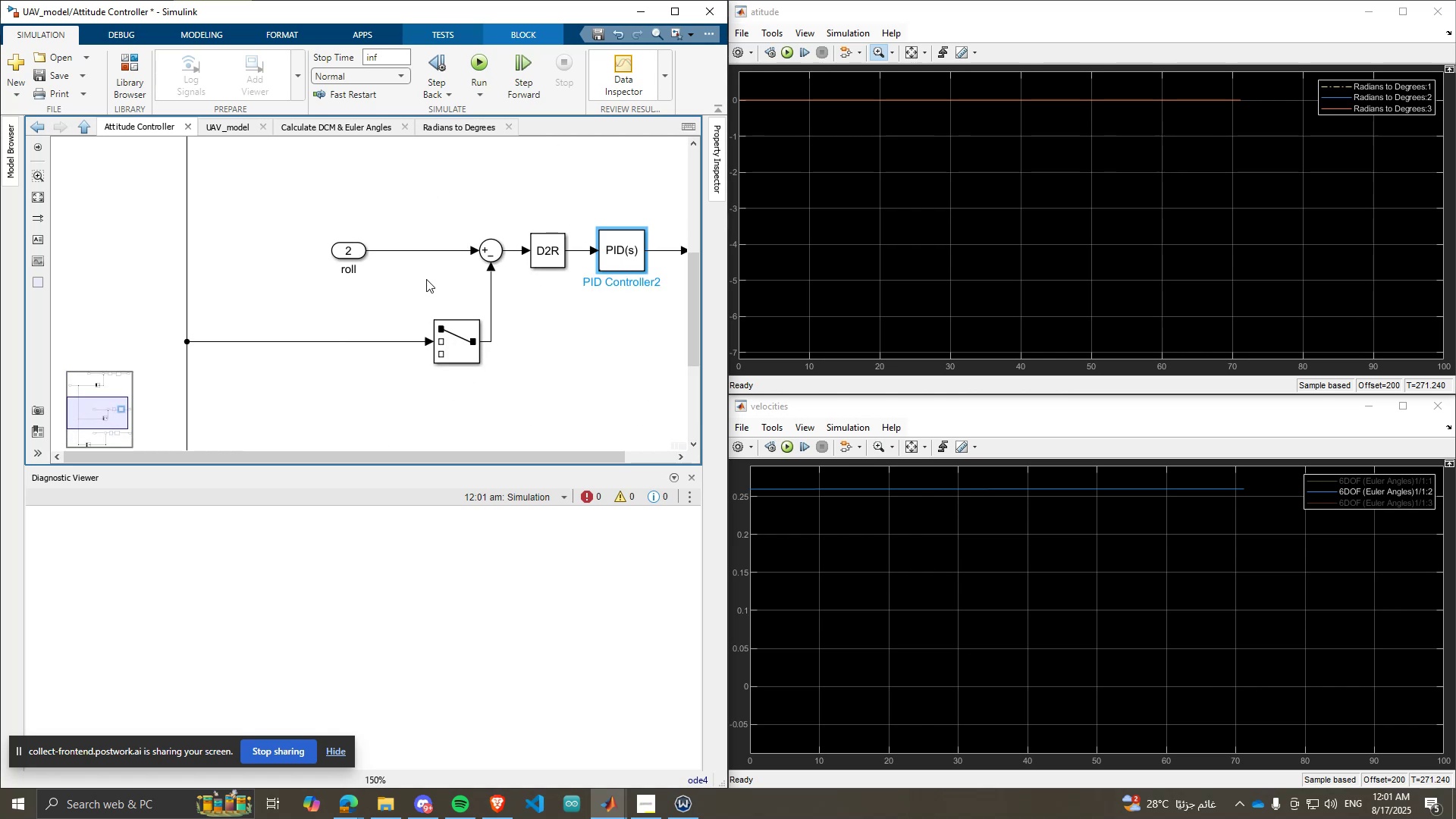 
 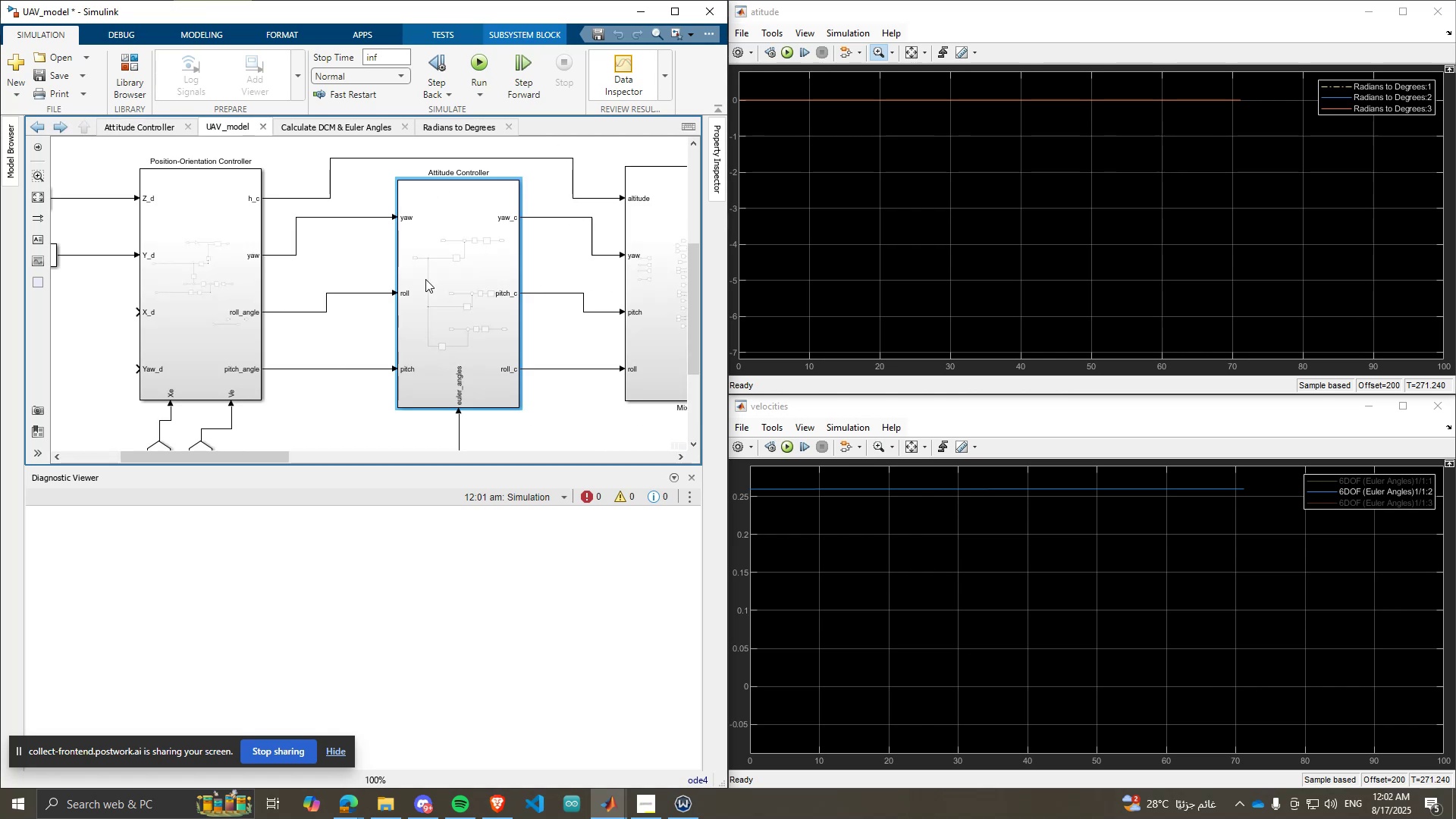 
scroll: coordinate [421, 286], scroll_direction: down, amount: 2.0
 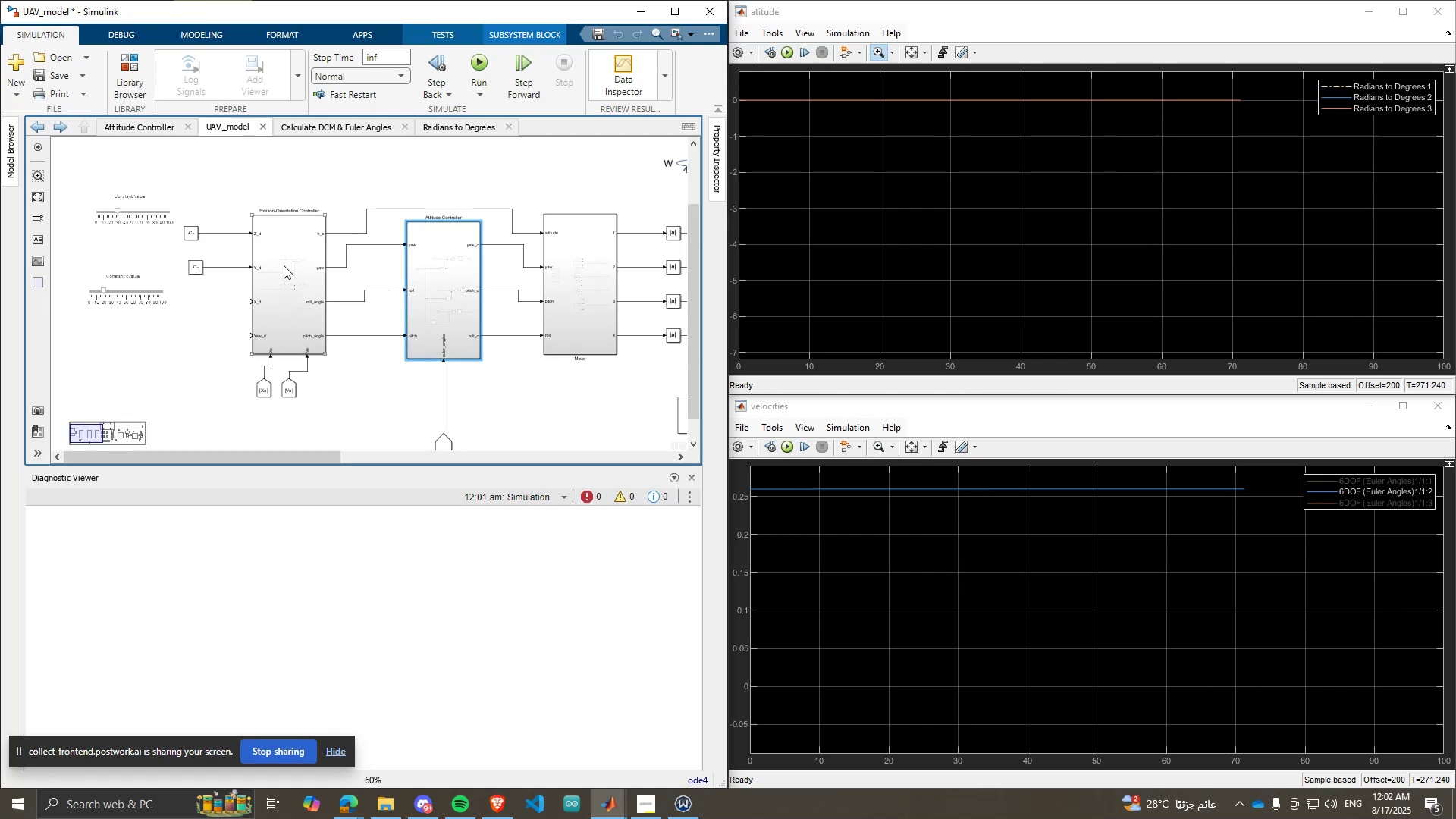 
double_click([284, 265])
 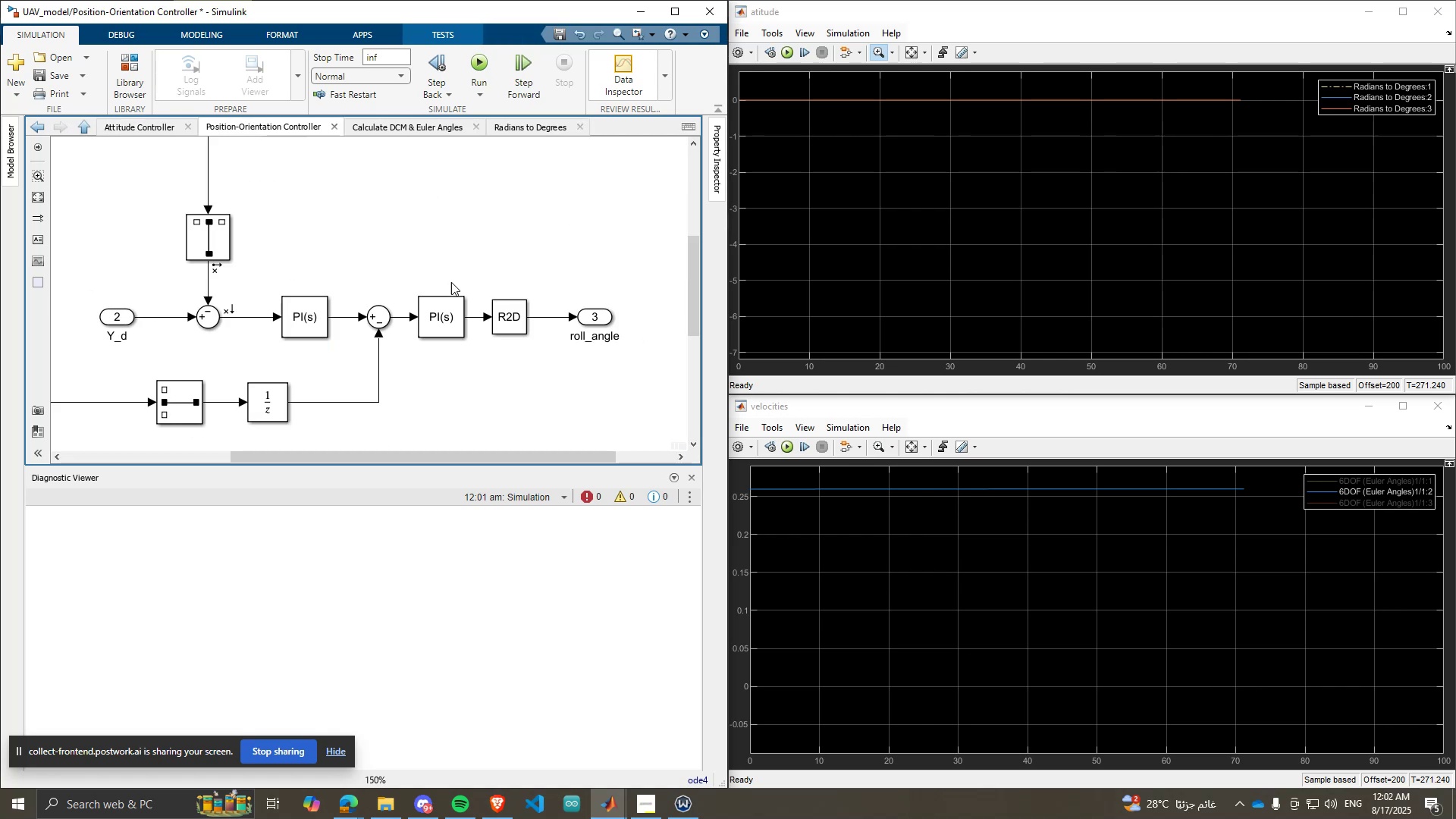 
scroll: coordinate [404, 315], scroll_direction: down, amount: 3.0
 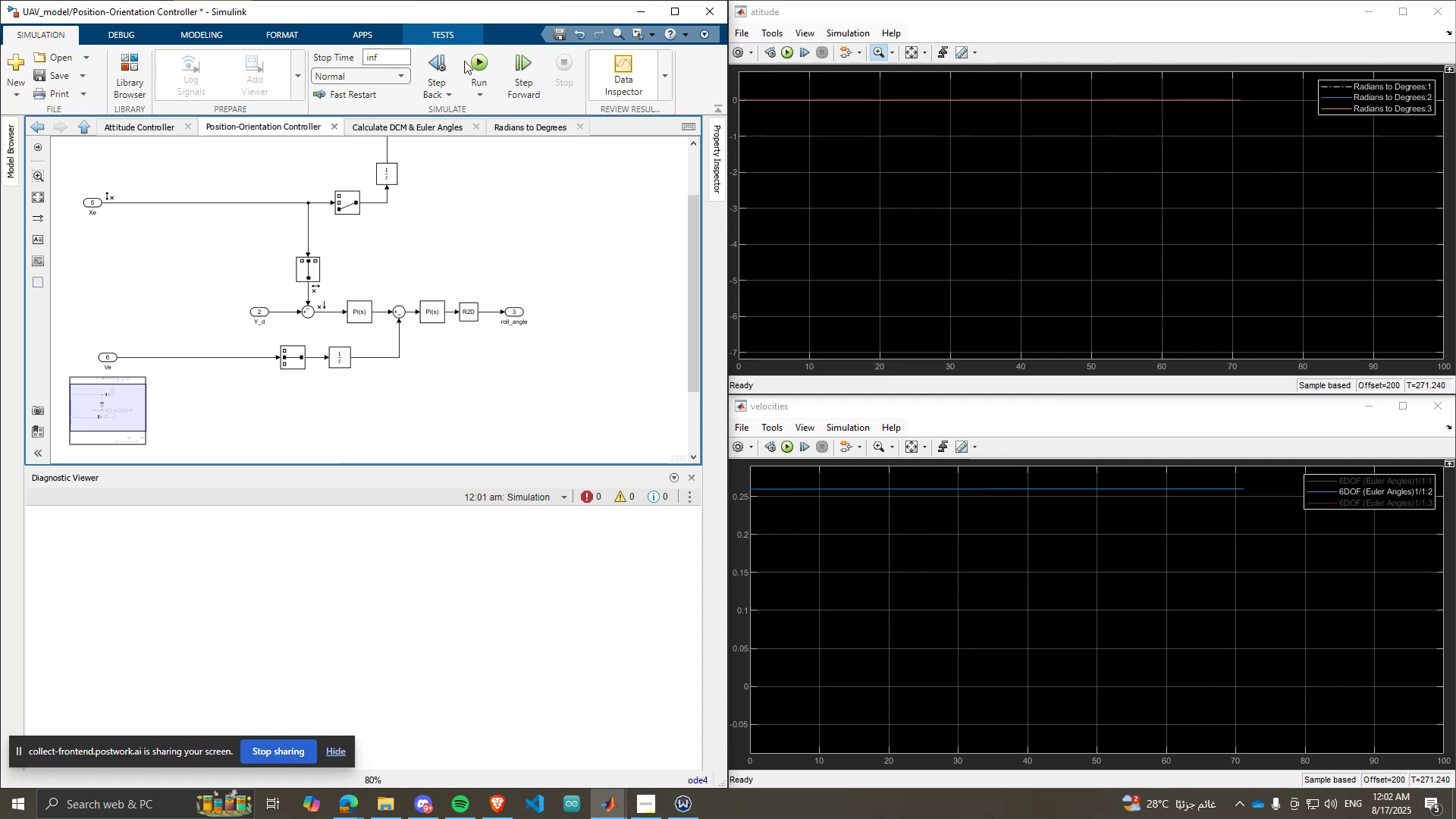 
left_click([464, 61])
 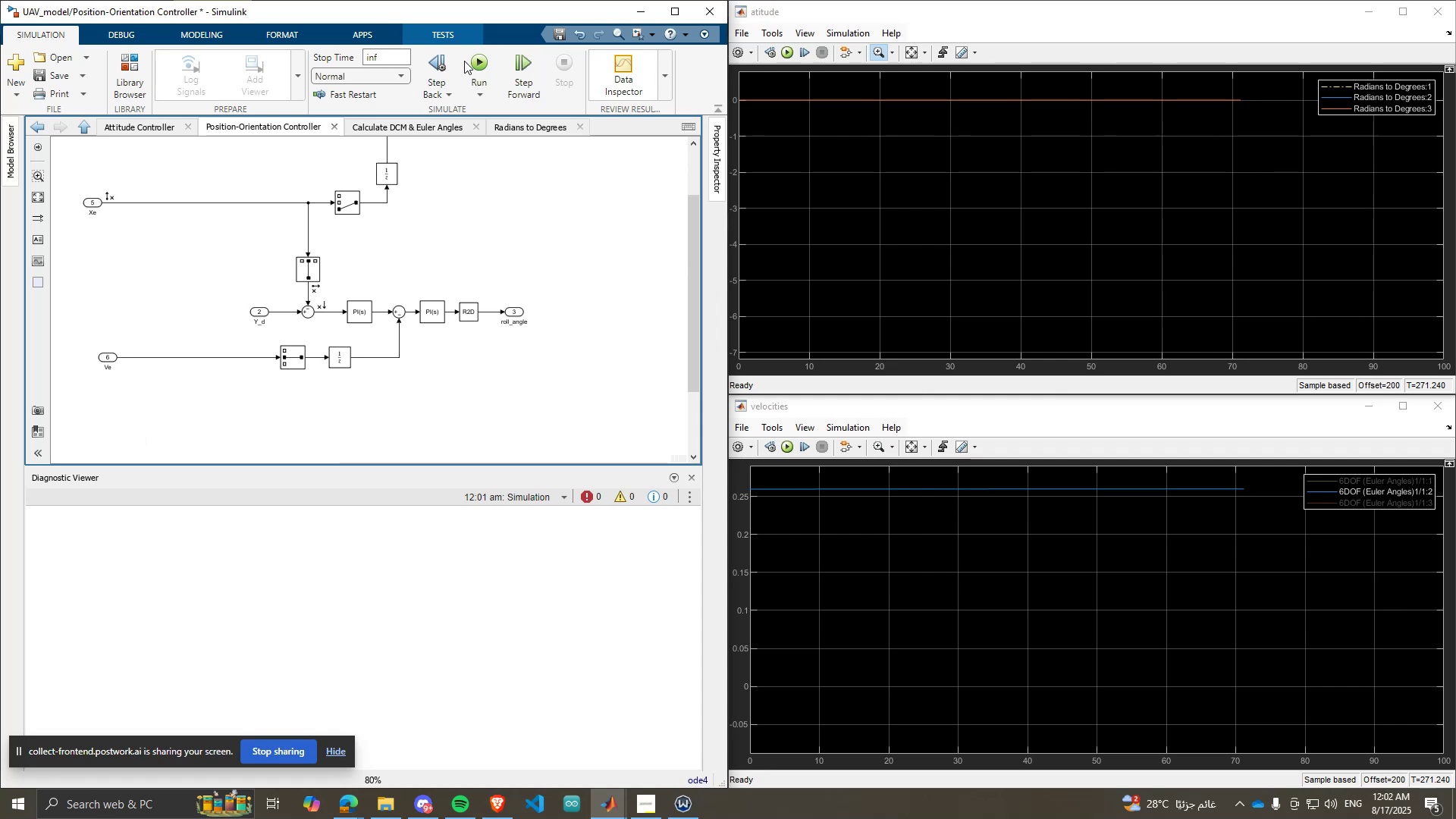 
left_click([494, 52])
 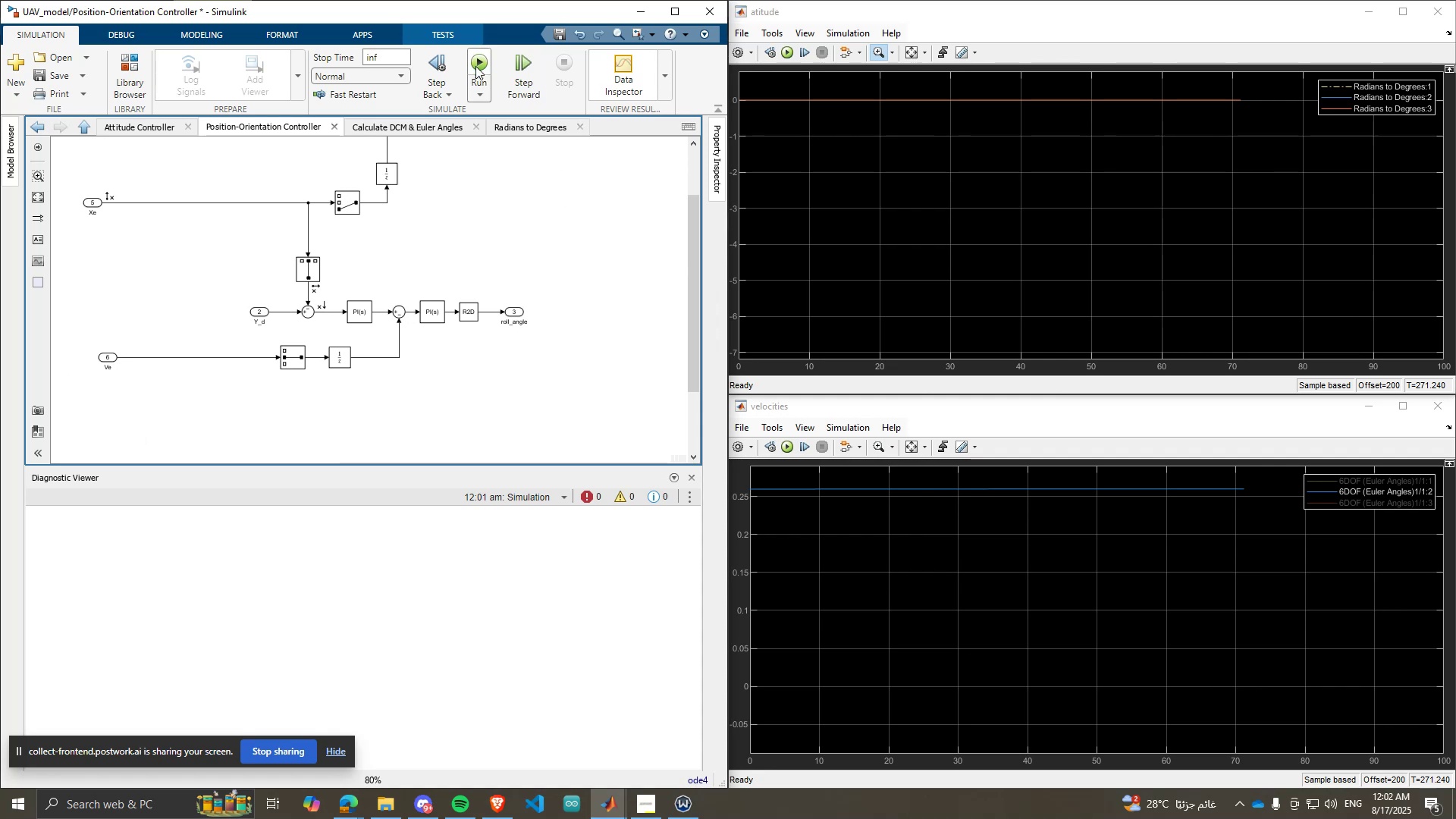 
left_click([475, 66])
 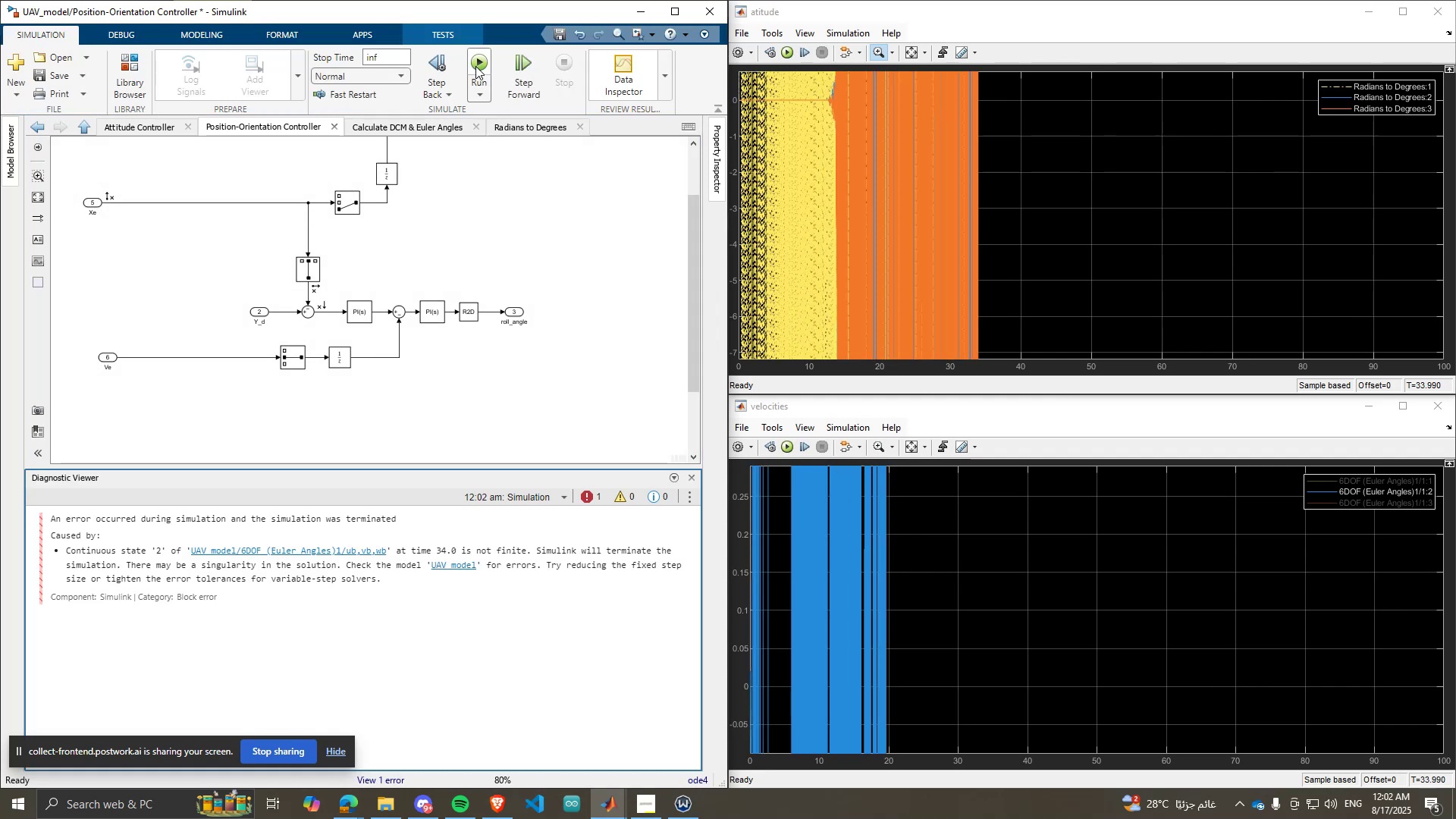 
wait(5.35)
 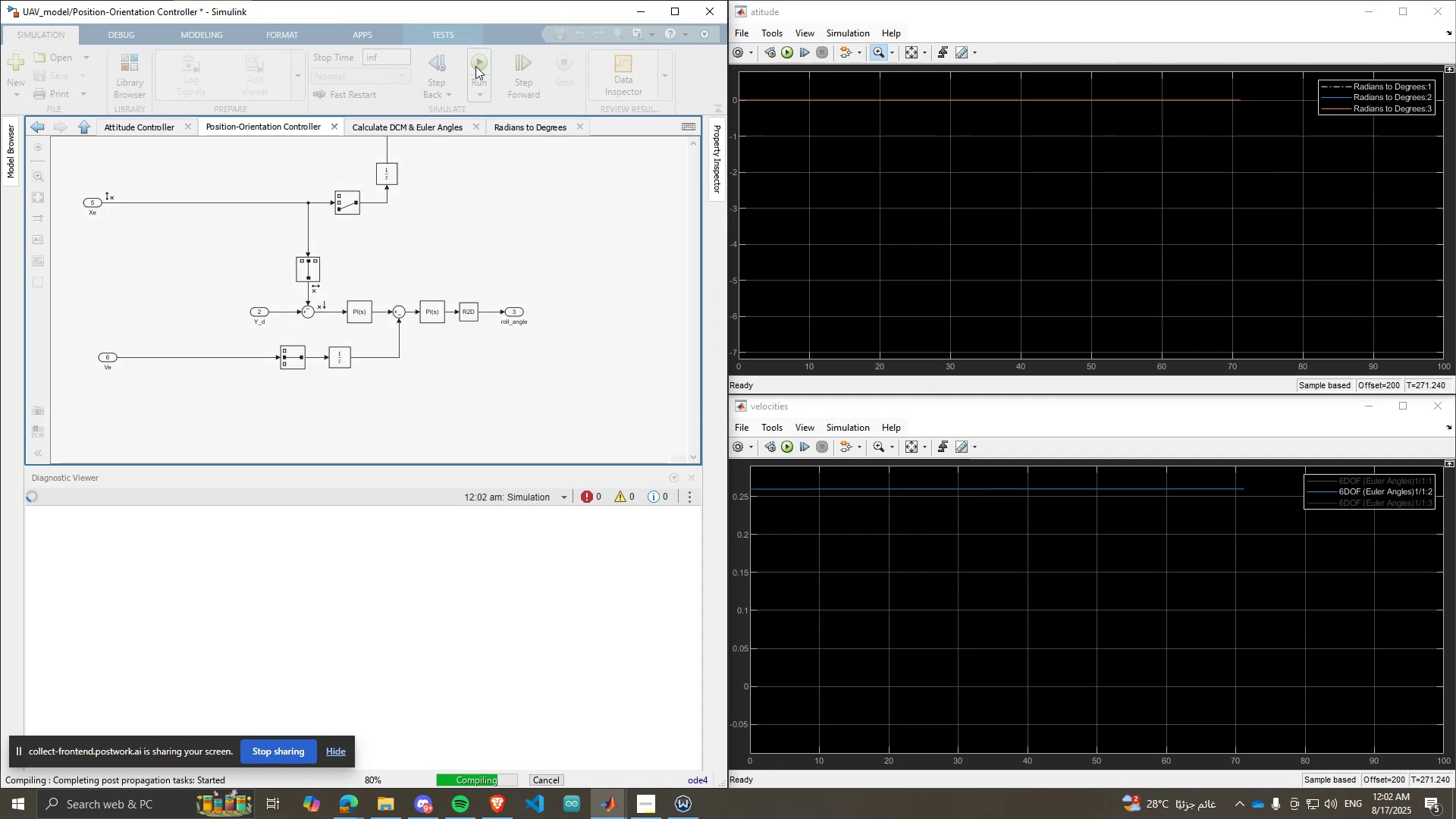 
left_click([912, 58])
 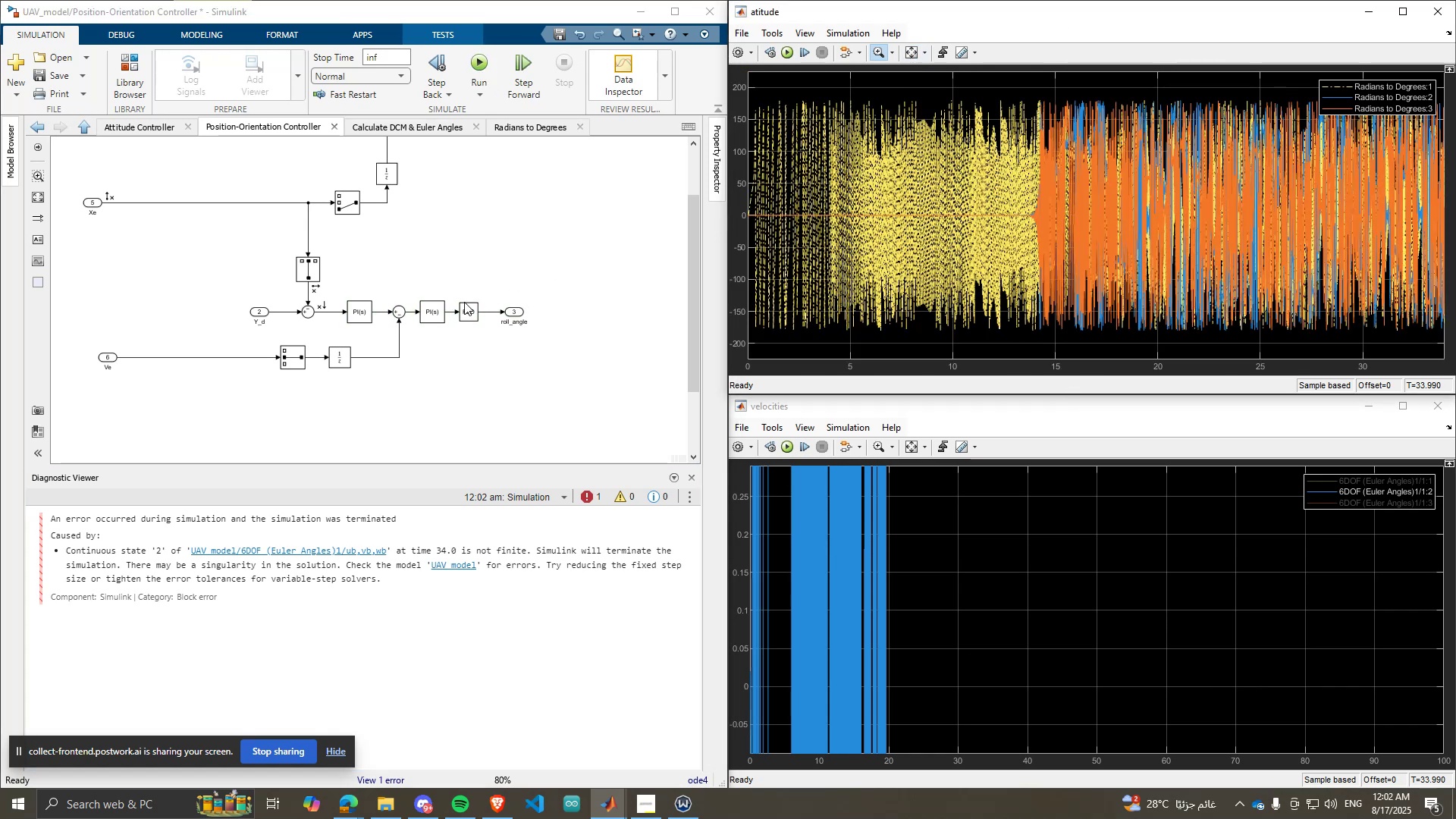 
scroll: coordinate [543, 287], scroll_direction: up, amount: 1.0
 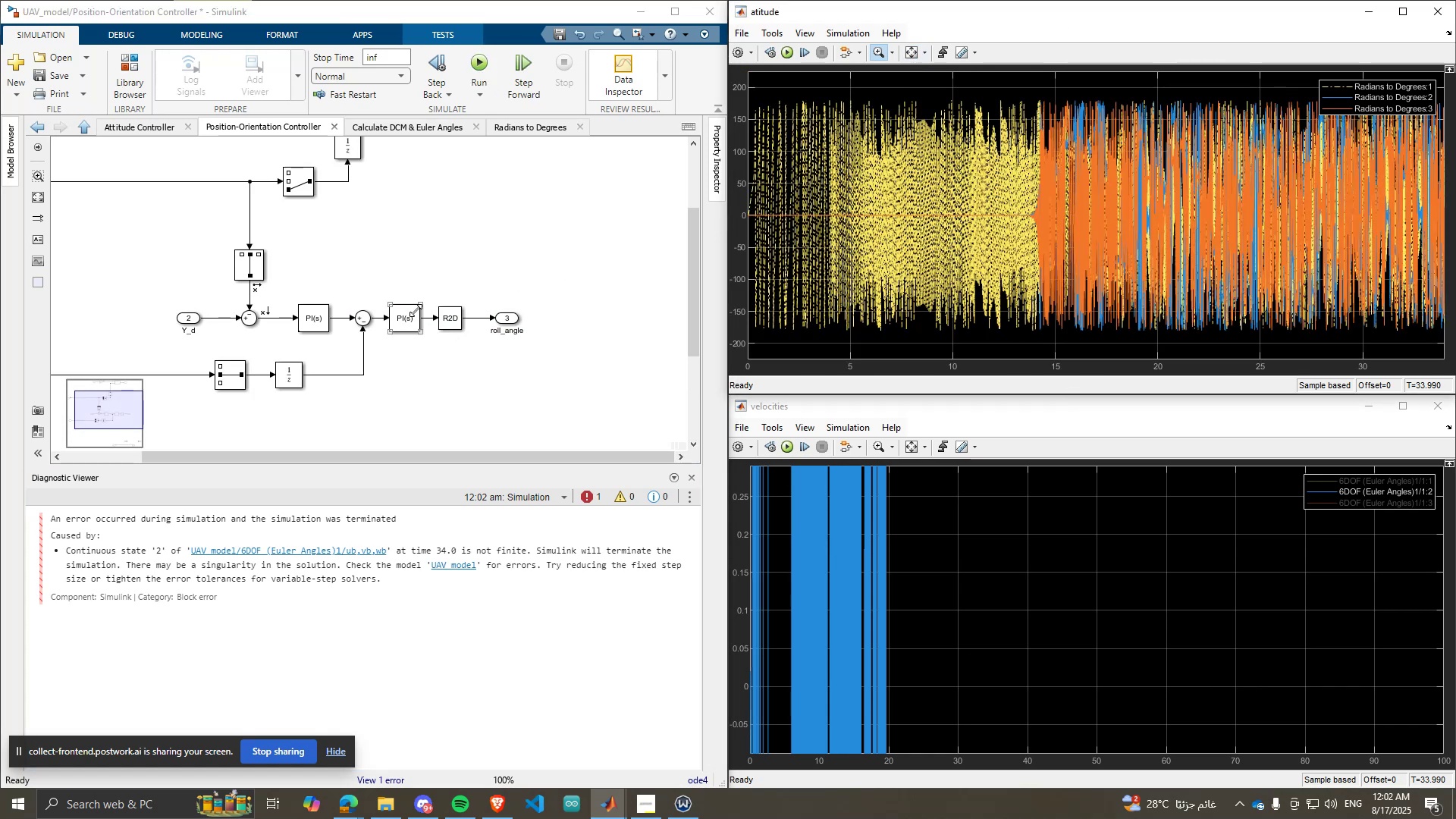 
left_click([447, 310])
 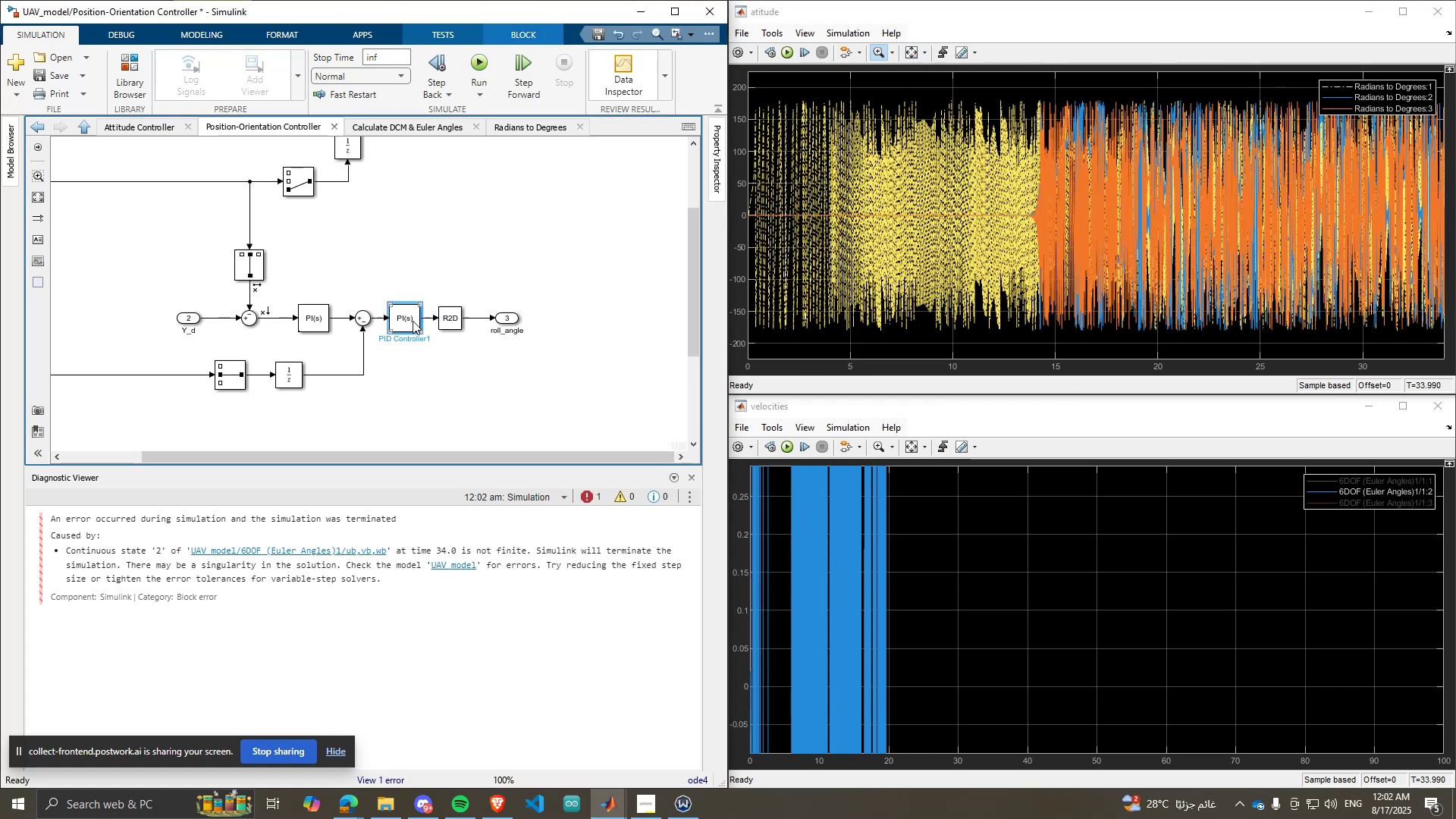 
double_click([413, 321])
 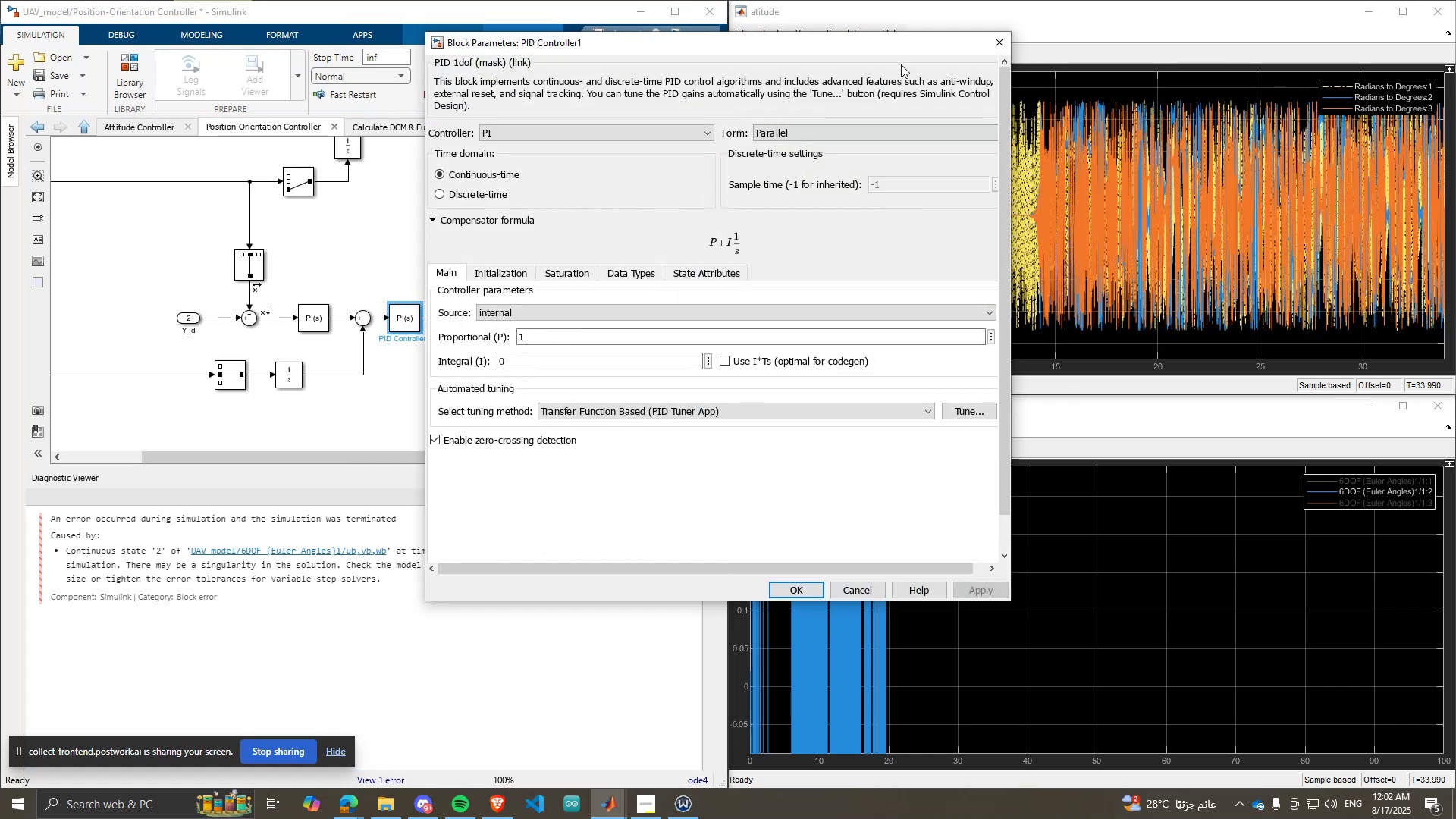 
left_click([1006, 36])
 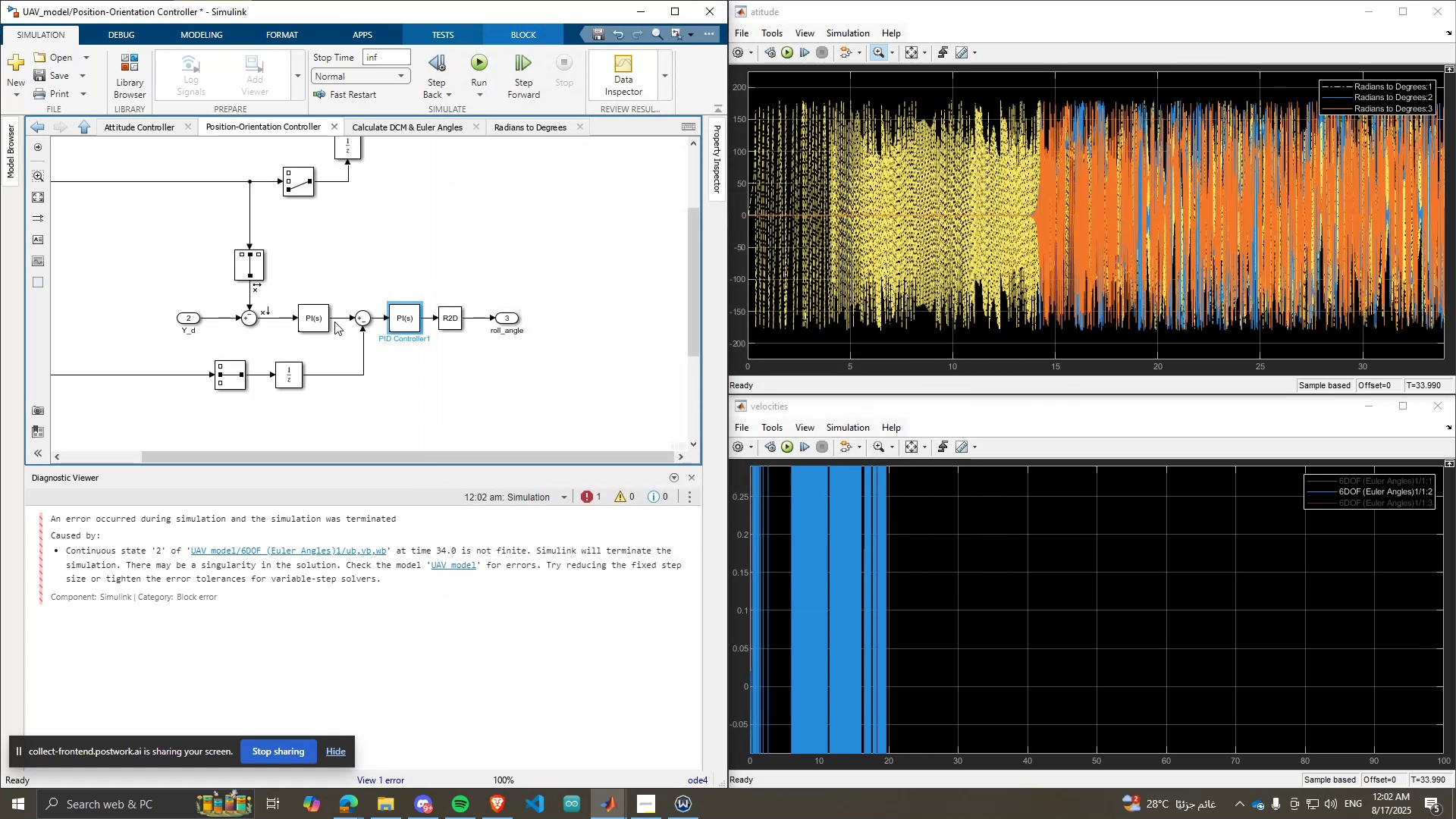 
left_click([315, 326])
 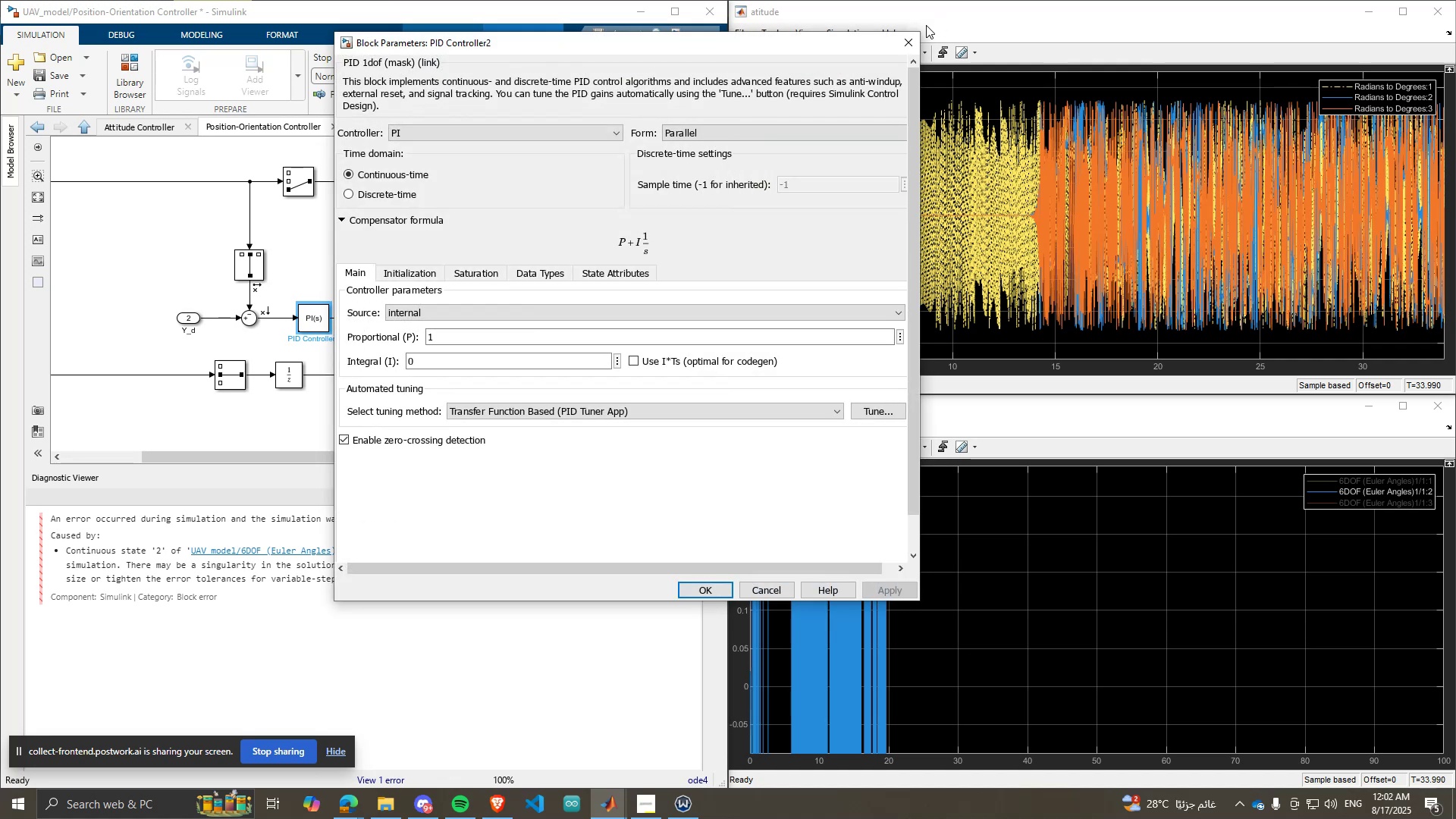 
left_click([905, 44])
 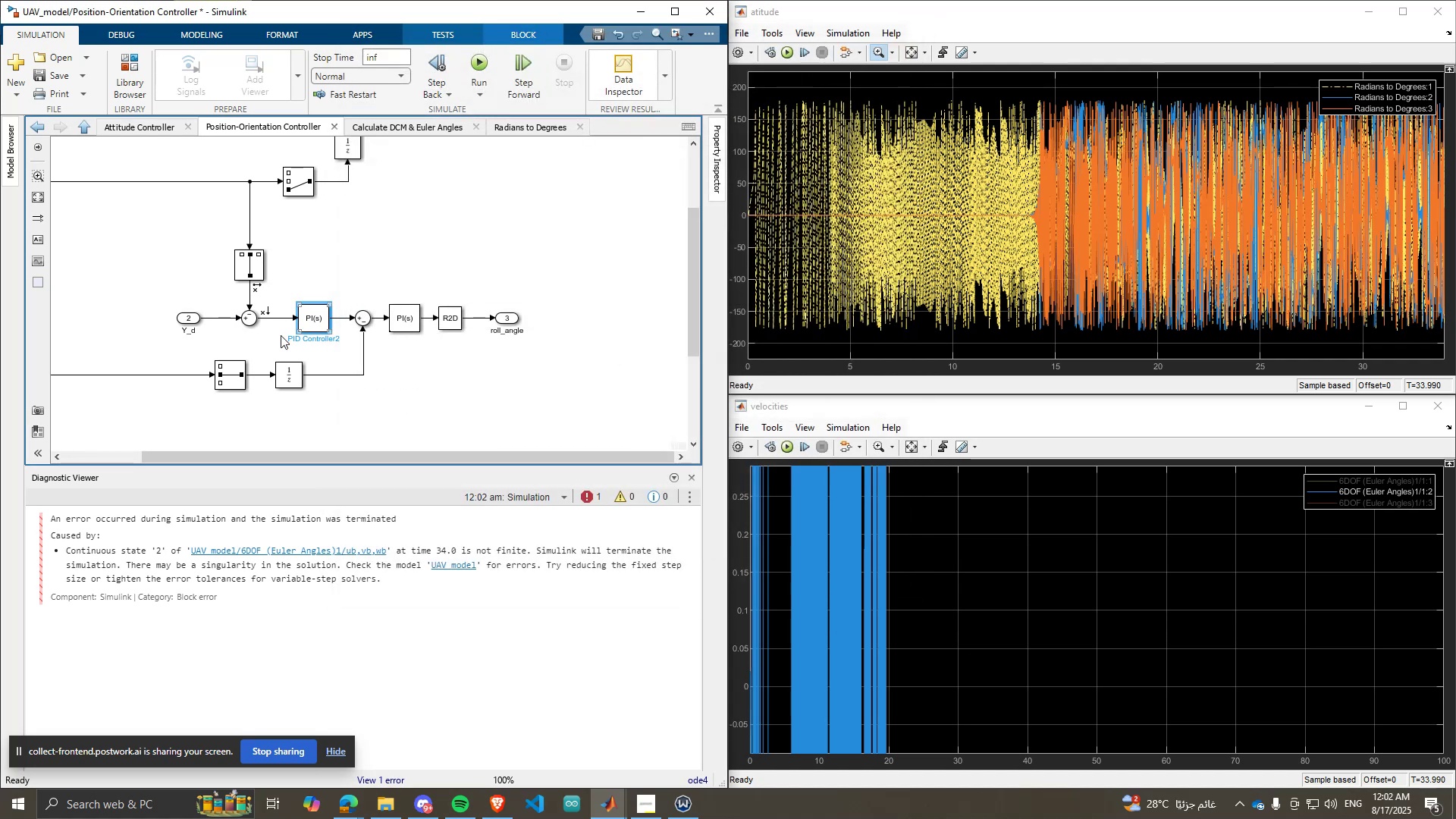 
scroll: coordinate [171, 342], scroll_direction: up, amount: 2.0
 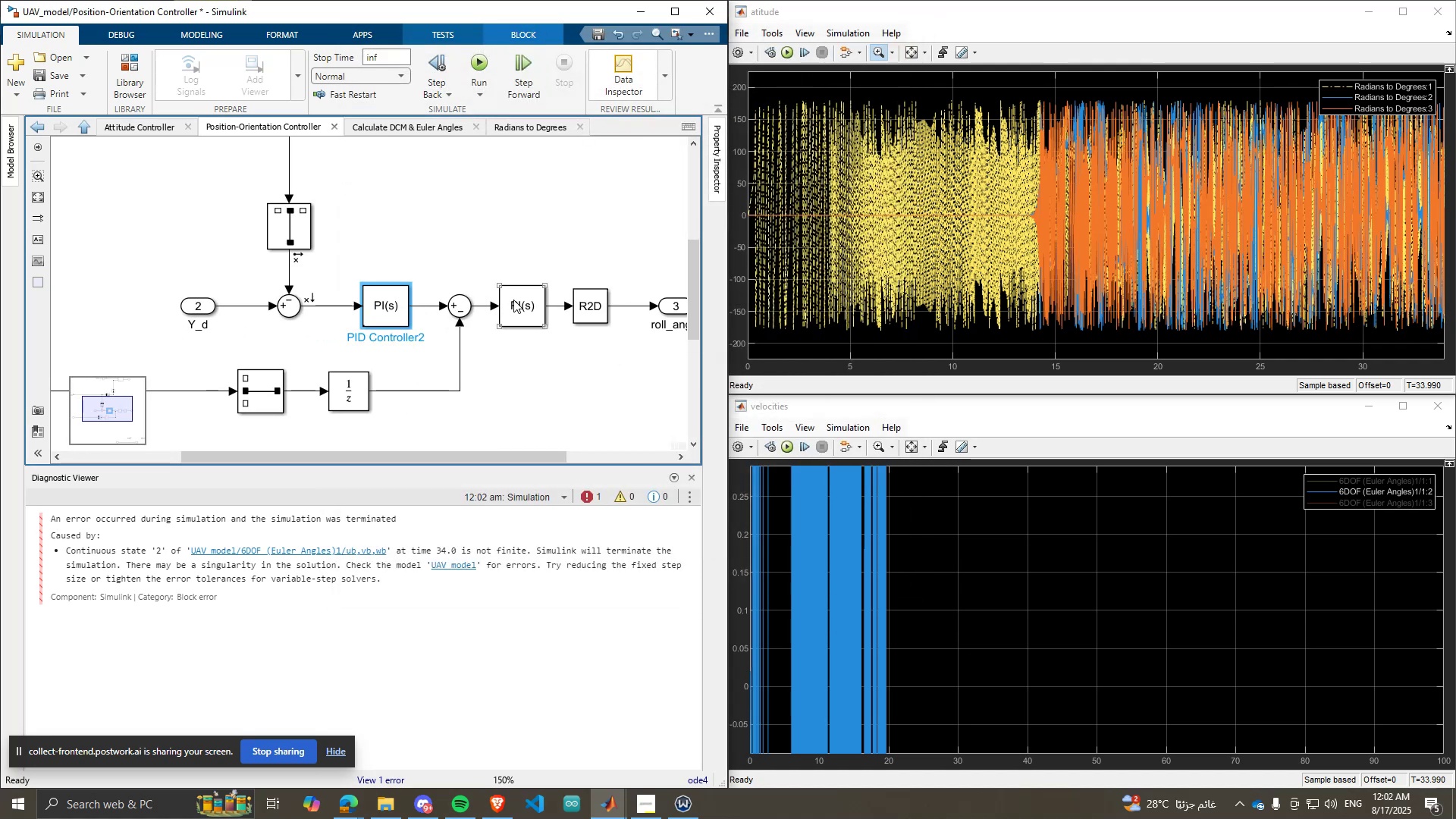 
double_click([513, 300])
 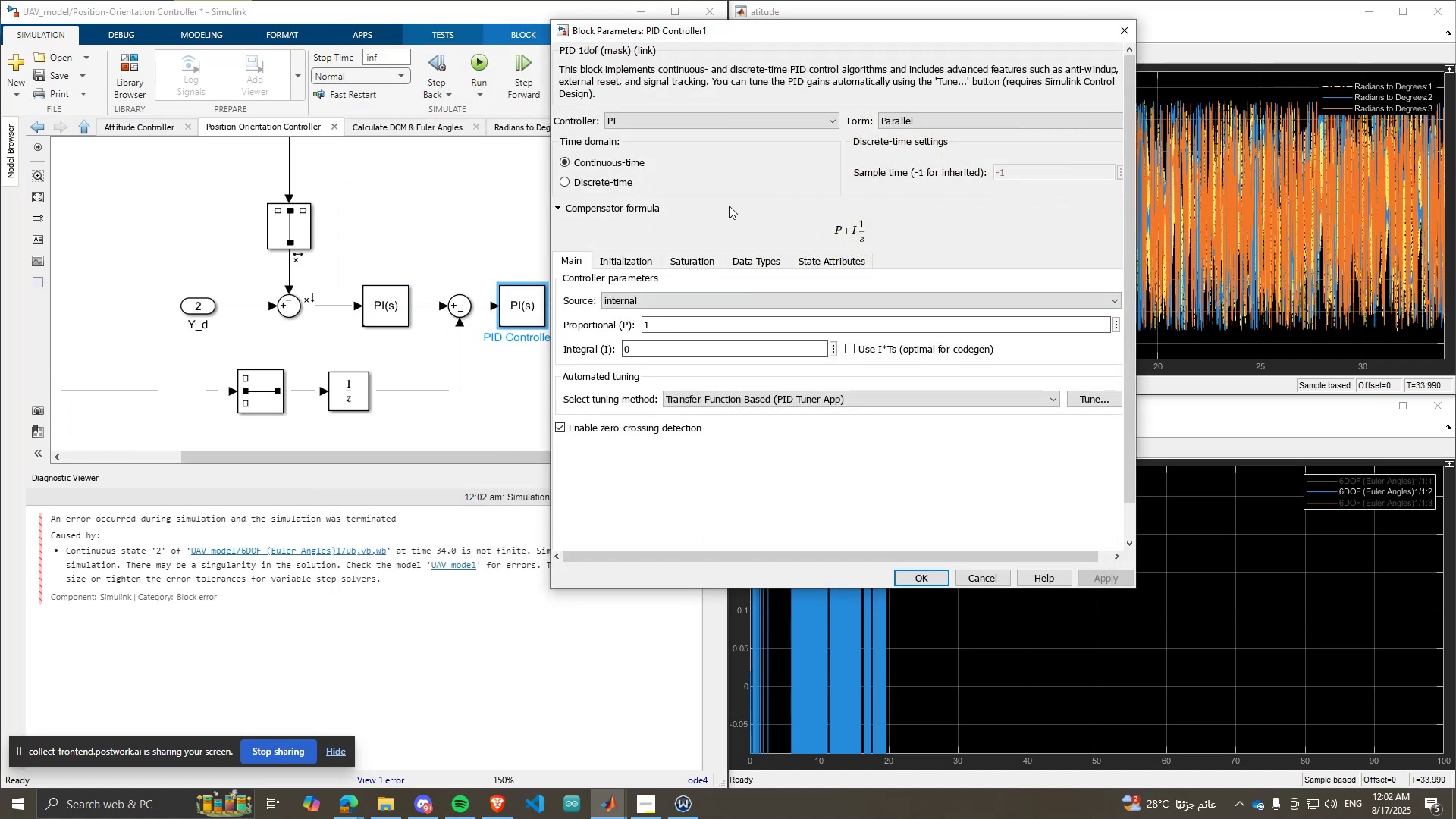 
left_click_drag(start_coordinate=[753, 30], to_coordinate=[317, 119])
 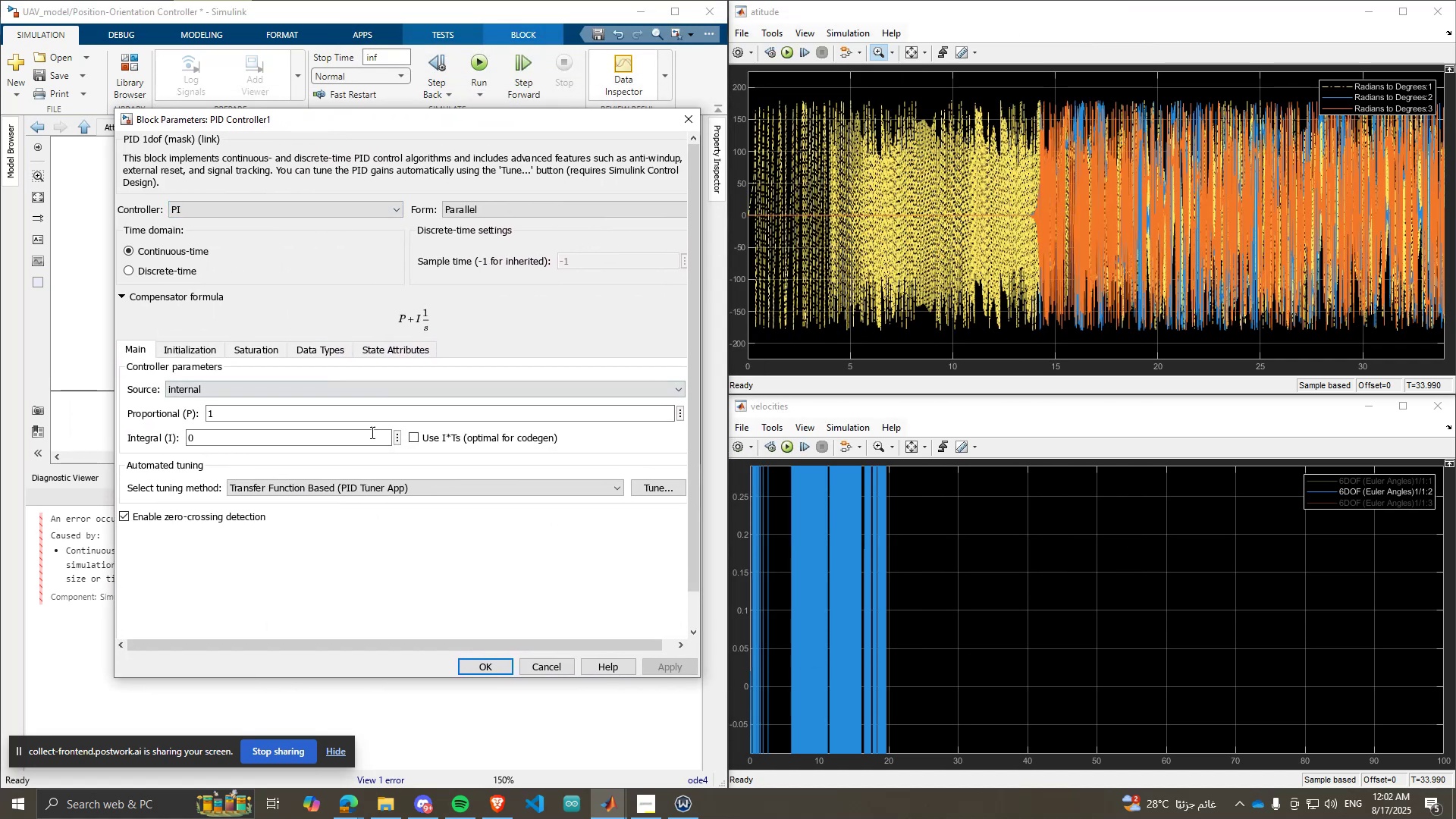 
left_click([437, 807])
 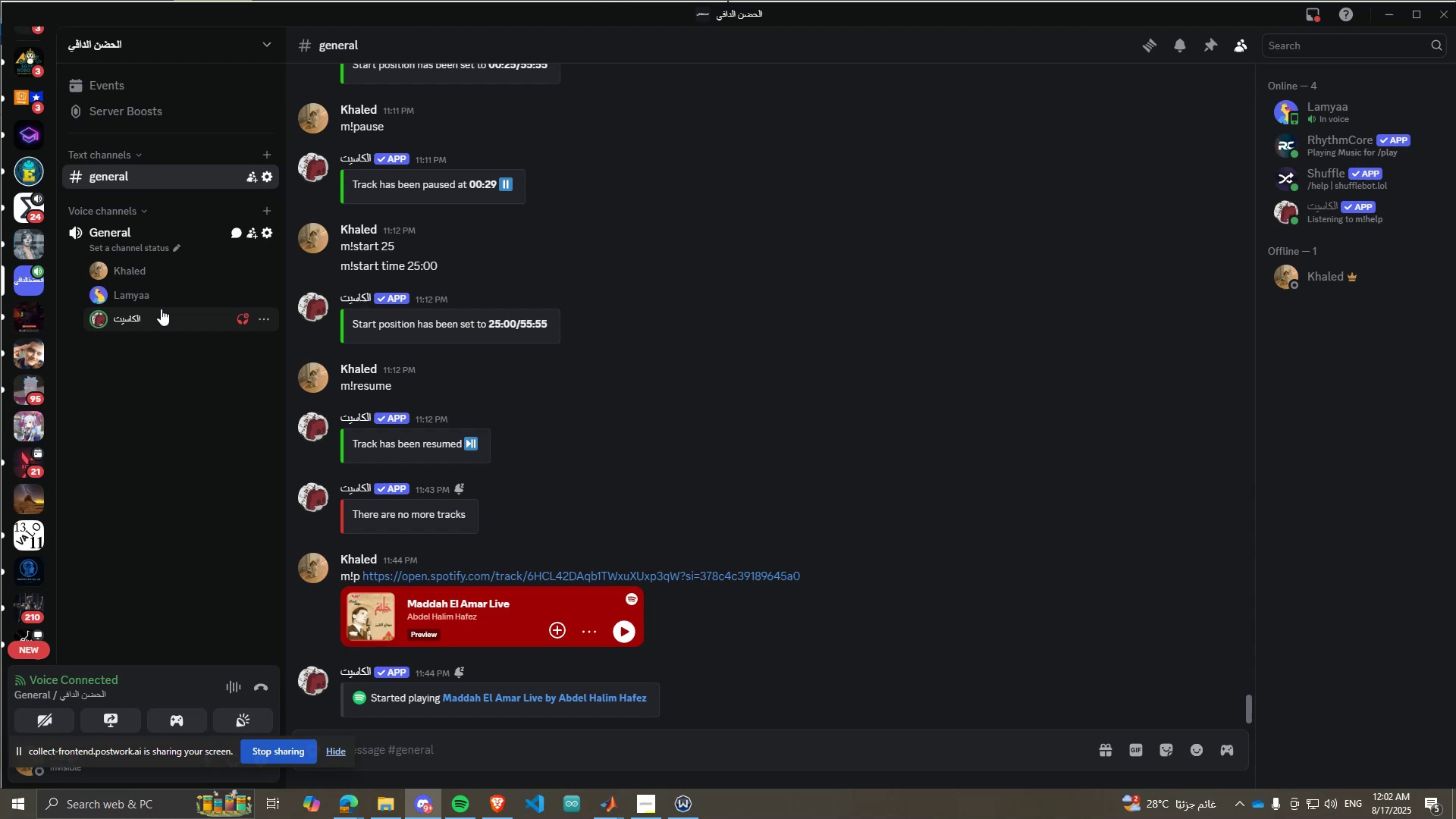 
right_click([161, 309])
 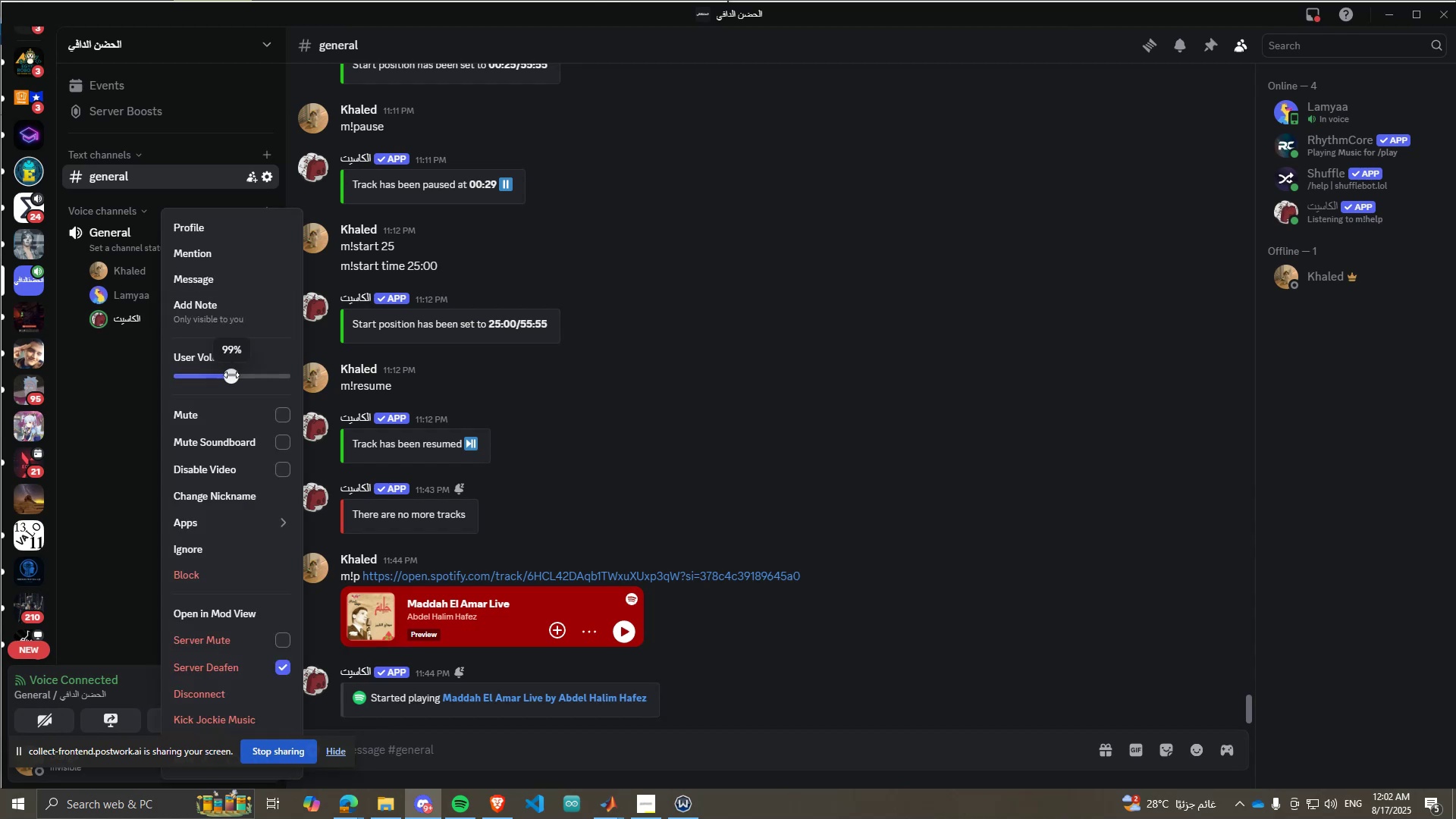 
double_click([222, 374])
 